 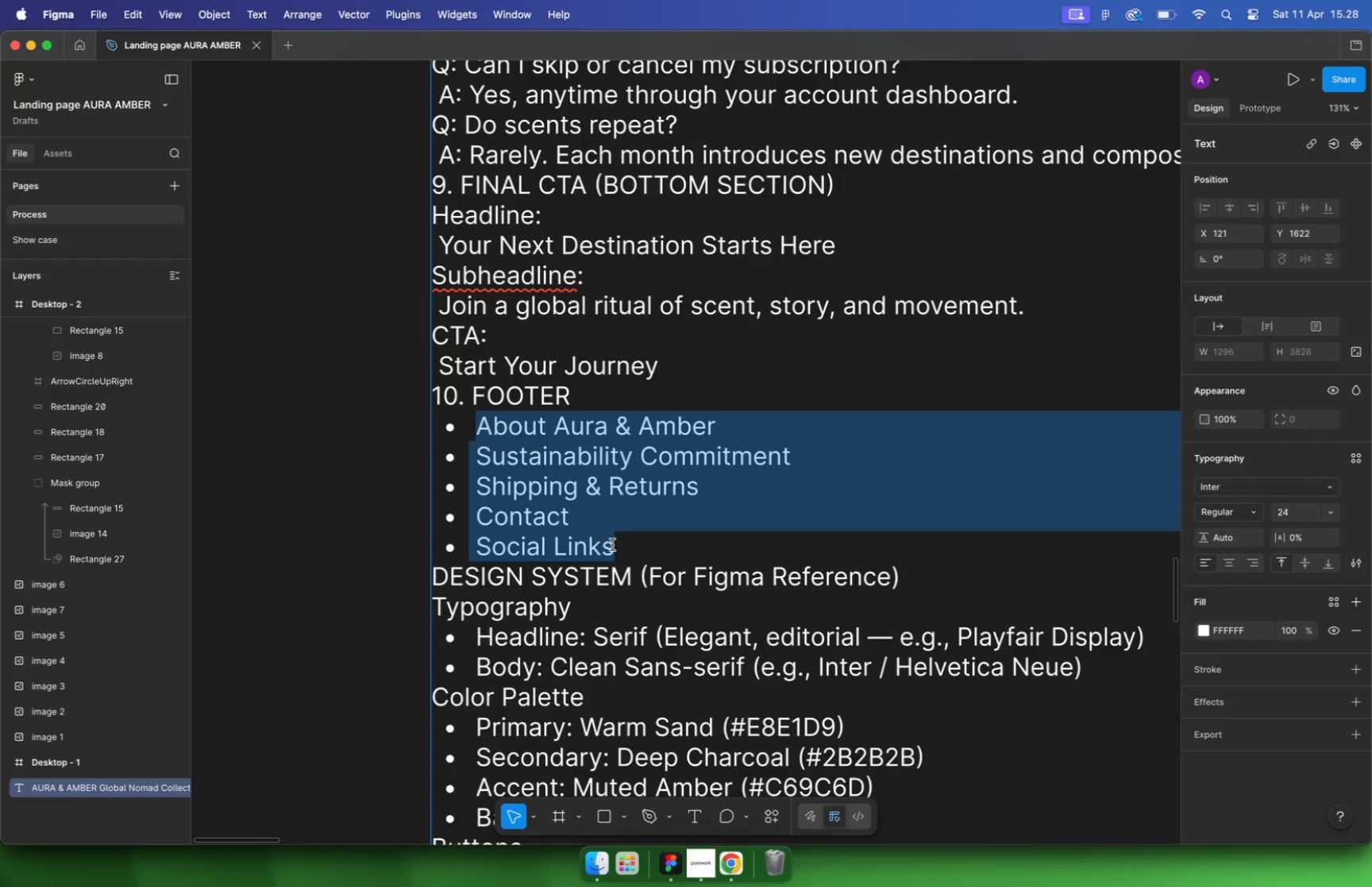 
key(Meta+C)
 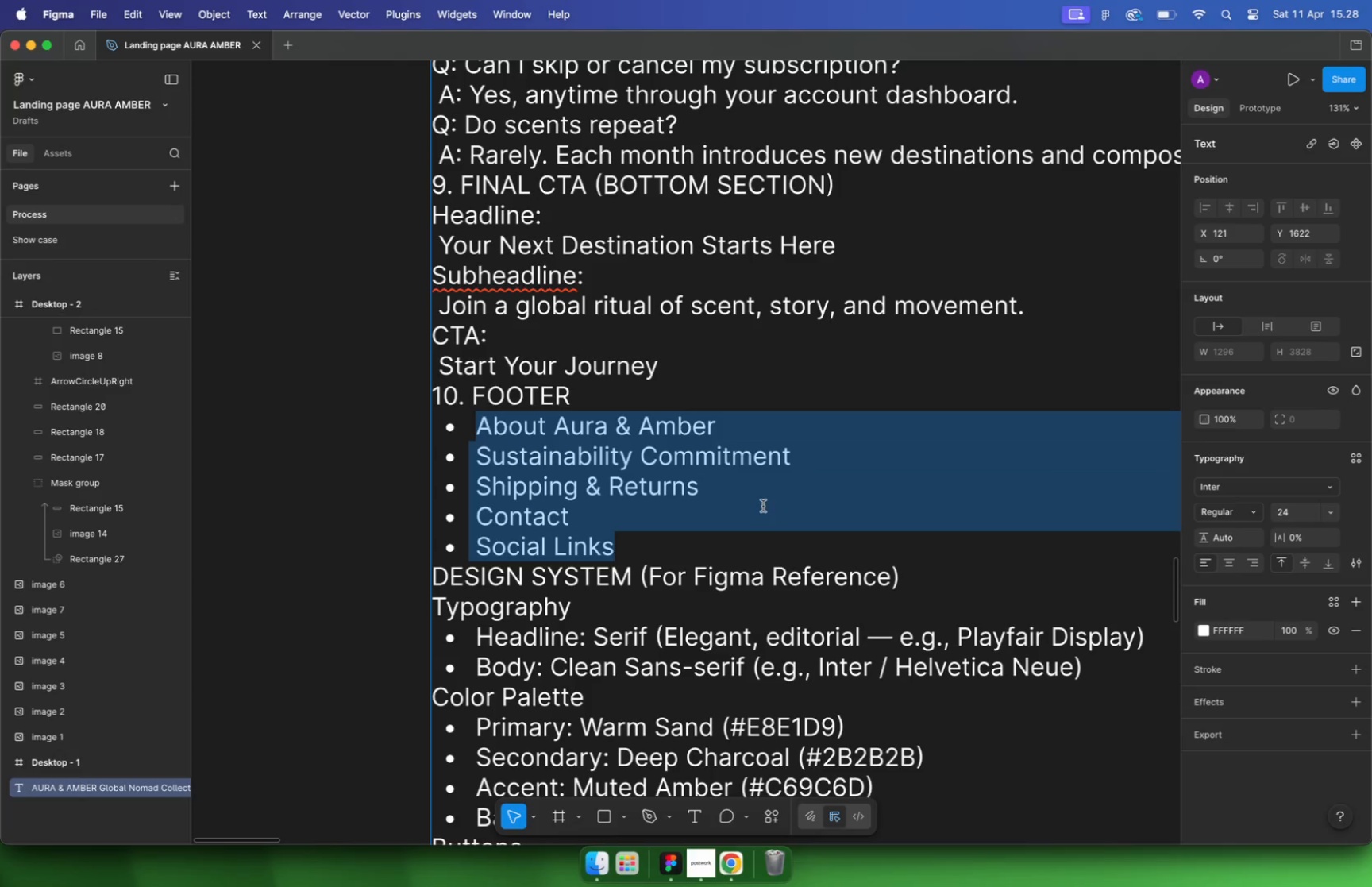 
hold_key(key=CommandLeft, duration=5.44)
scroll: coordinate [625, 438], scroll_direction: down, amount: 18.0
 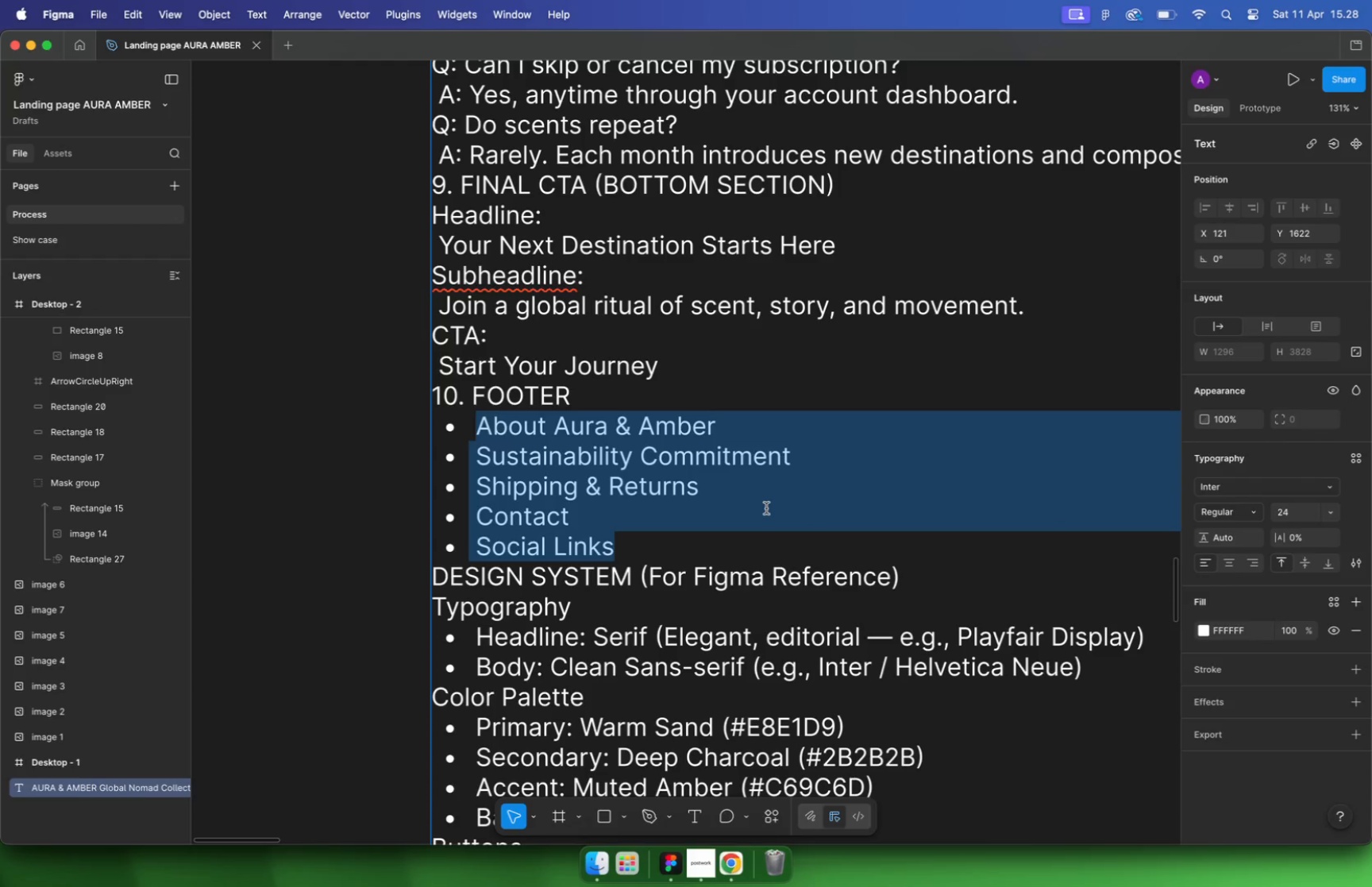 
scroll: coordinate [911, 589], scroll_direction: none, amount: 0.0
 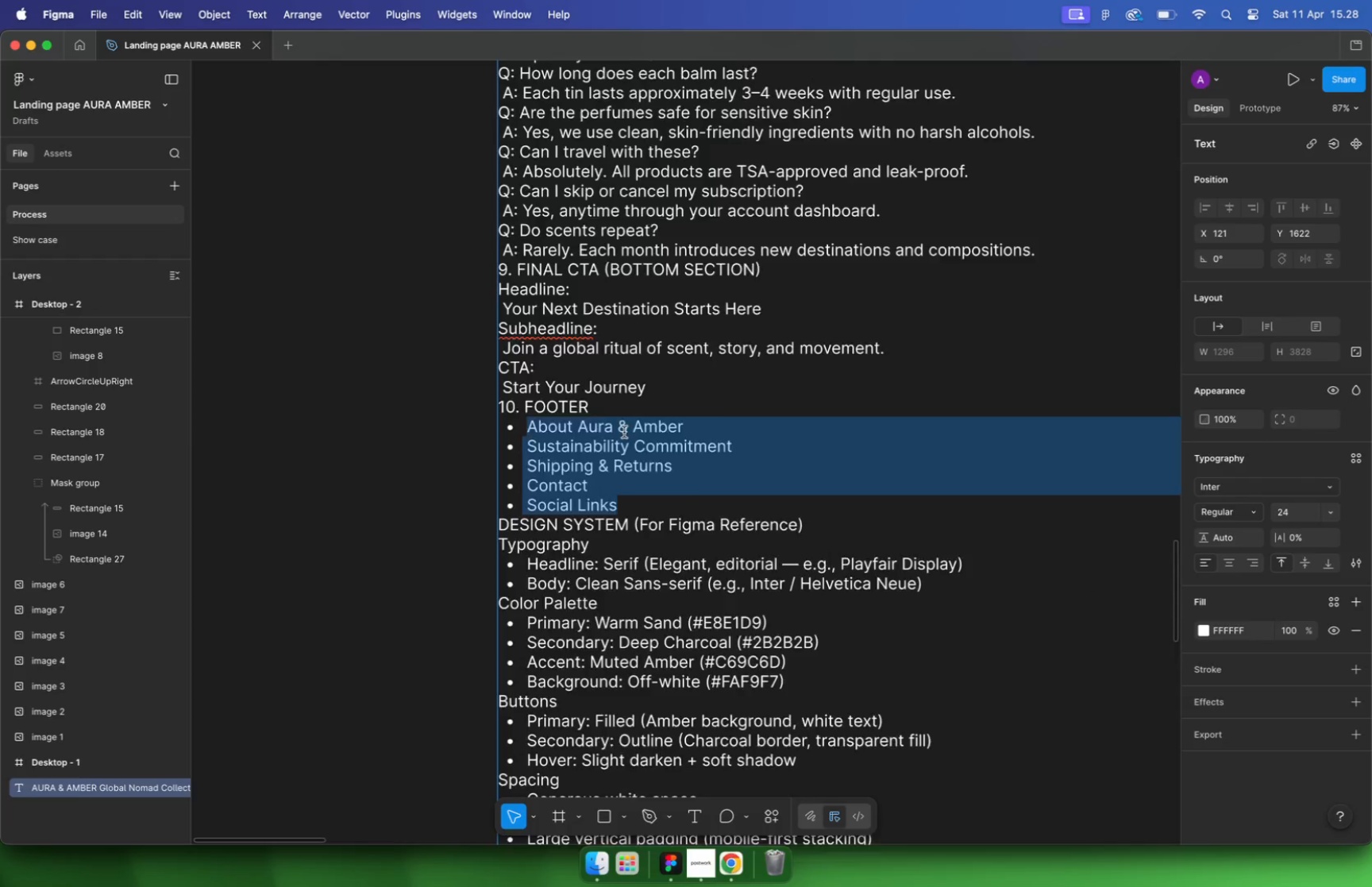 
scroll: coordinate [741, 566], scroll_direction: down, amount: 10.0
 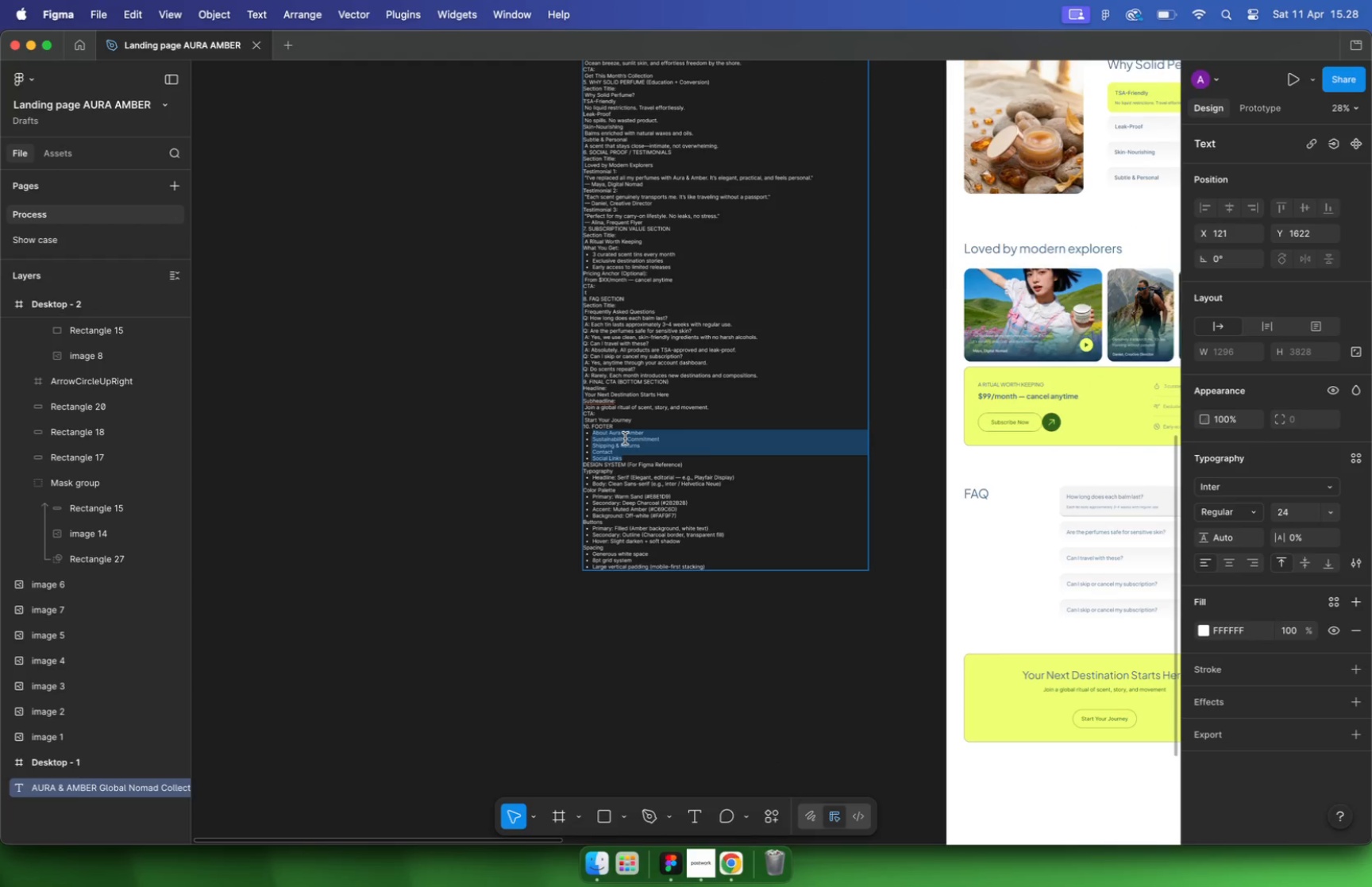 
scroll: coordinate [747, 598], scroll_direction: up, amount: 14.0
 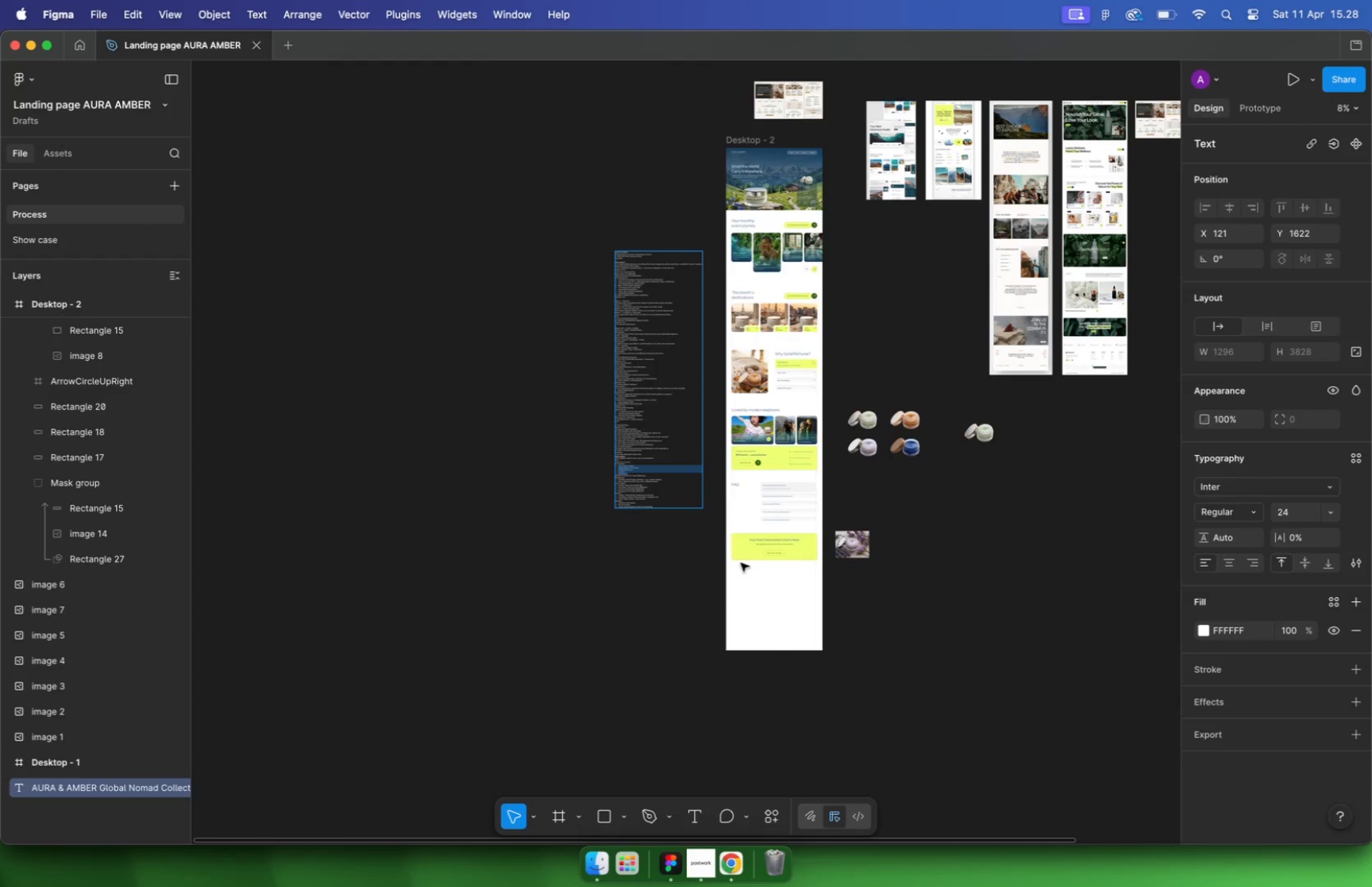 
key(R)
 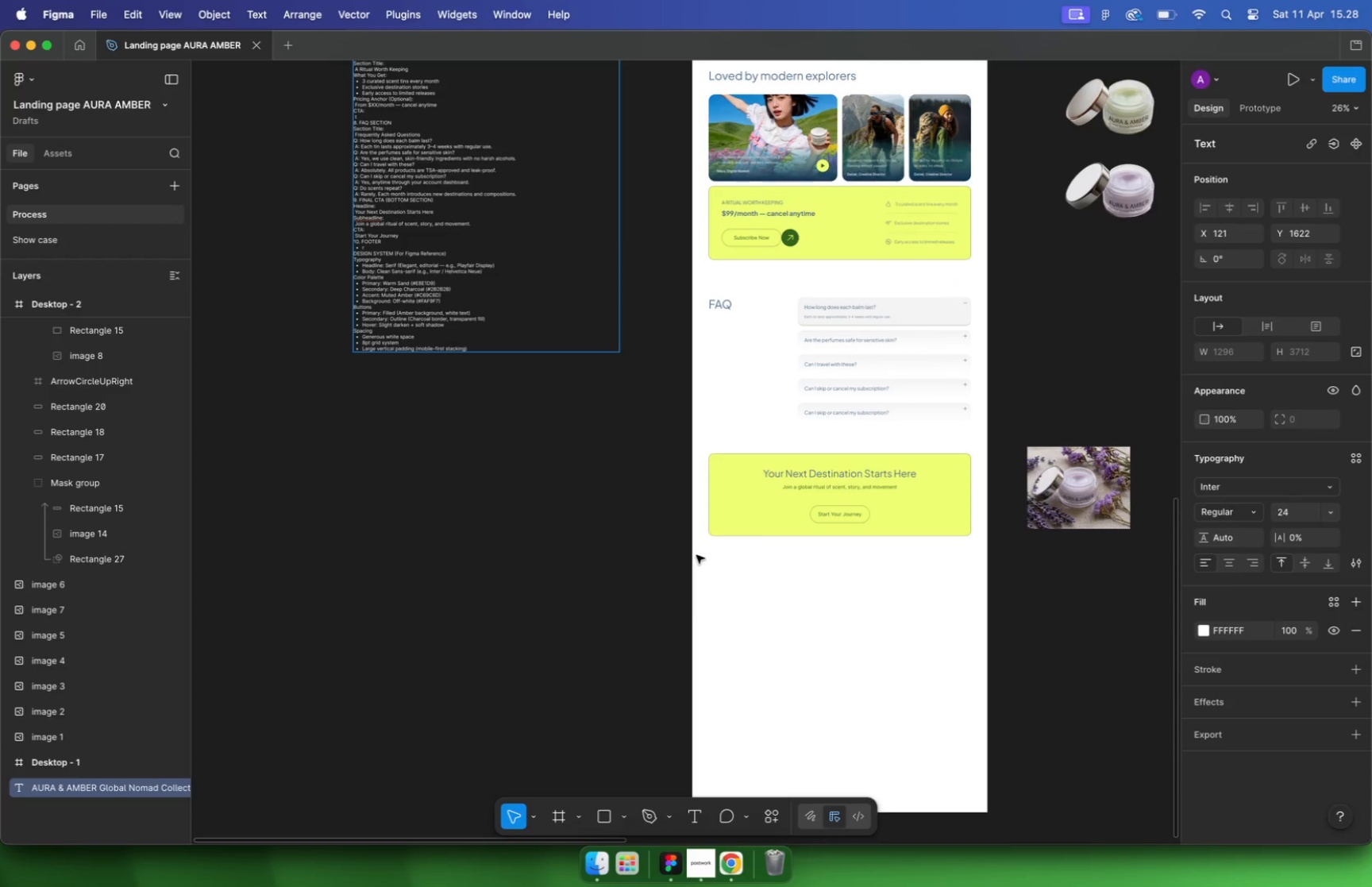 
left_click([738, 593])
 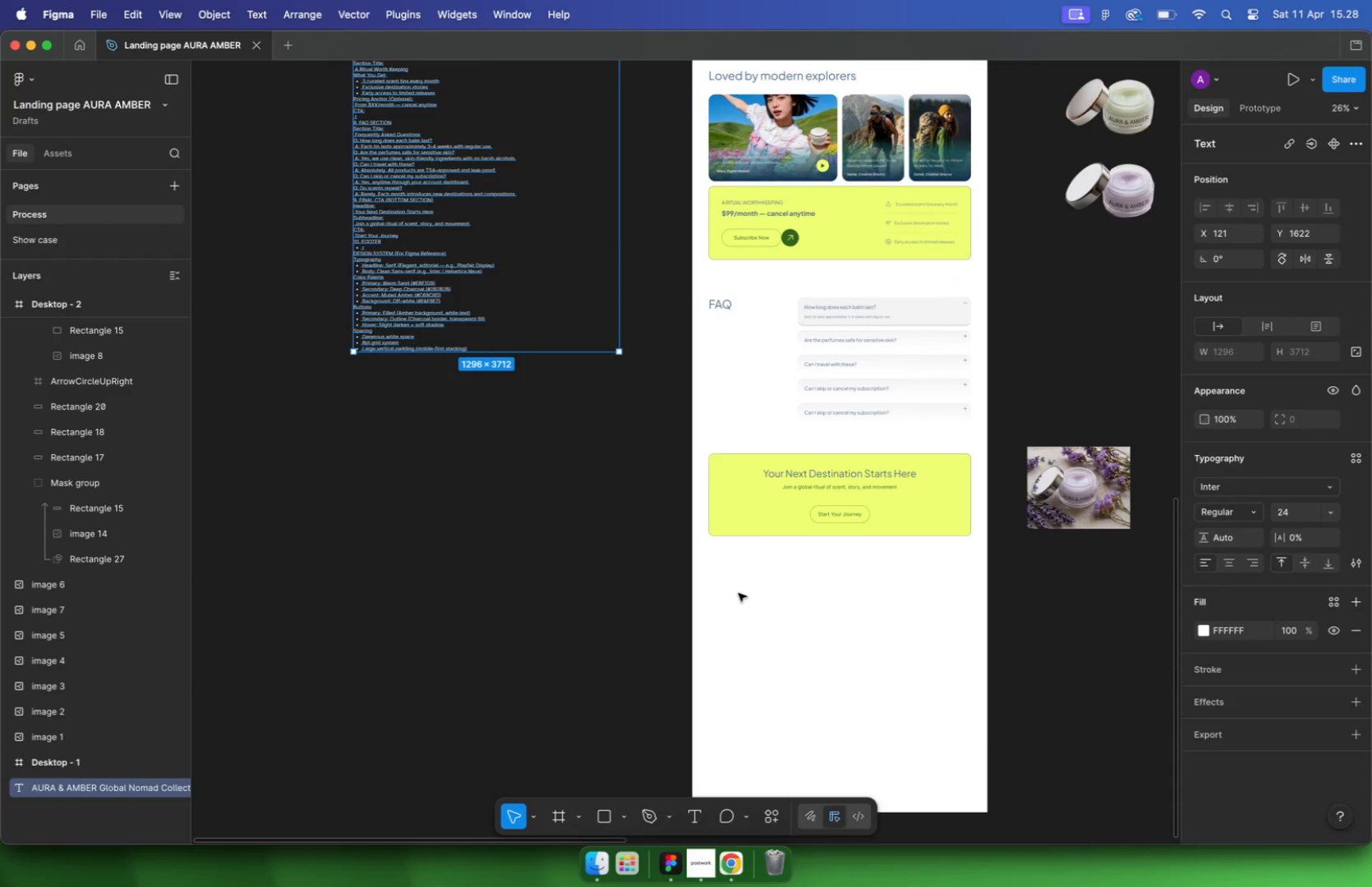 
key(Meta+Z)
 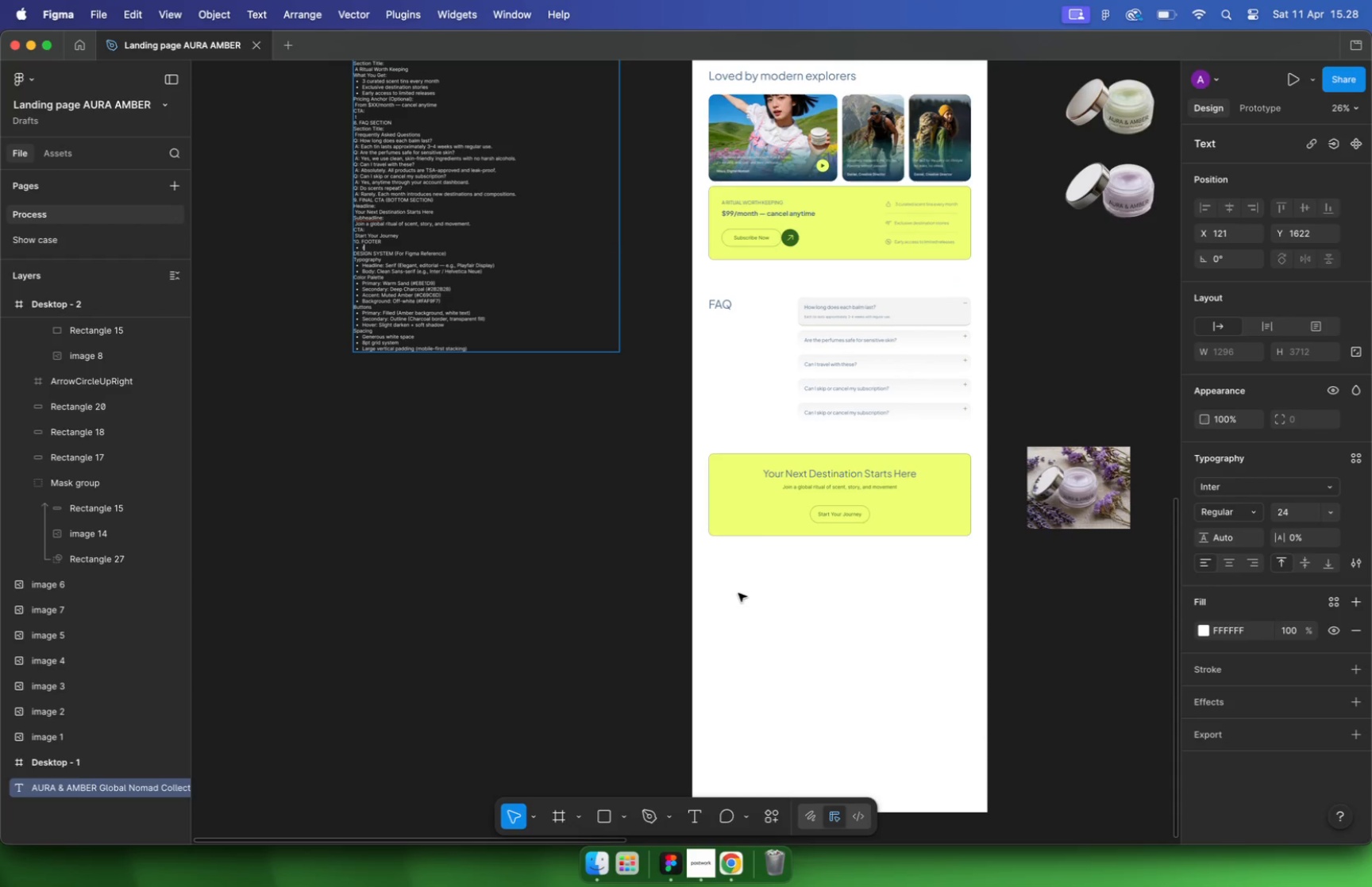 
key(Meta+Z)
 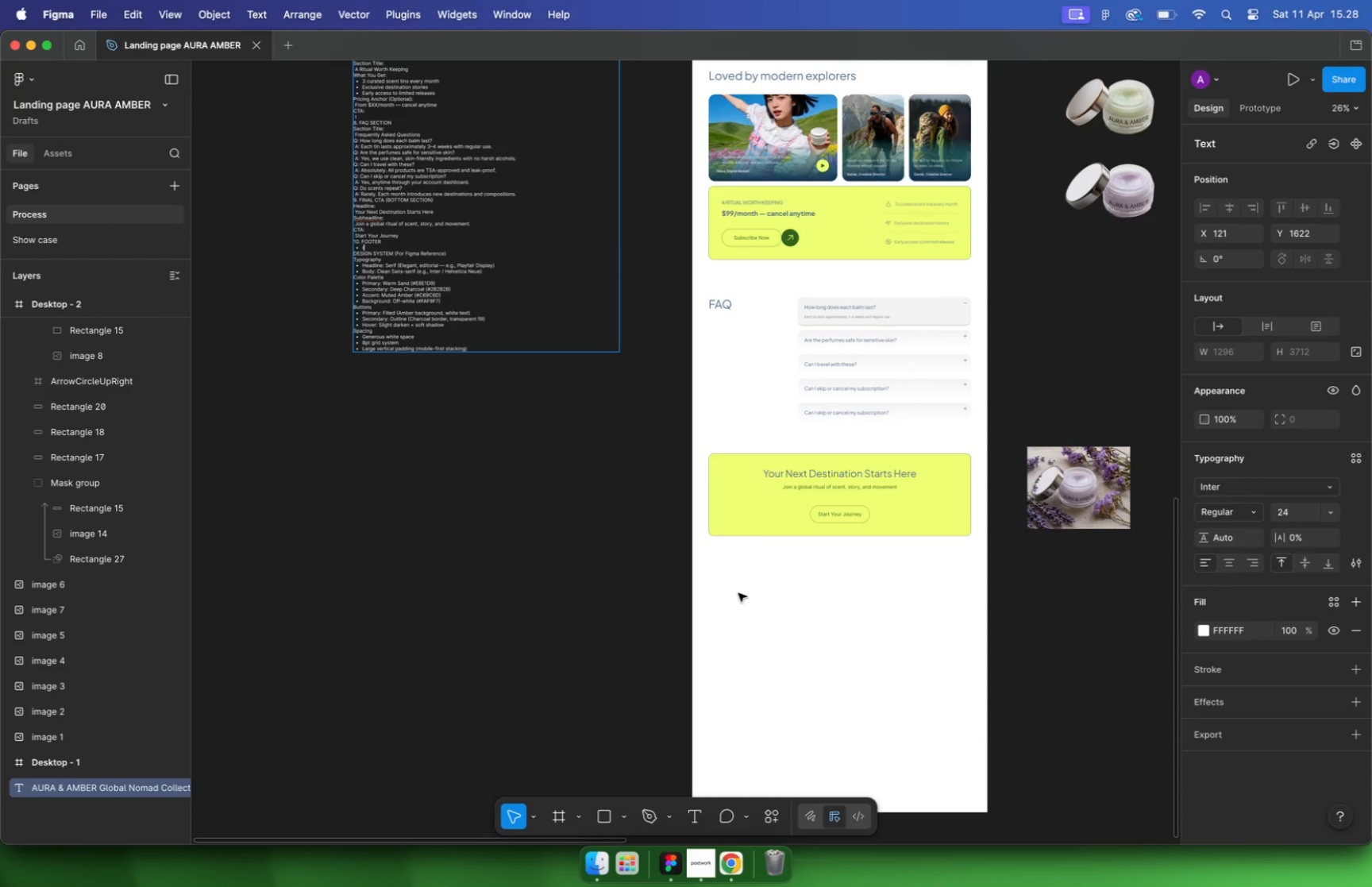 
key(R)
 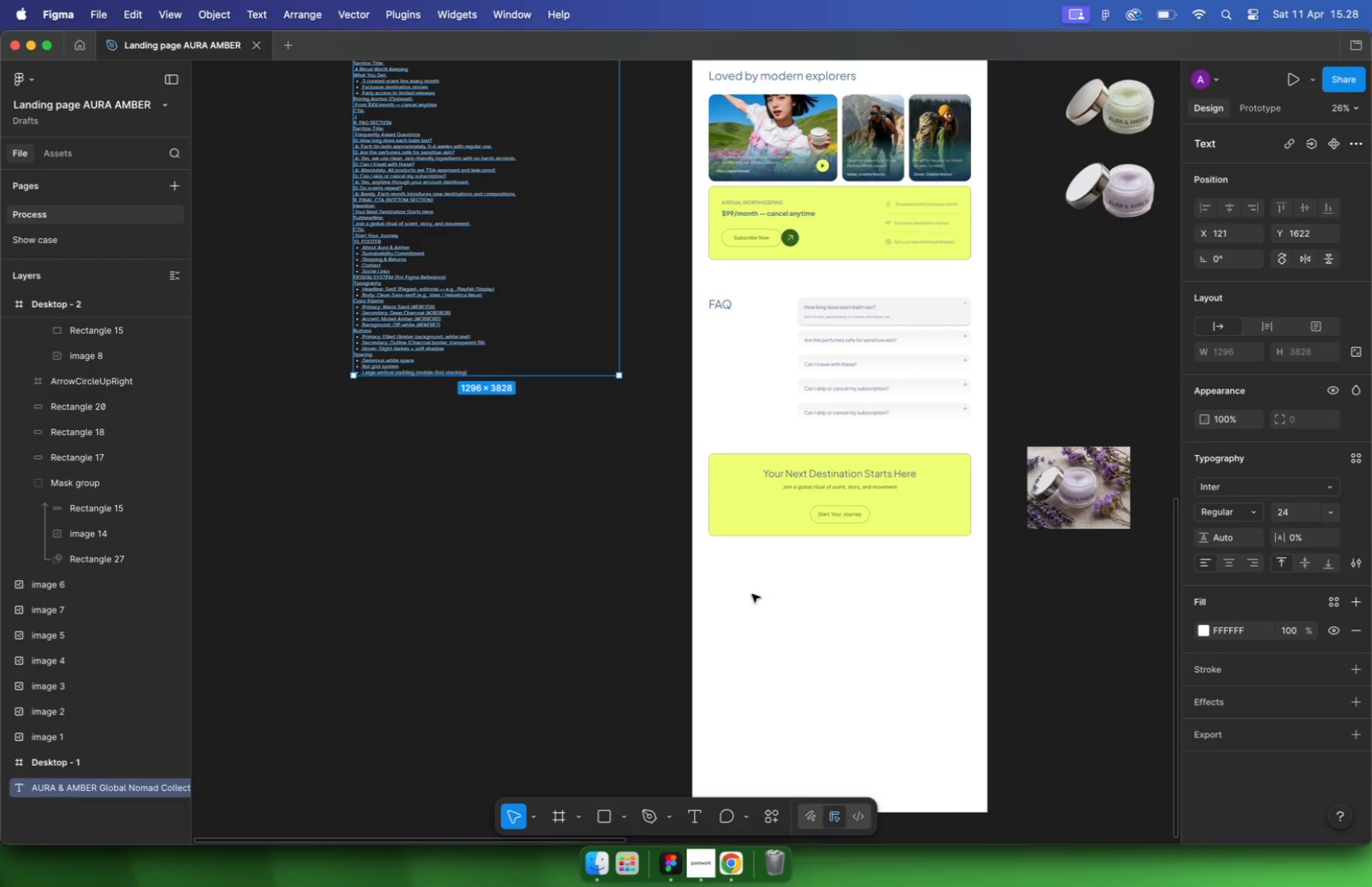 
left_click_drag(start_coordinate=[697, 559], to_coordinate=[987, 636])
 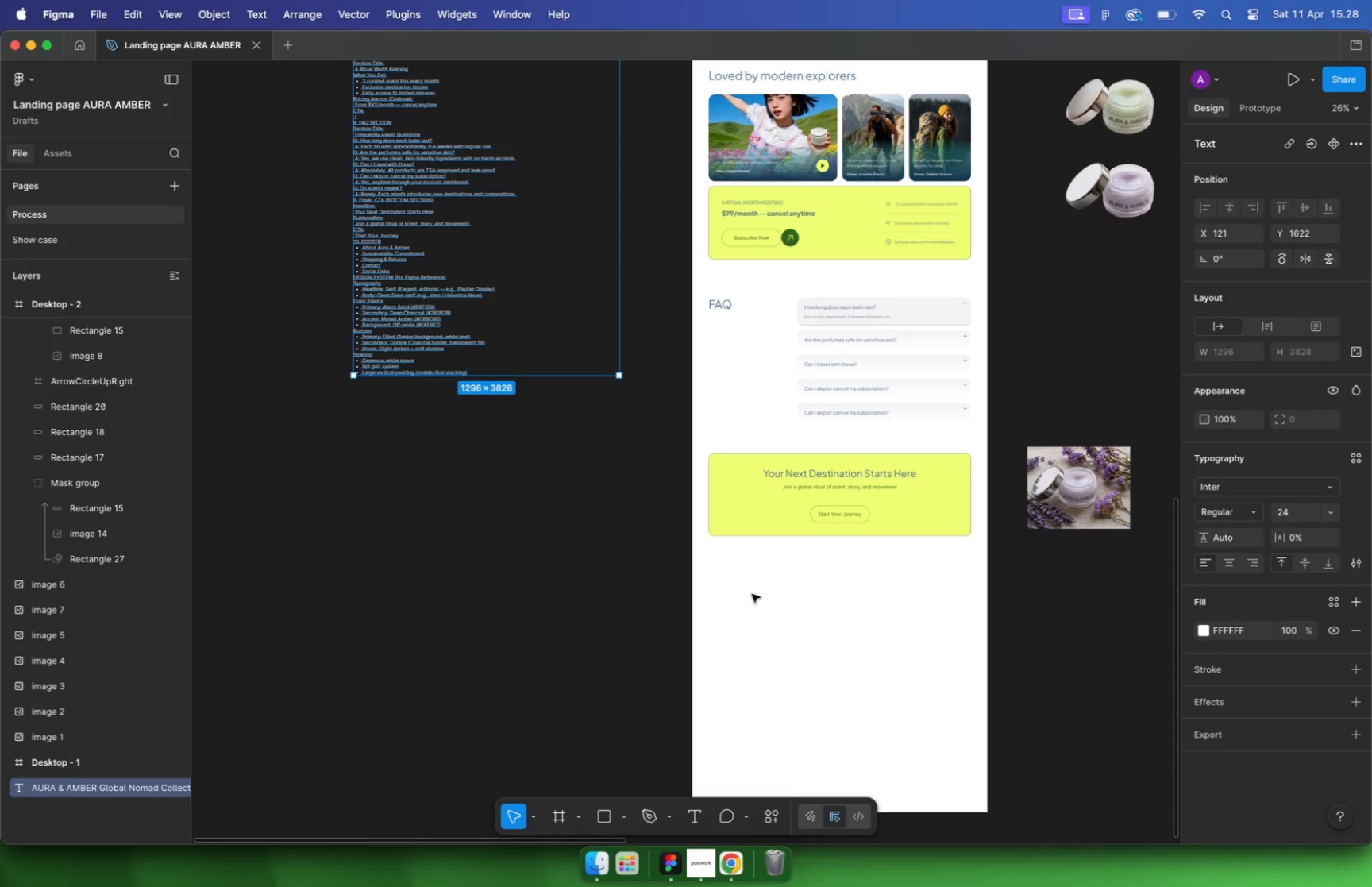 
hold_key(key=CommandLeft, duration=0.36)
scroll: coordinate [824, 614], scroll_direction: up, amount: 10.0
 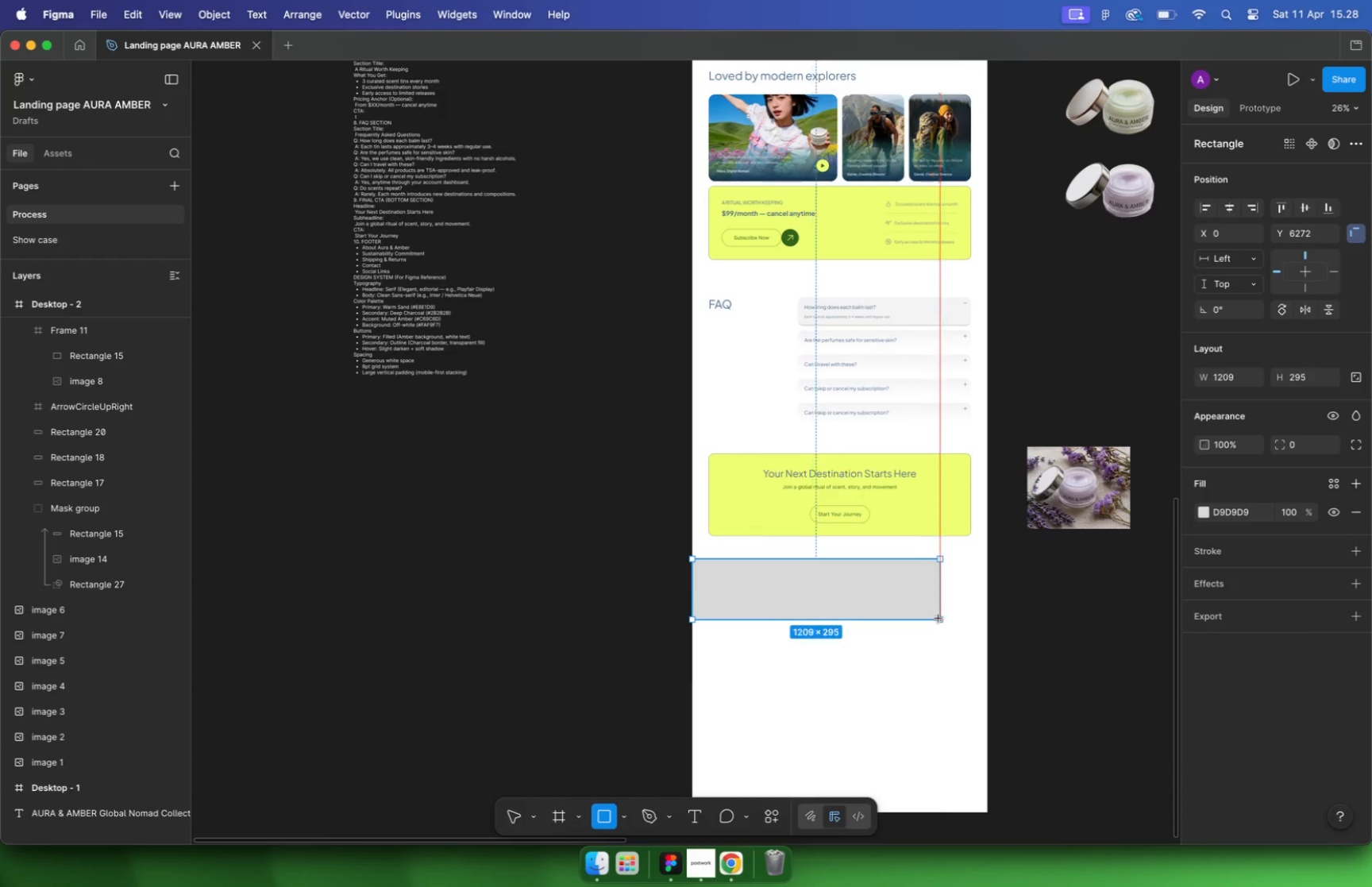 
key(T)
 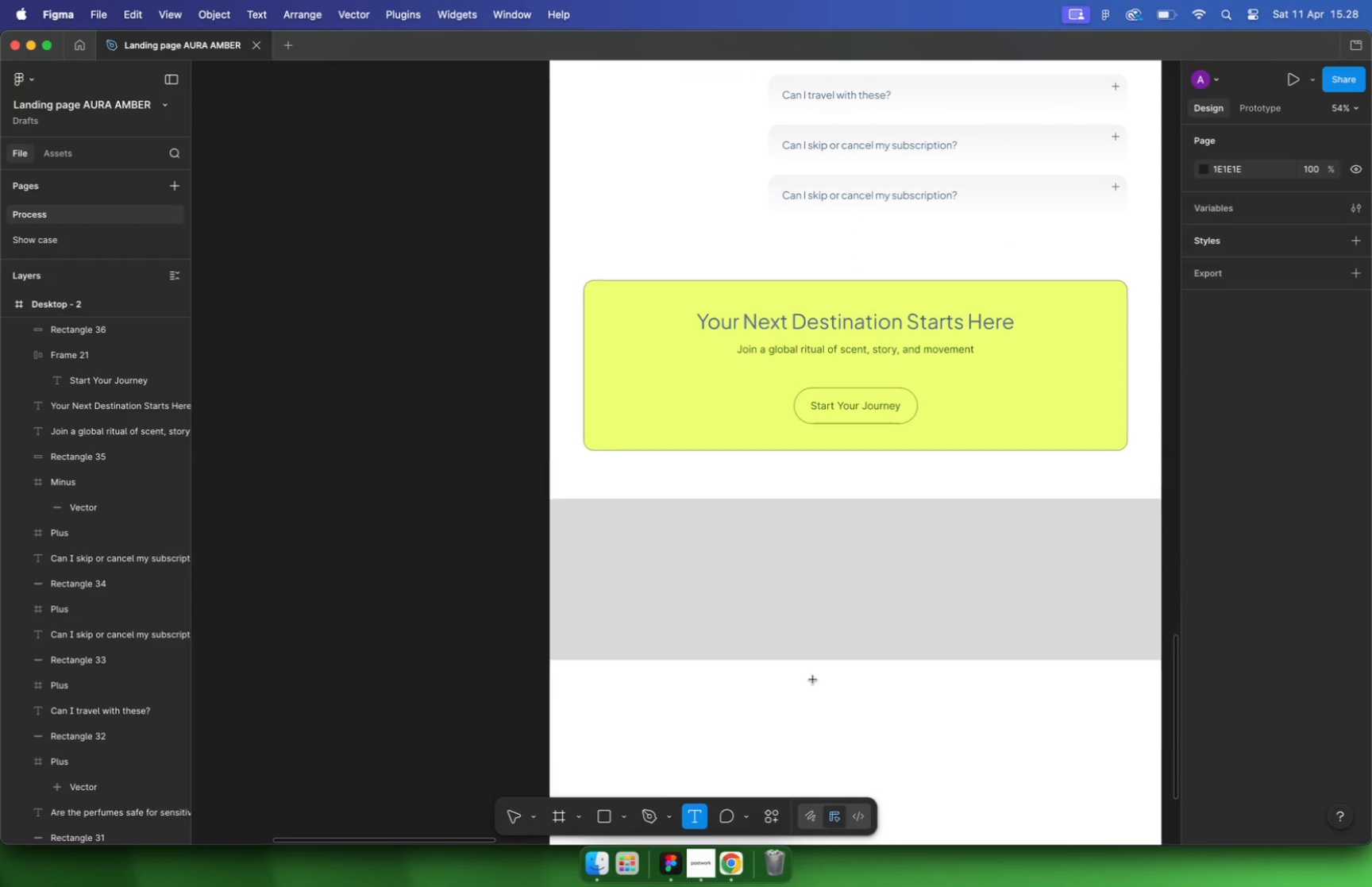 
left_click([739, 552])
 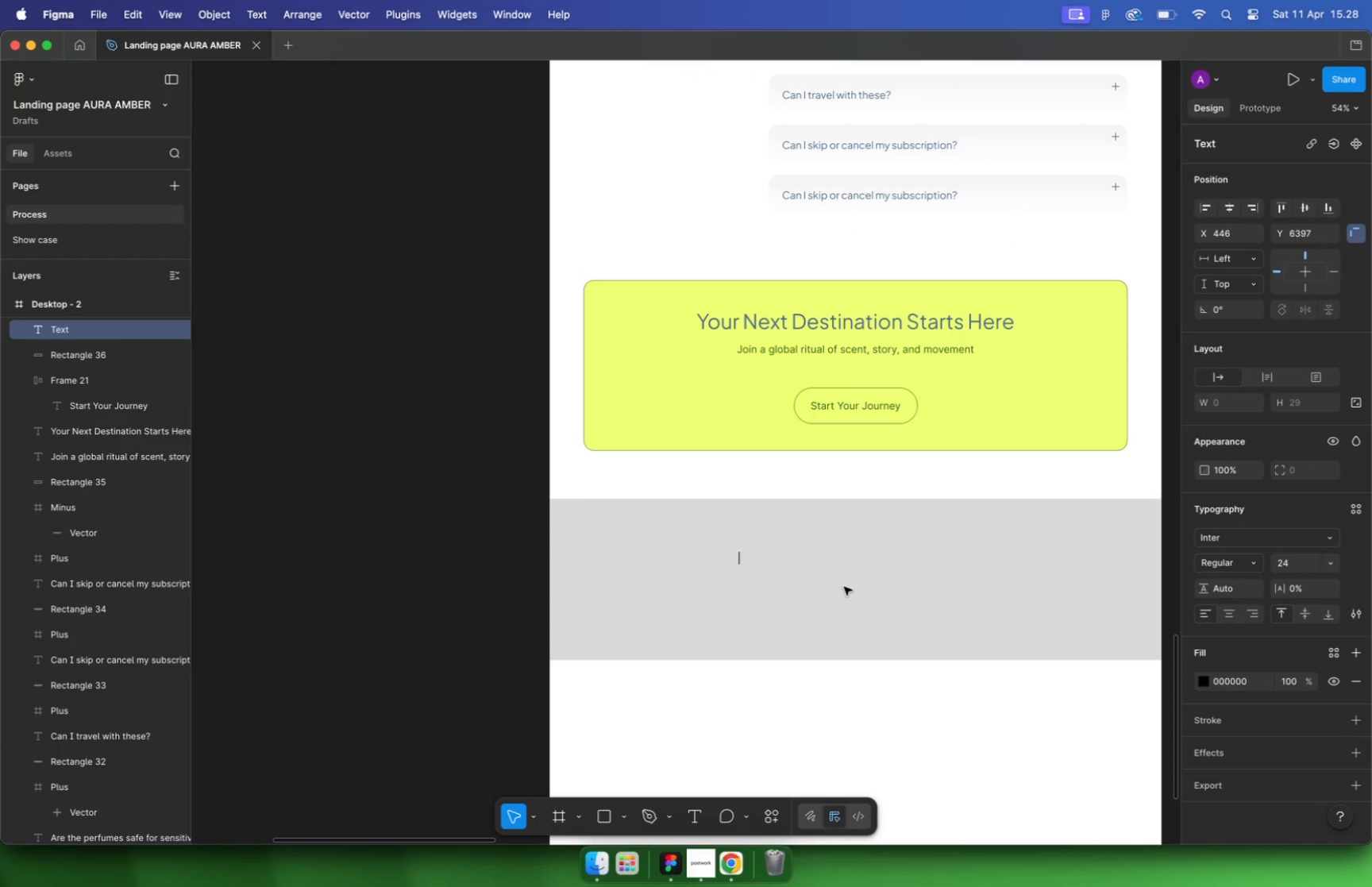 
key(Meta+V)
 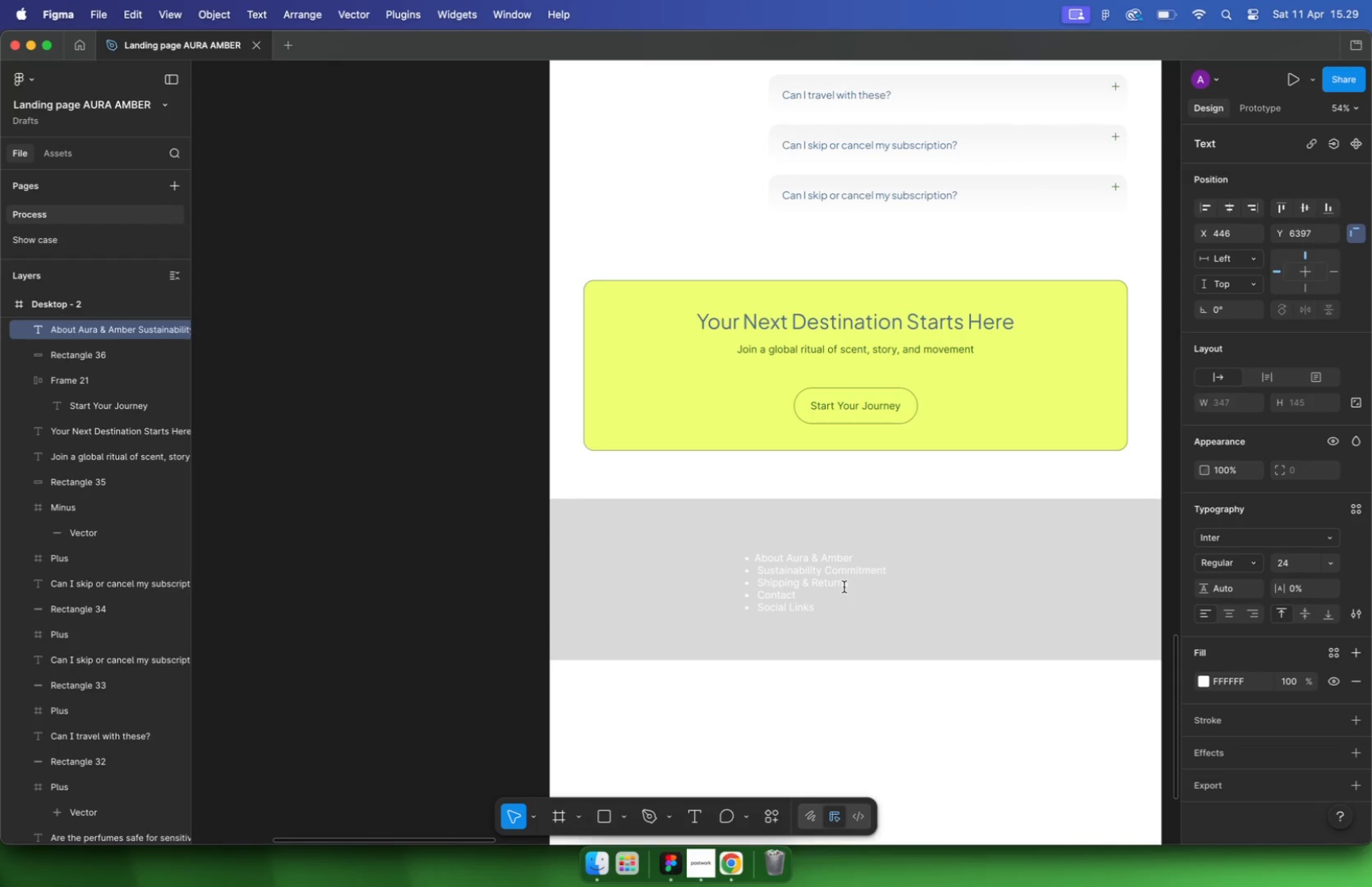 
left_click([772, 696])
 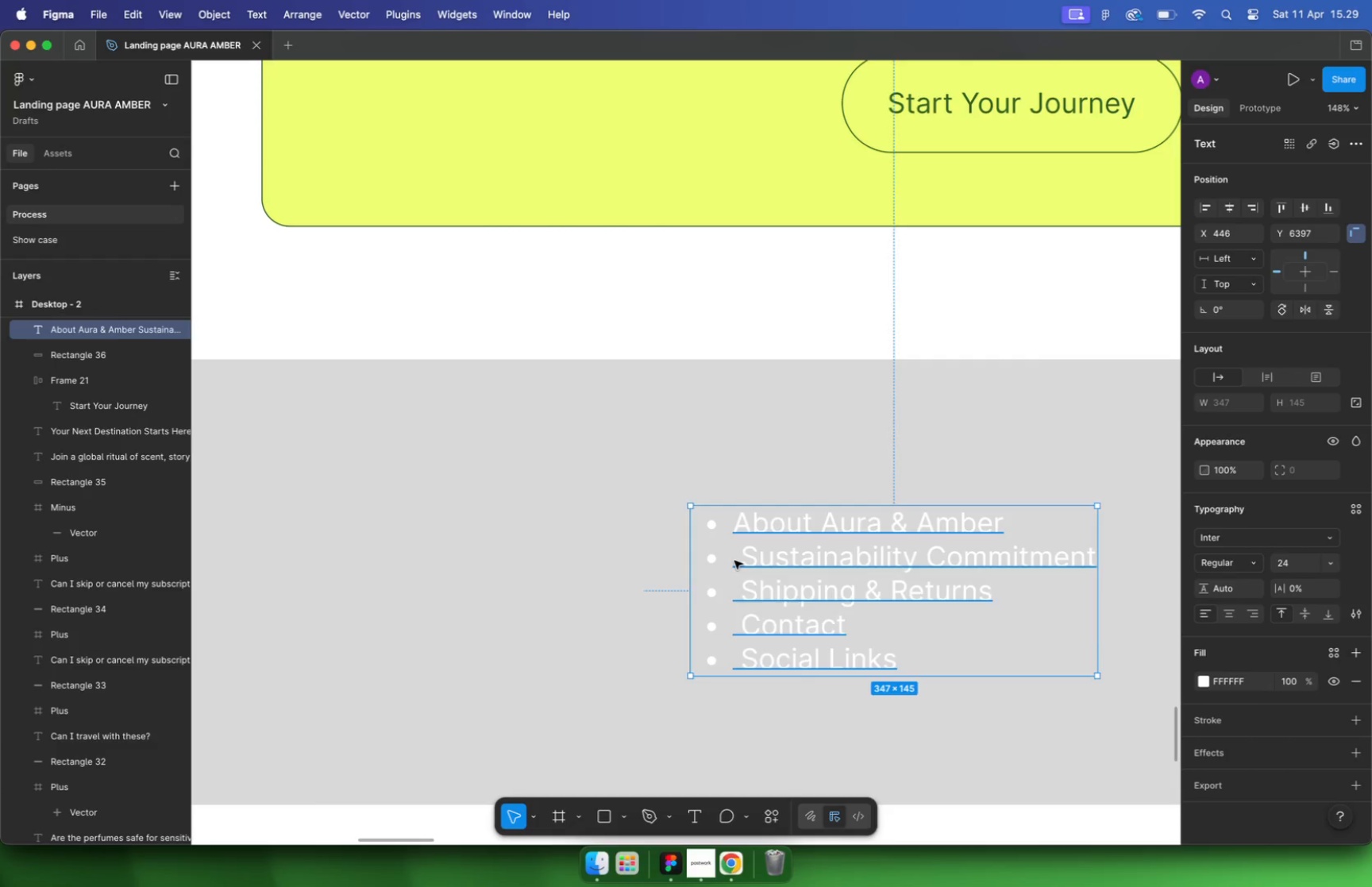 
hold_key(key=CommandLeft, duration=0.4)
scroll: coordinate [766, 578], scroll_direction: up, amount: 16.0
 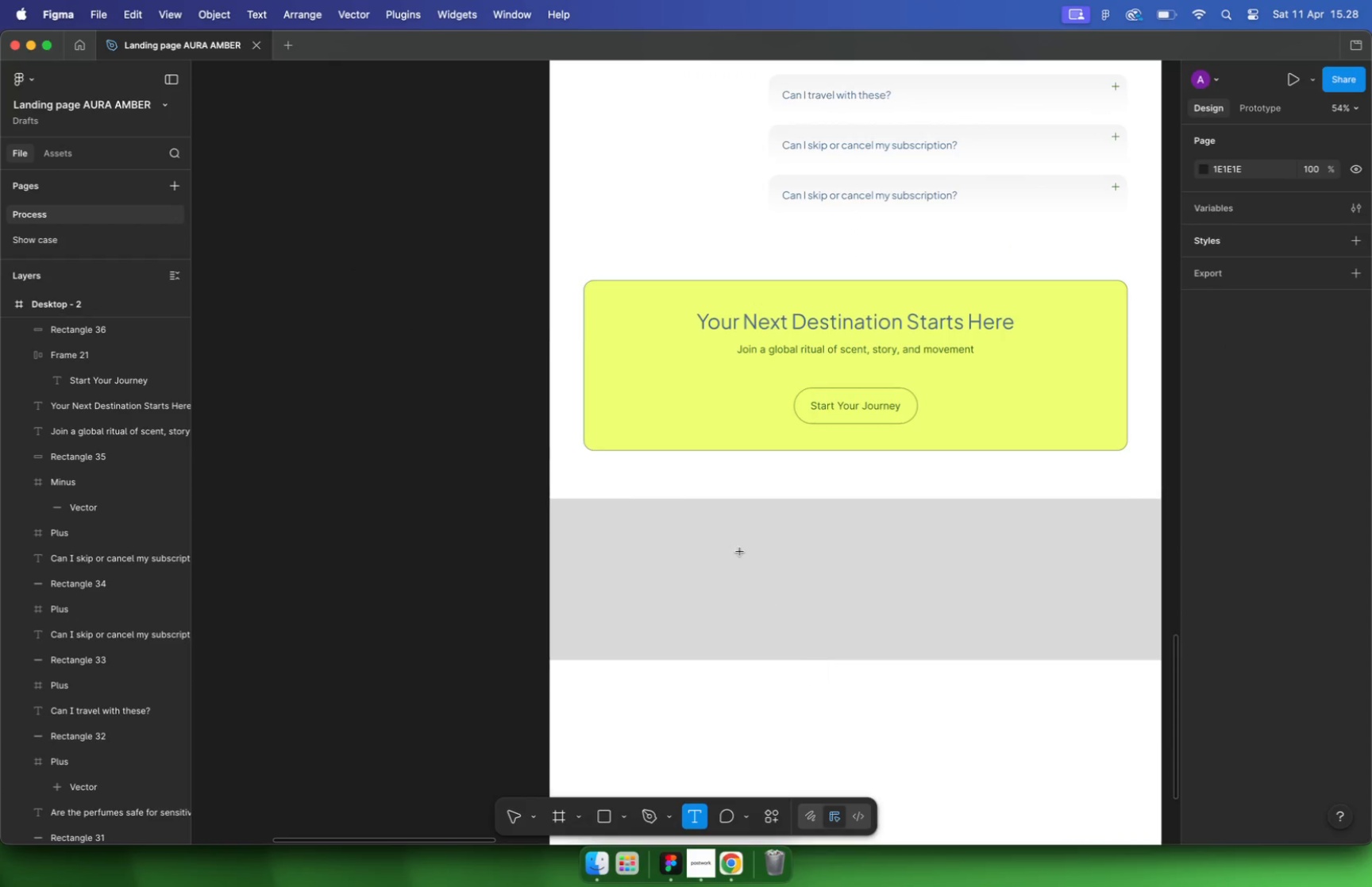 
left_click([729, 524])
 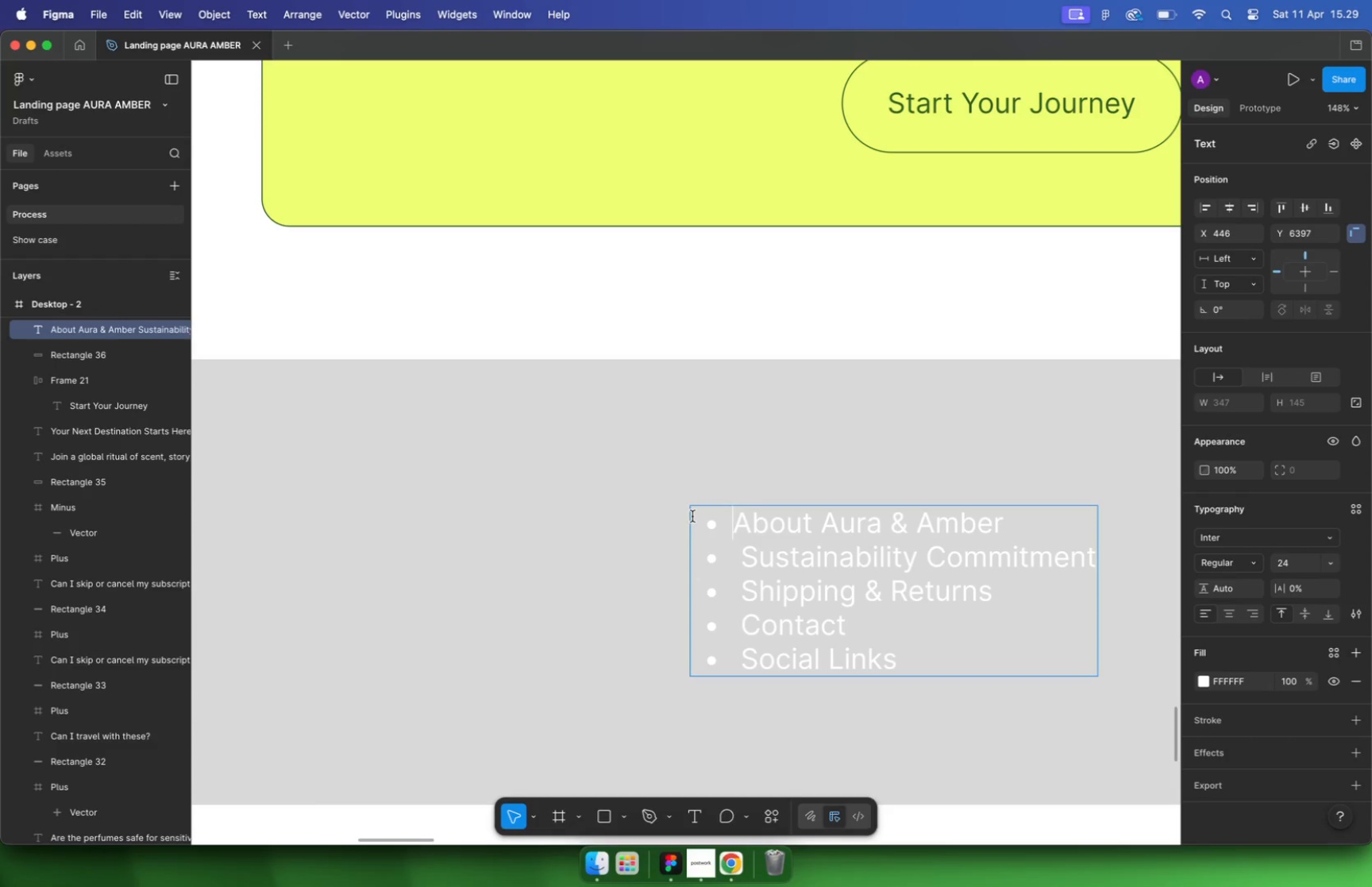 
left_click_drag(start_coordinate=[728, 515], to_coordinate=[692, 518])
 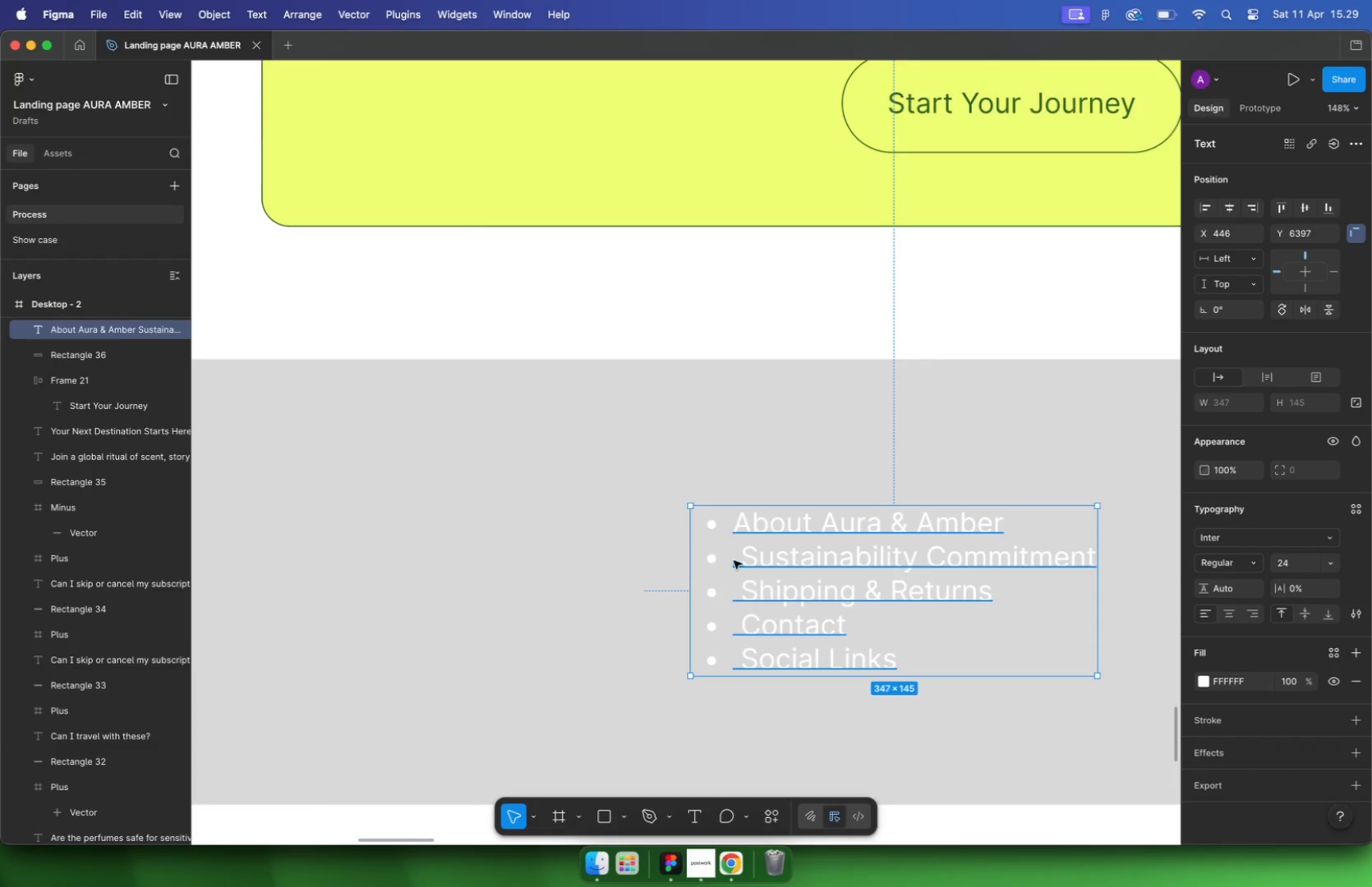 
key(Backspace)
 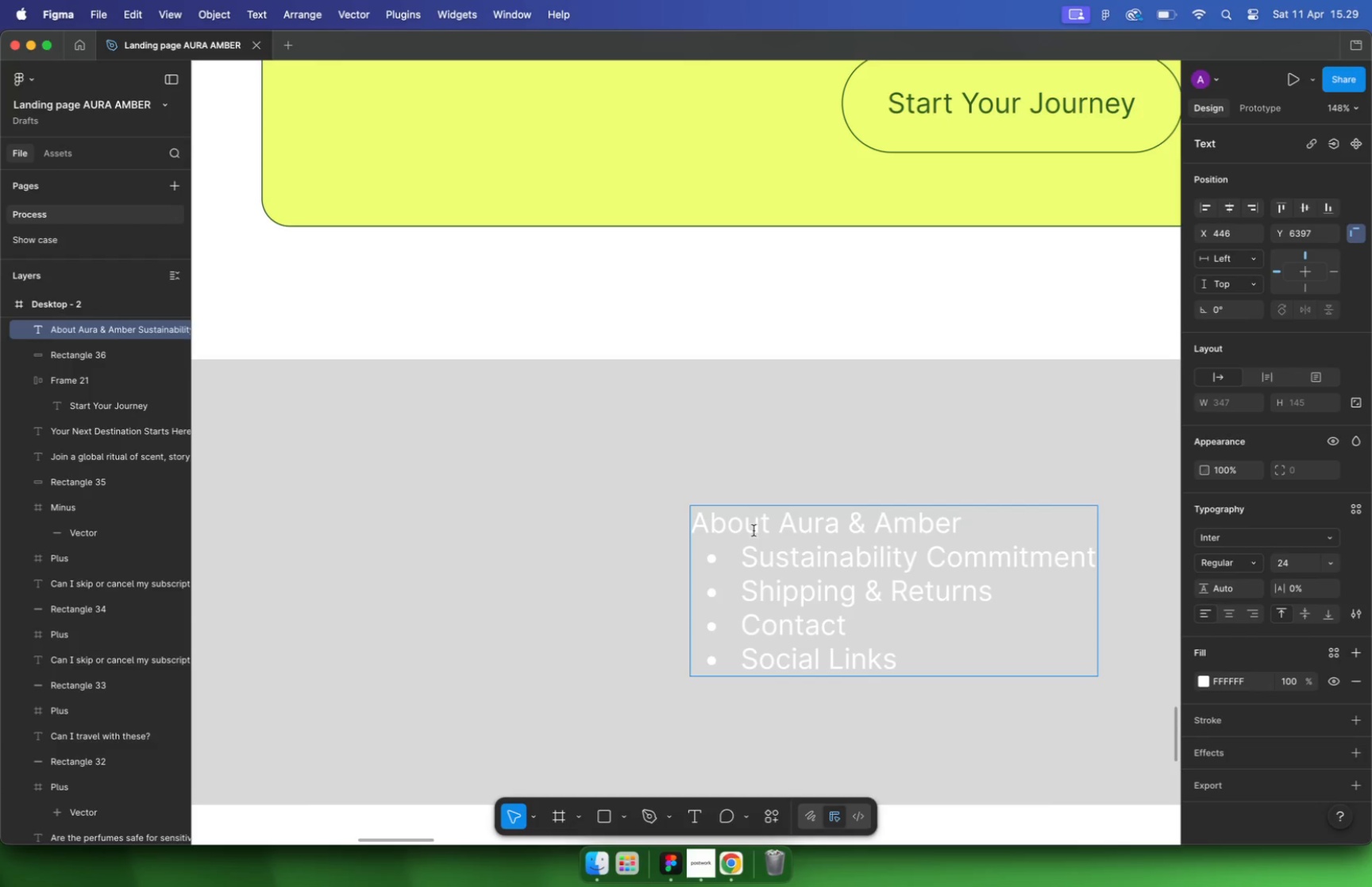 
key(Backspace)
 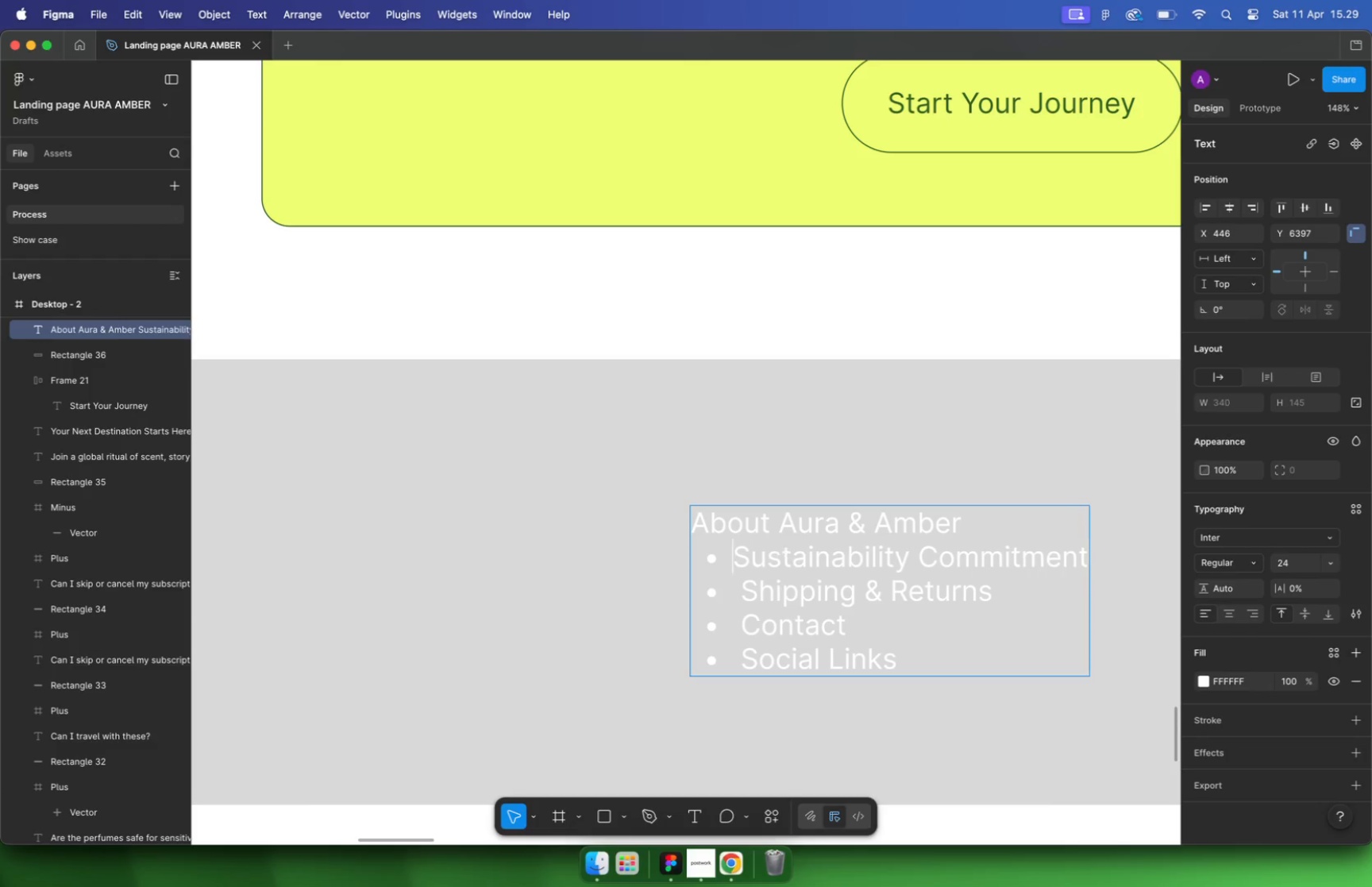 
key(Backspace)
 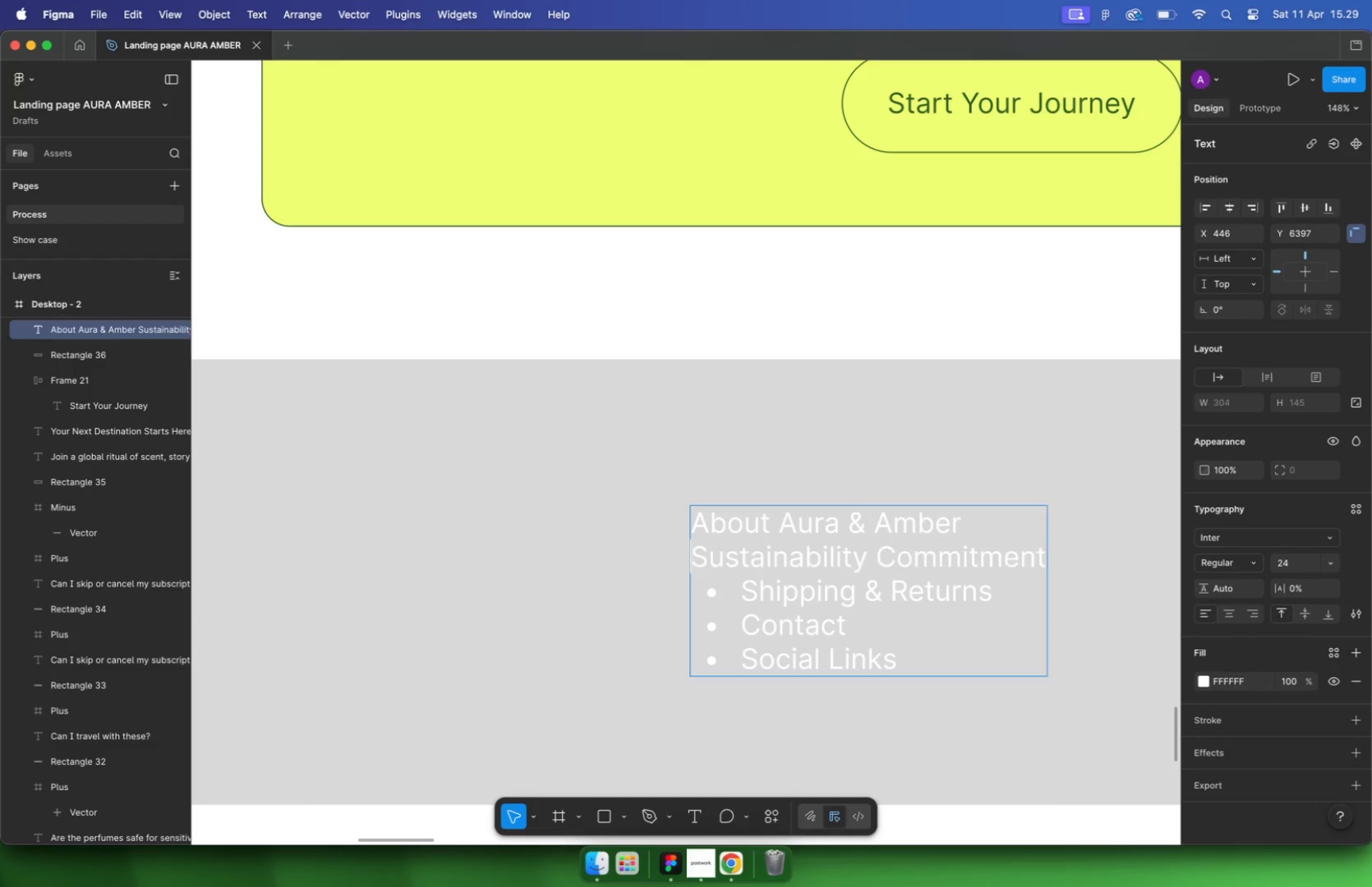 
key(Backspace)
 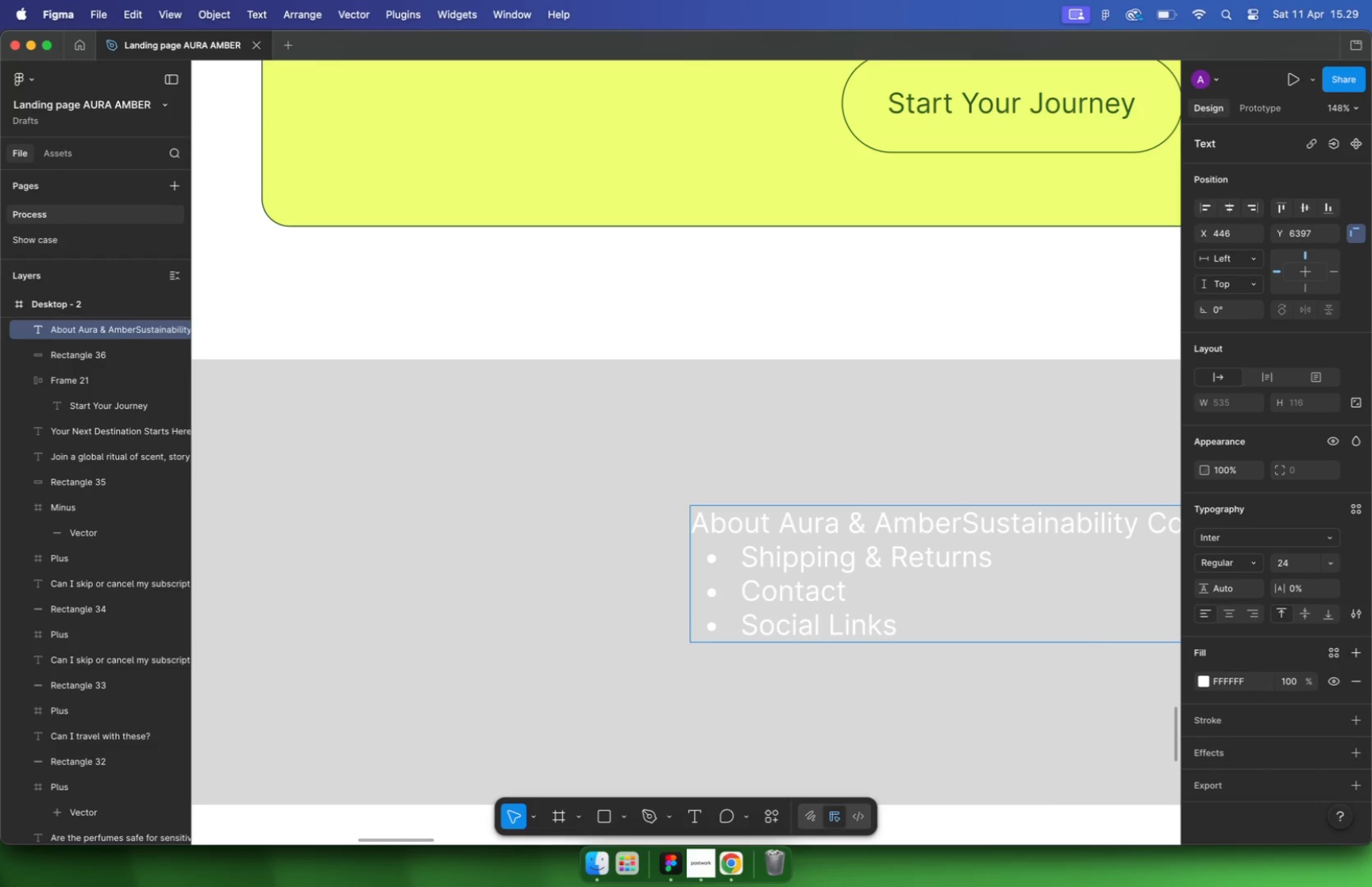 
key(Meta+Z)
 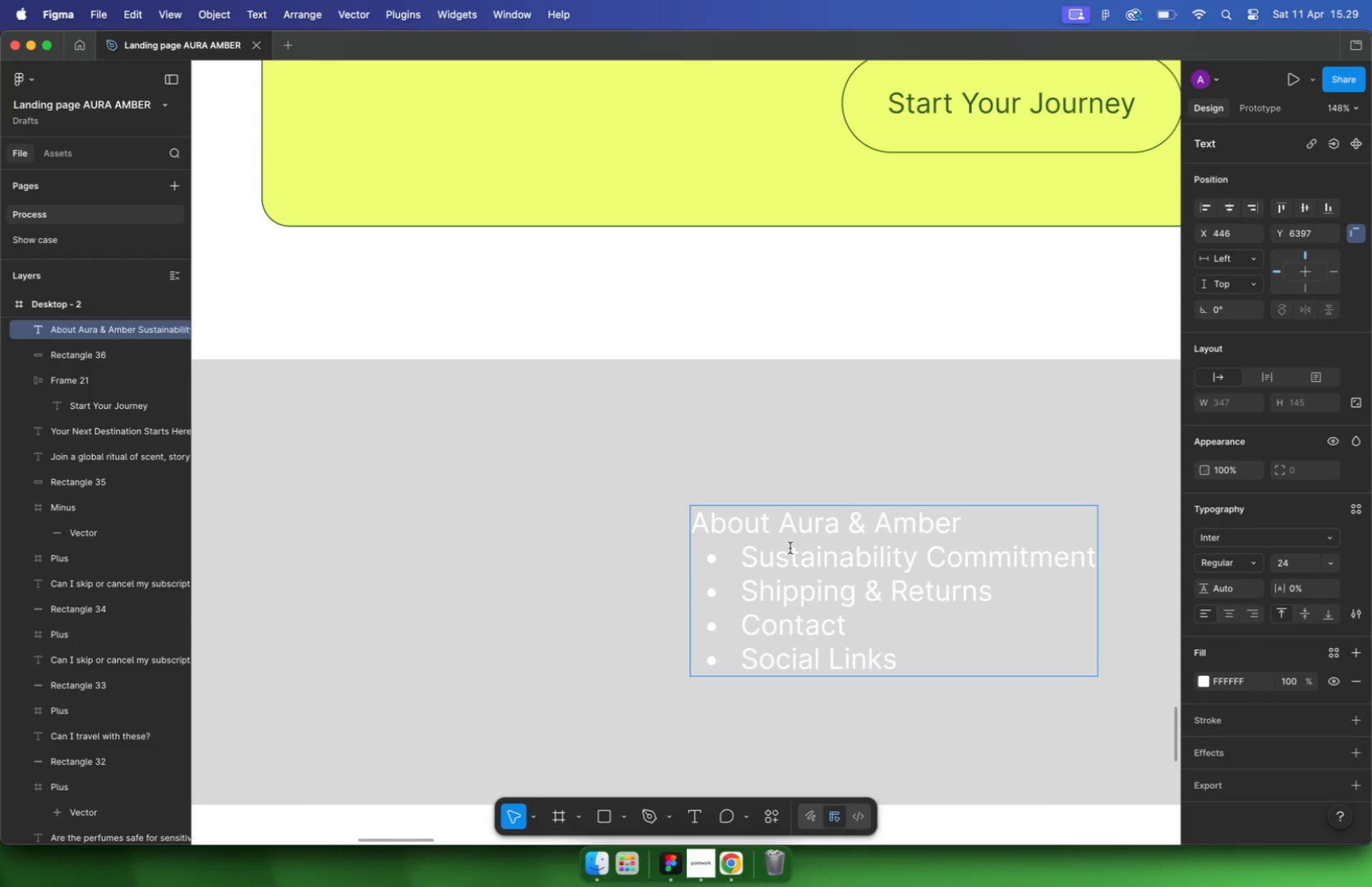 
key(Backspace)
 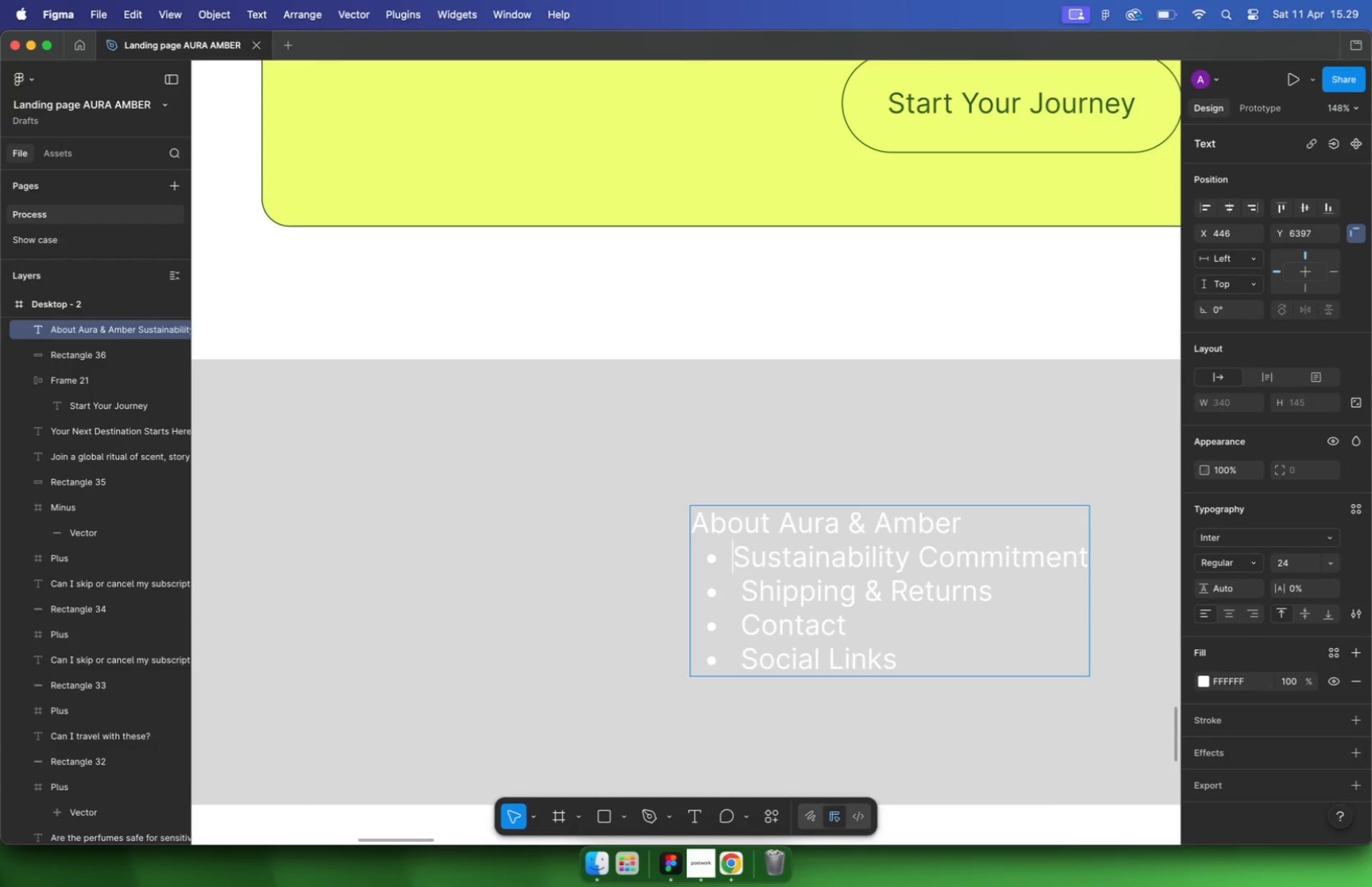 
key(Backspace)
 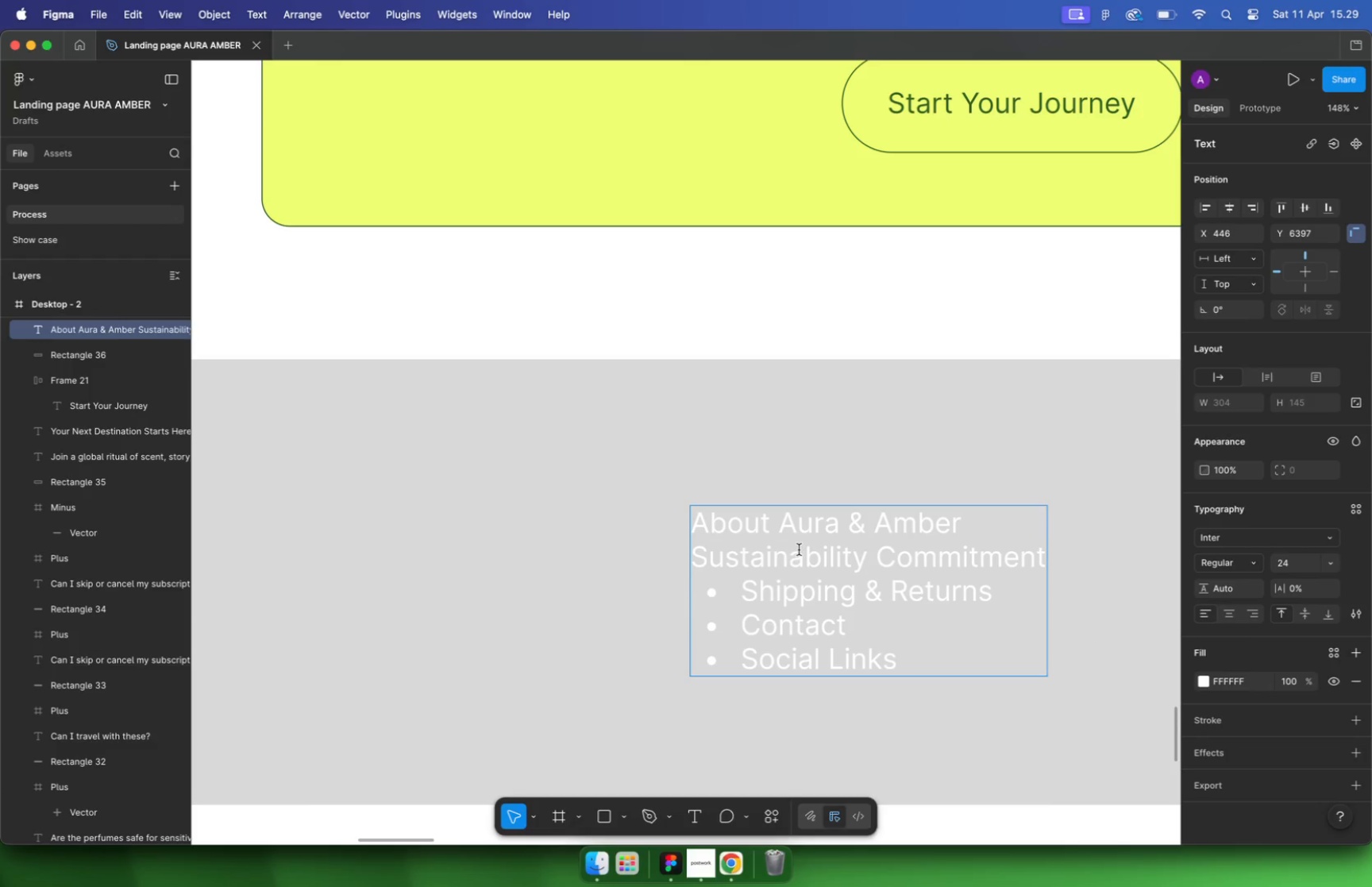 
left_click([738, 584])
 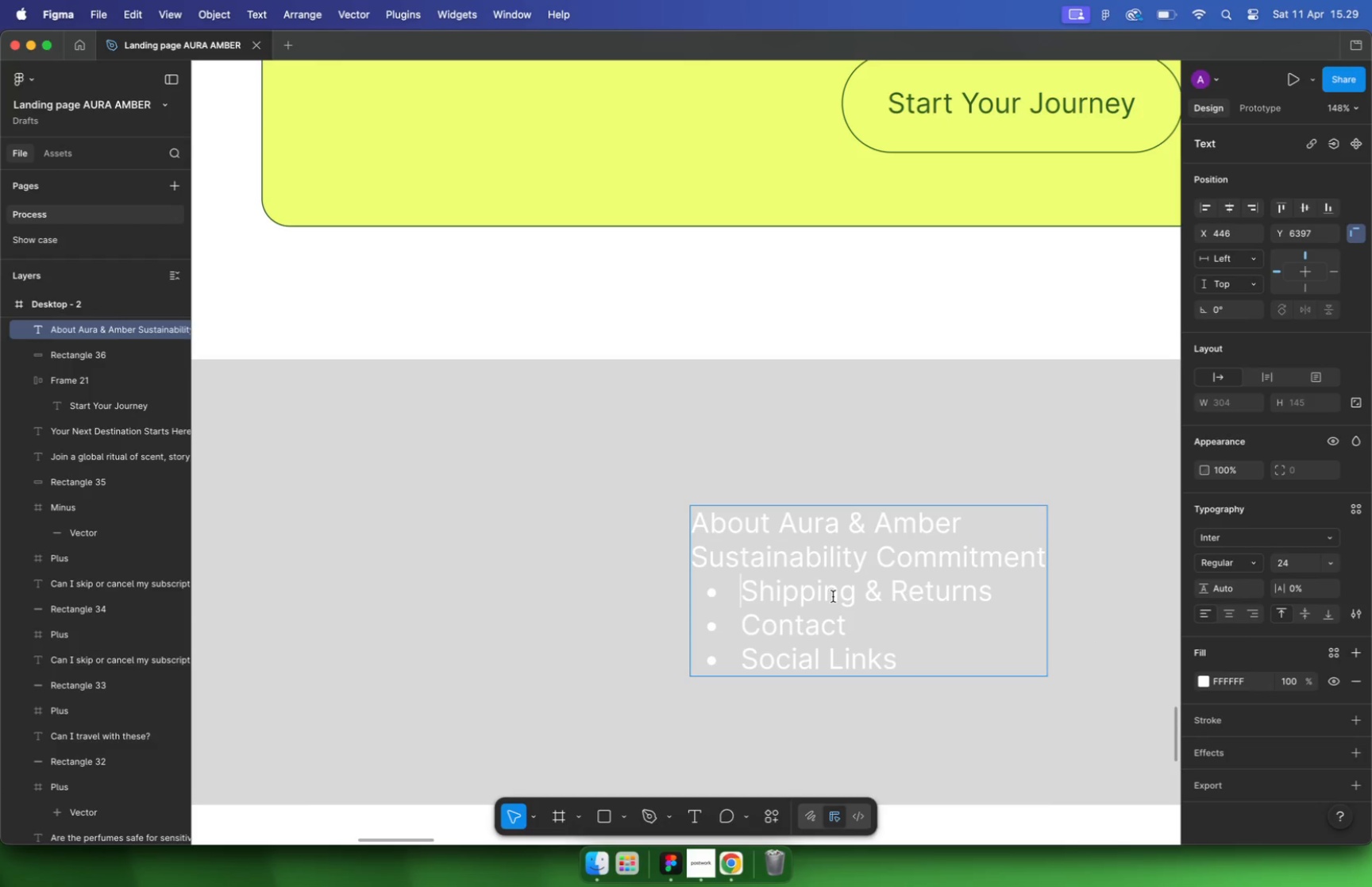 
key(Backspace)
 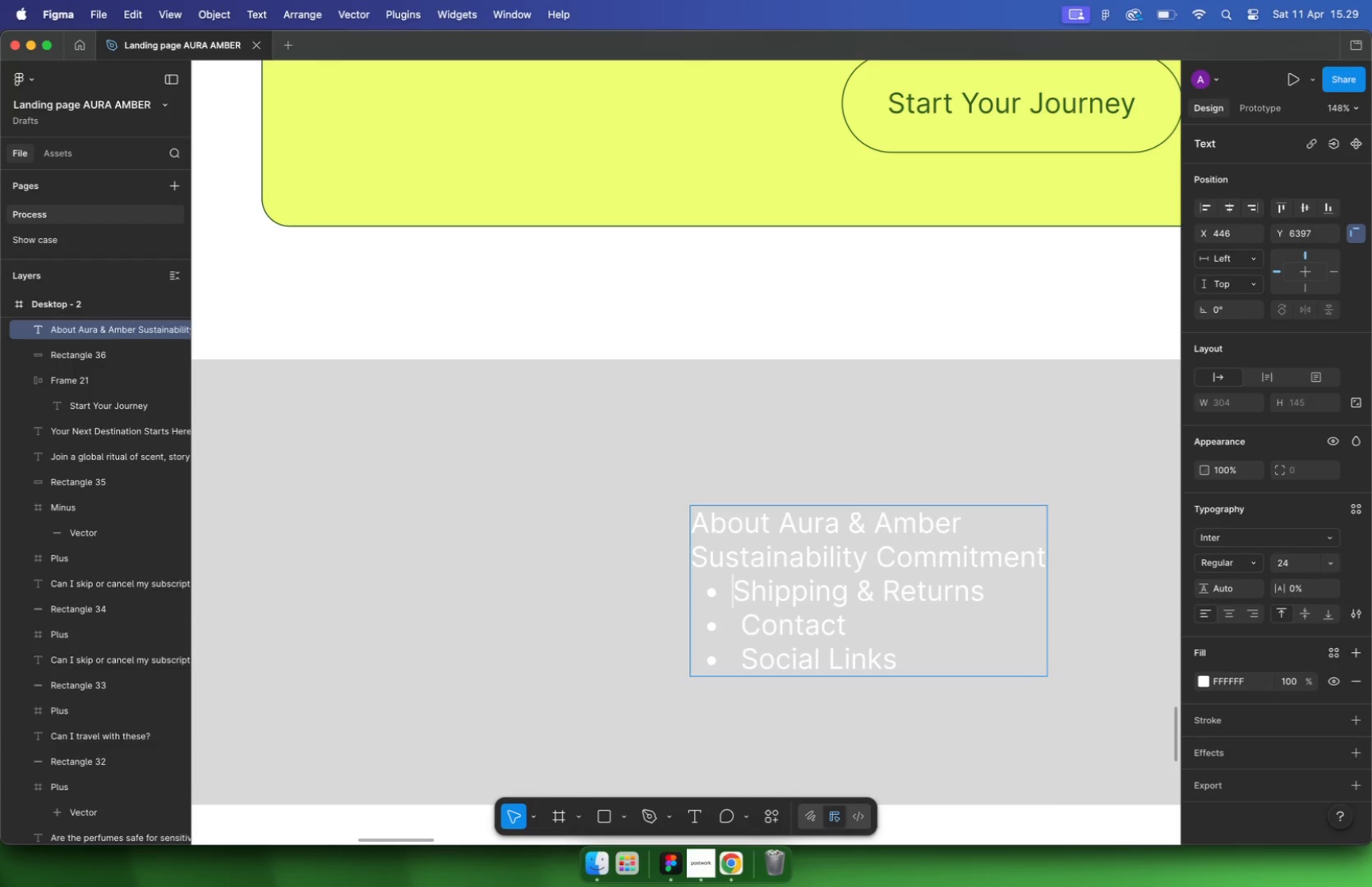 
key(Backspace)
 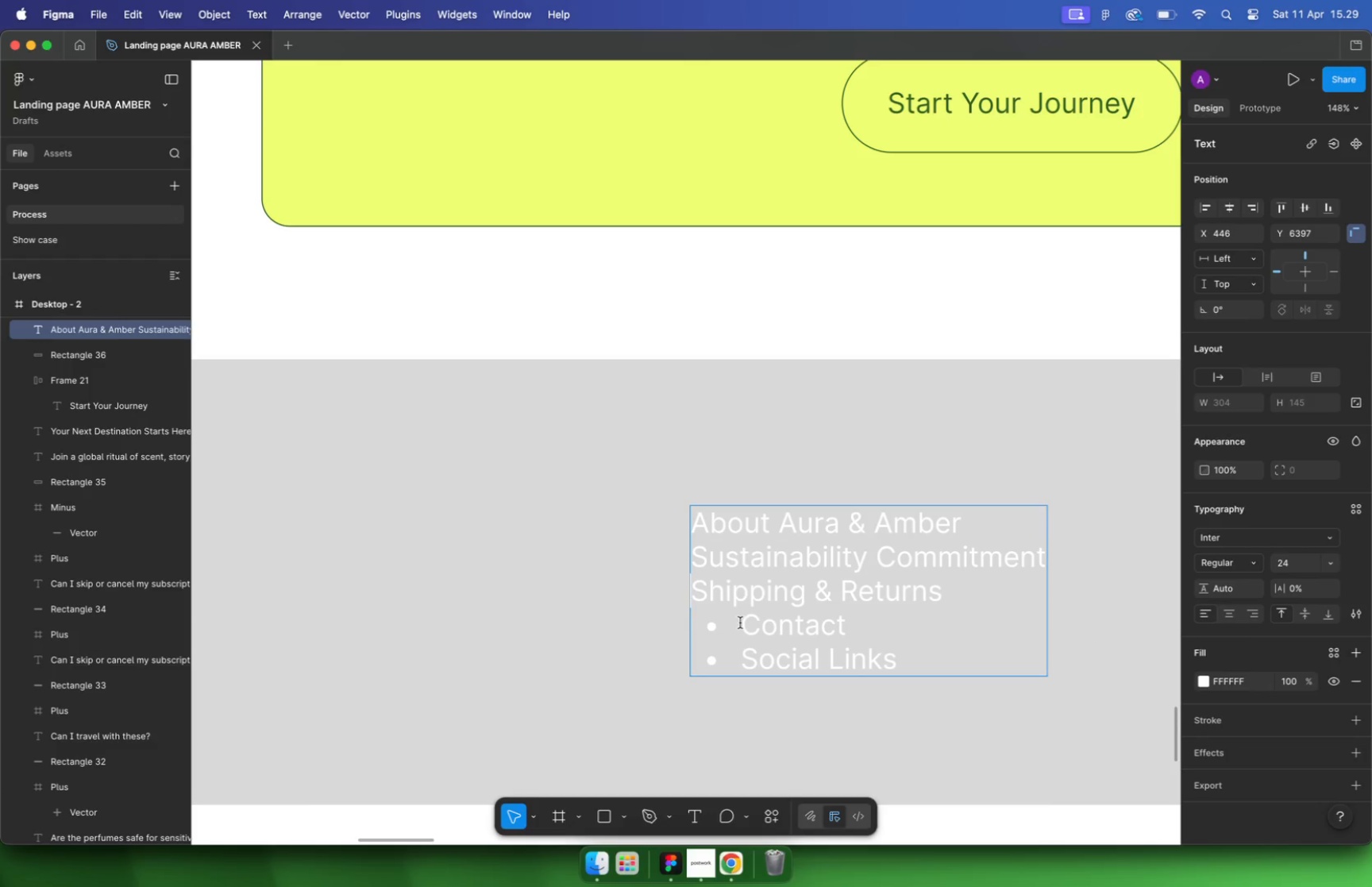 
key(Backspace)
 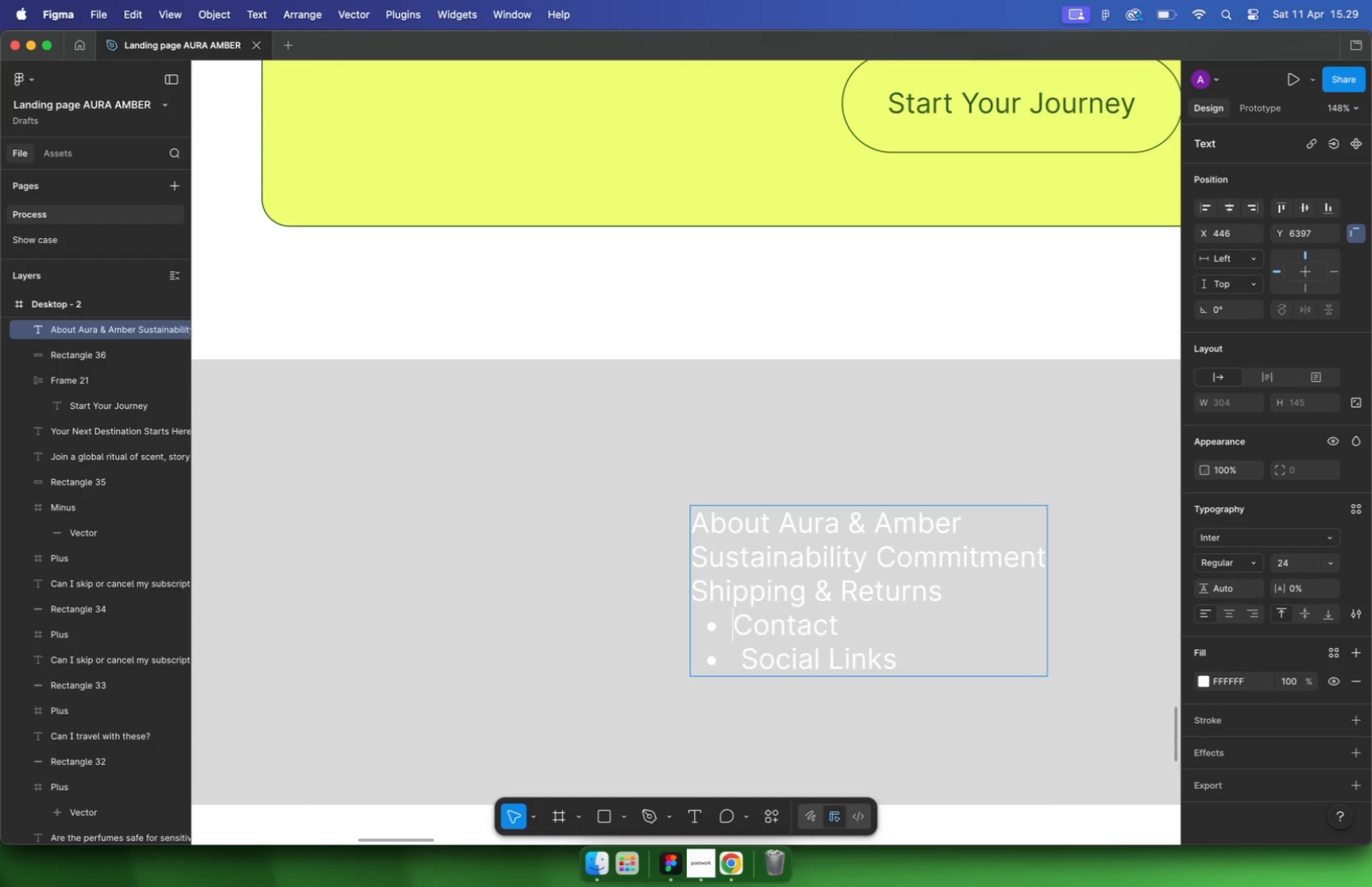 
key(Backspace)
 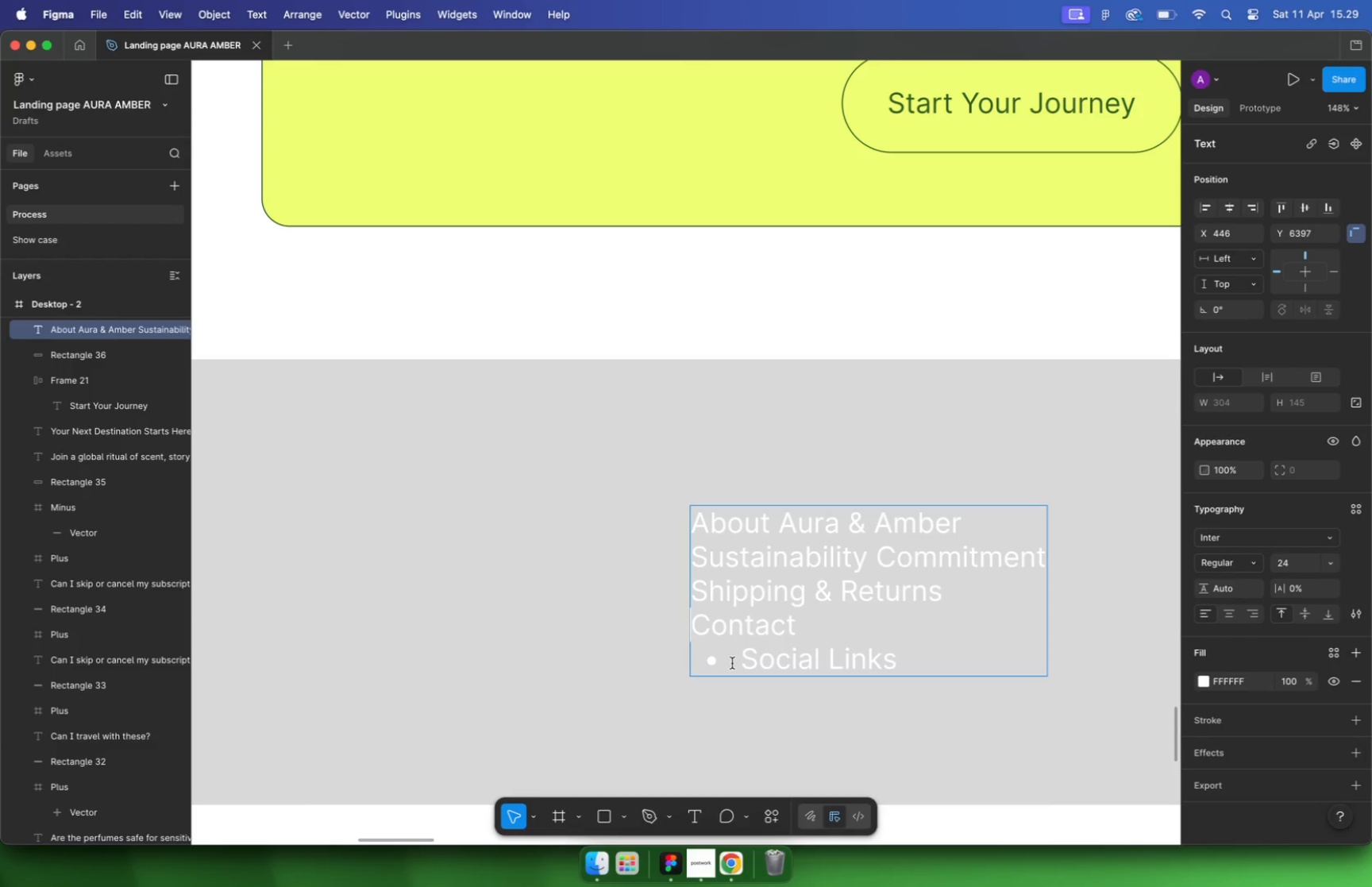 
left_click([747, 660])
 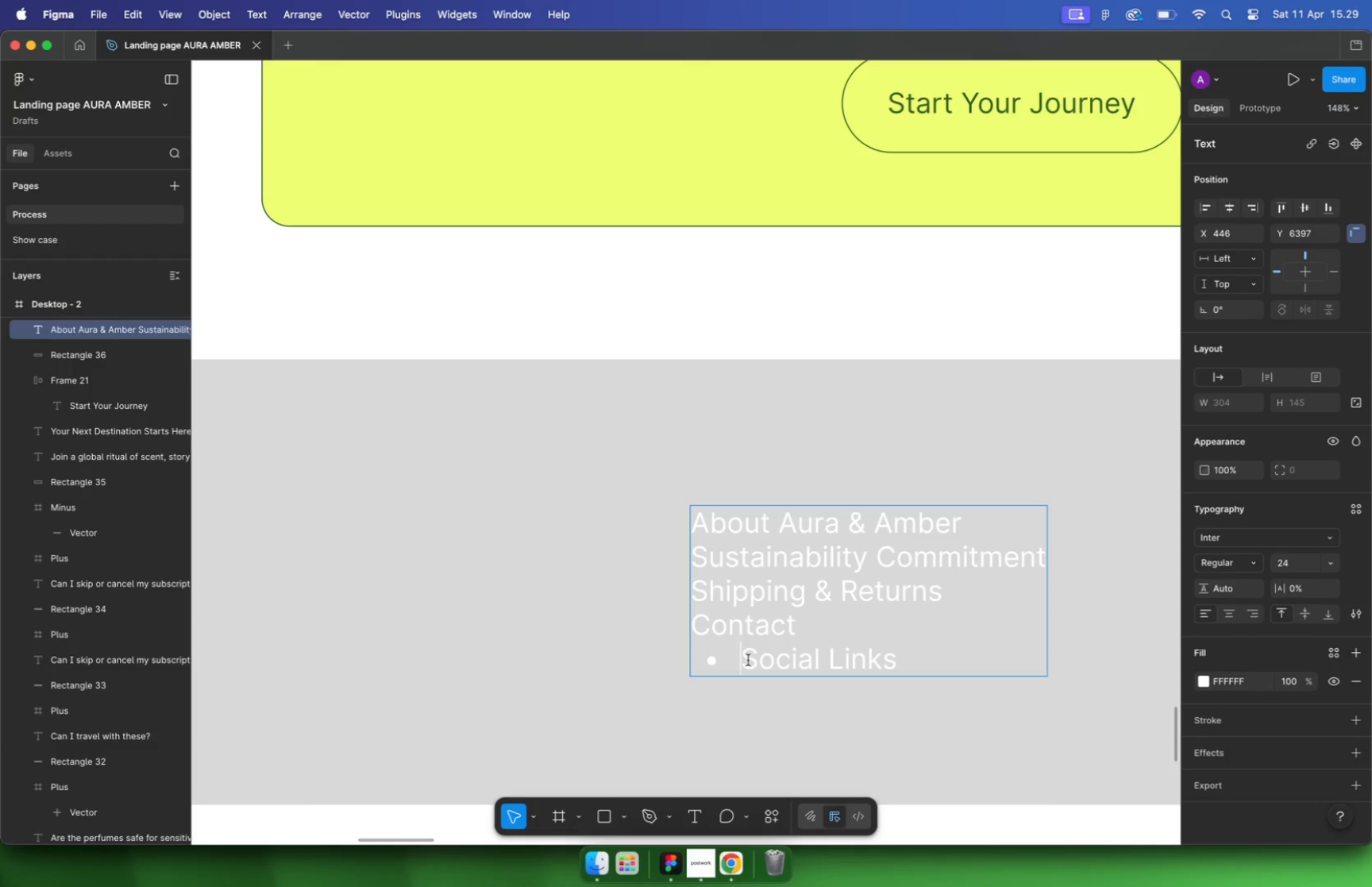 
key(Backspace)
 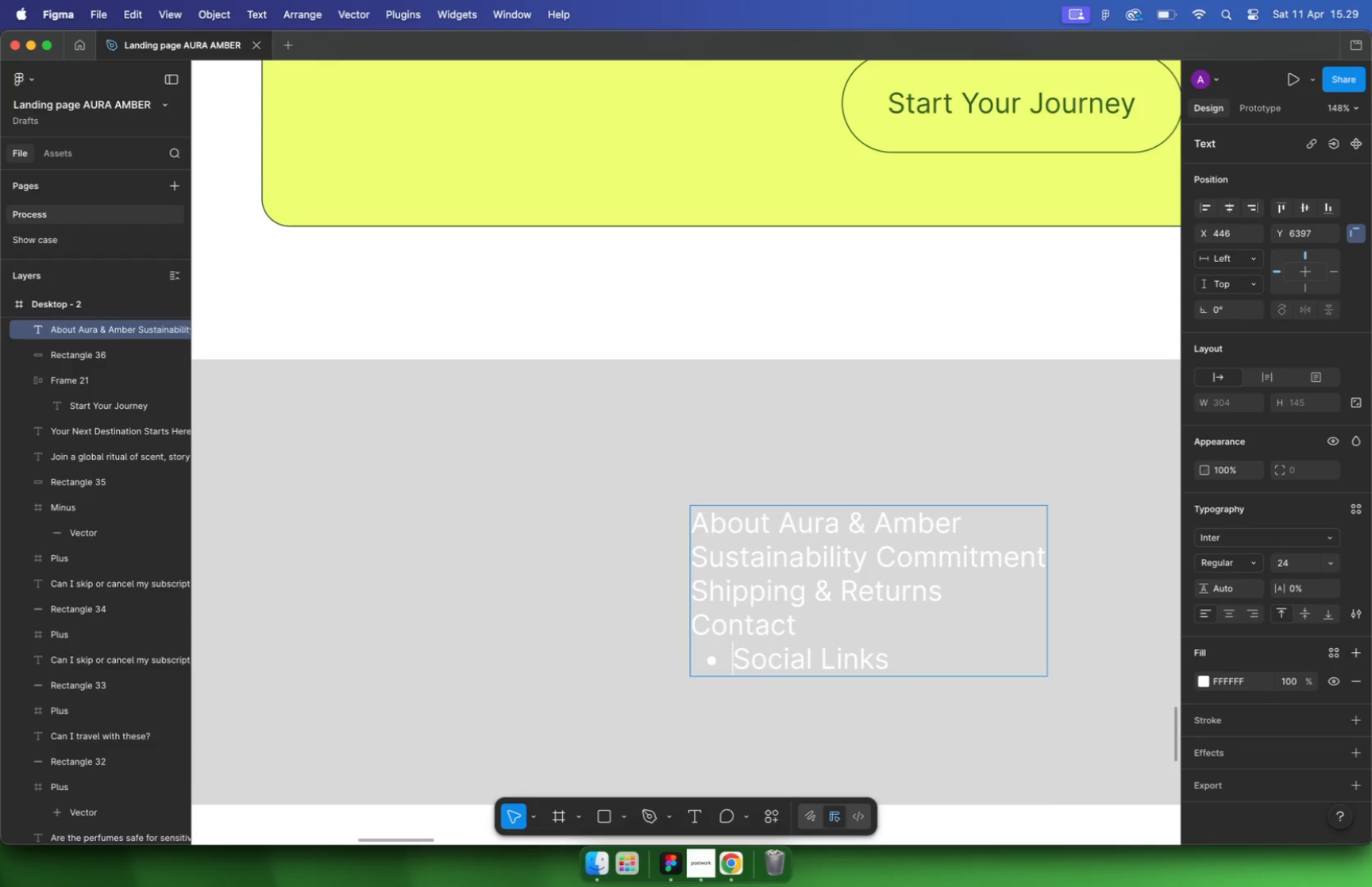 
key(Backspace)
 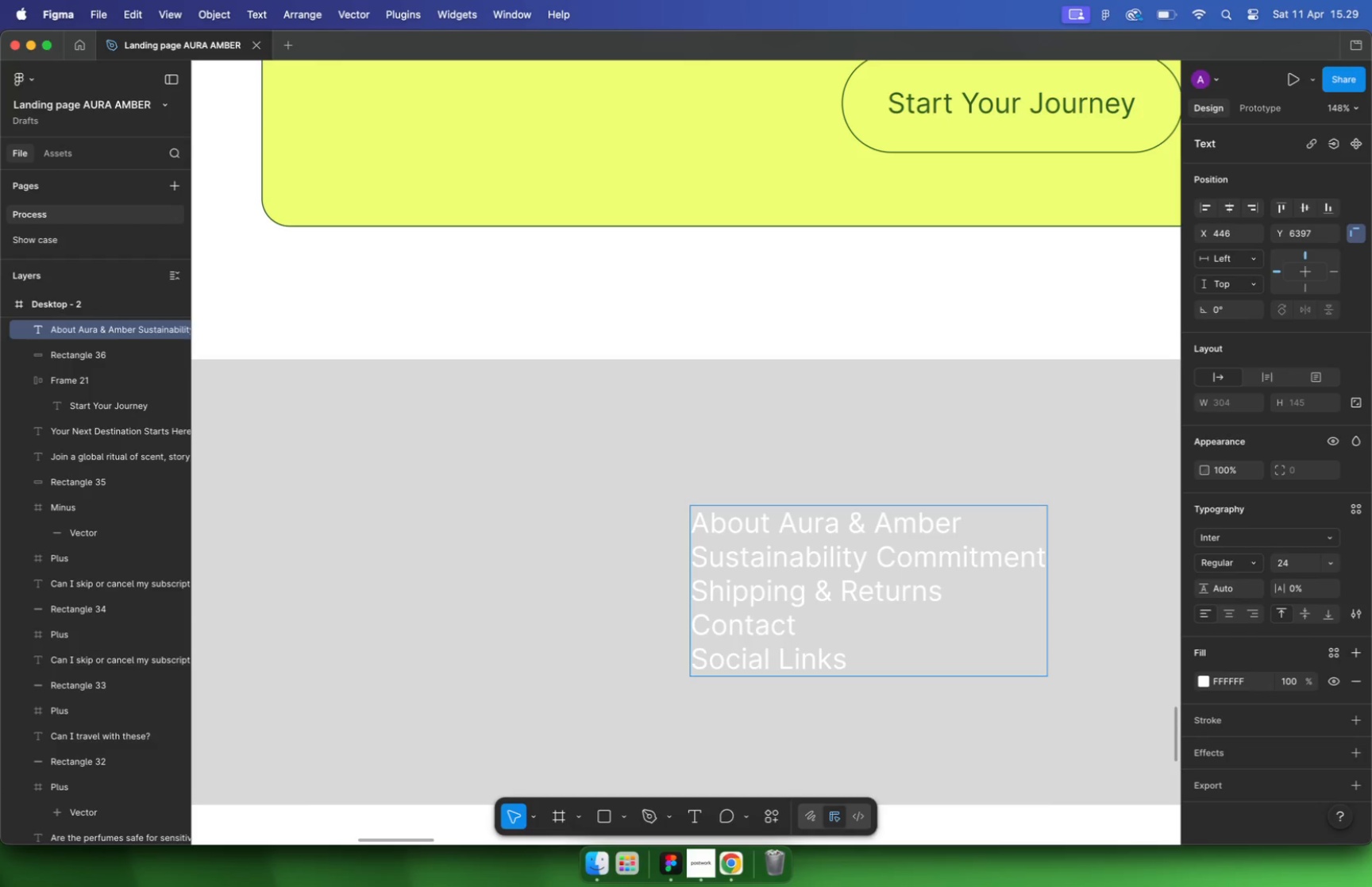 
key(Escape)
 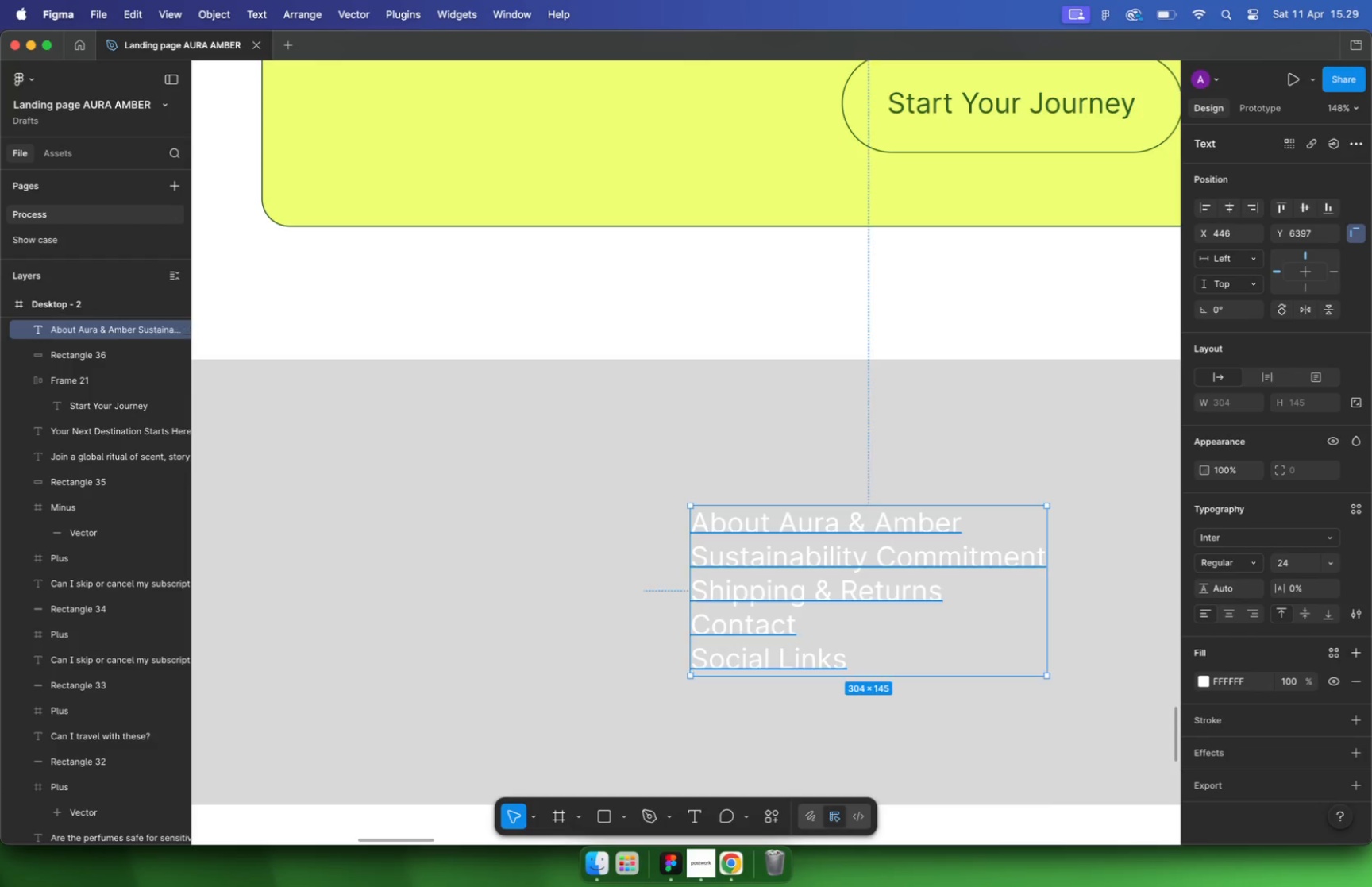 
key(Escape)
 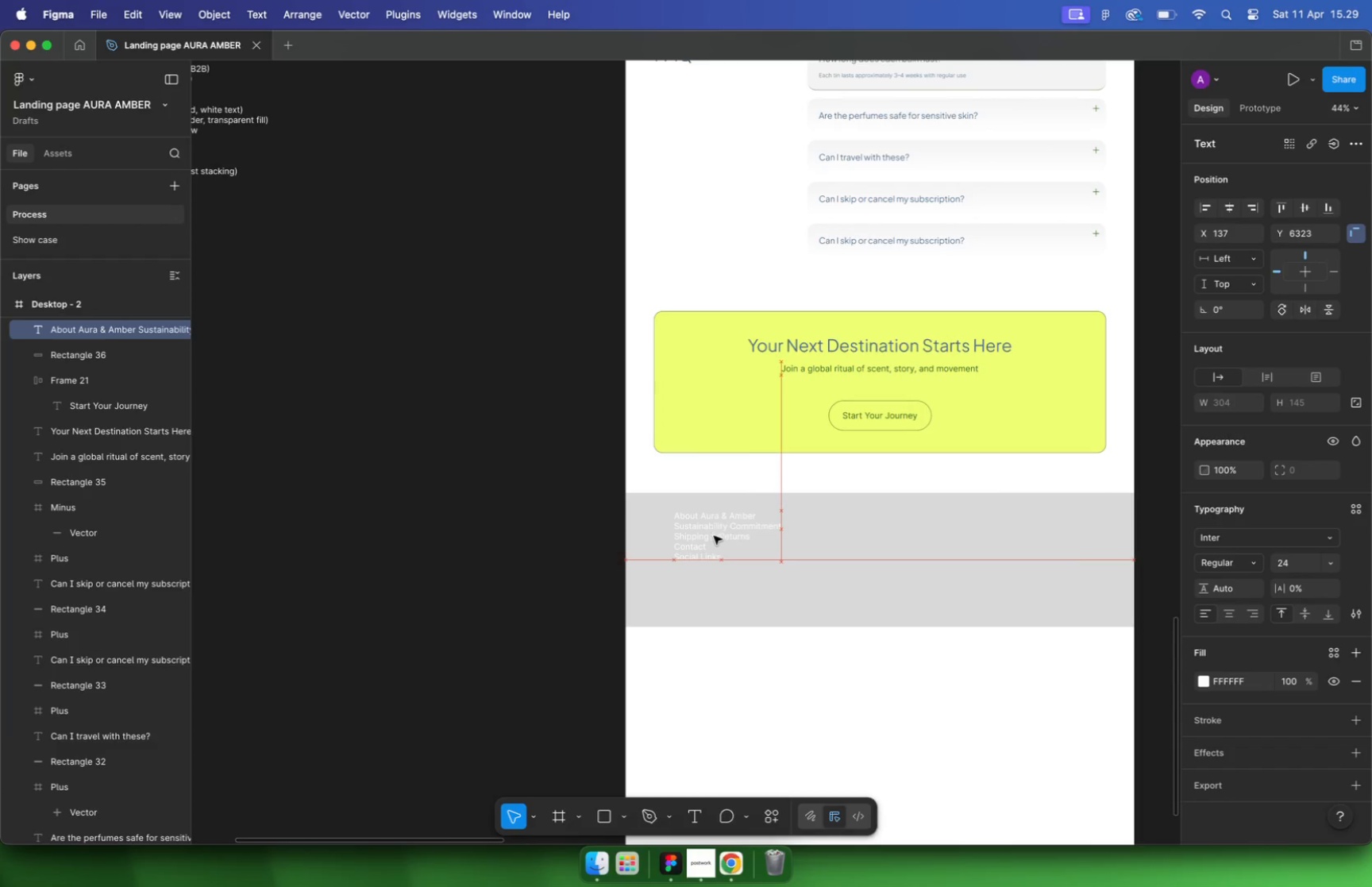 
hold_key(key=CommandLeft, duration=0.51)
 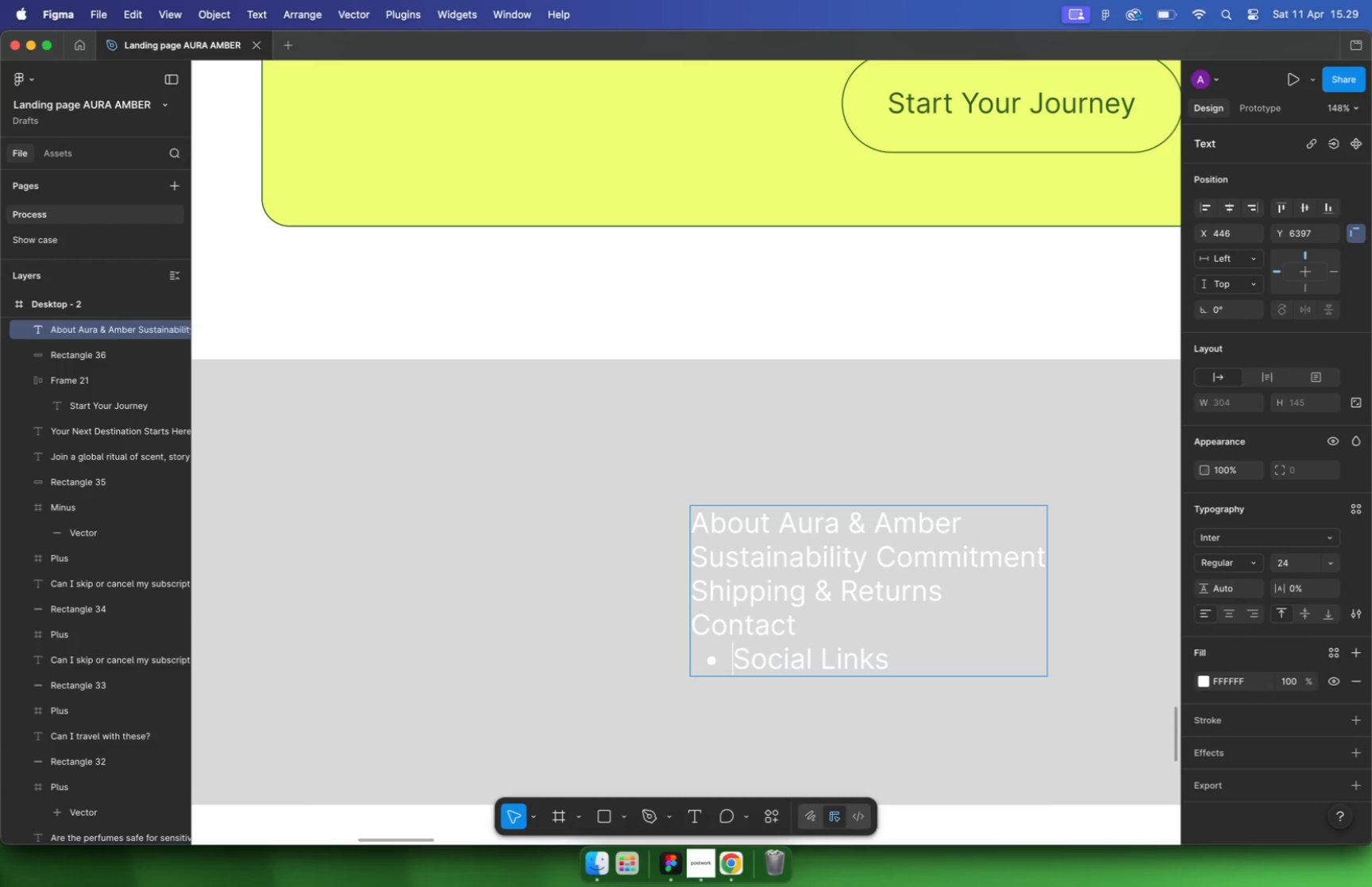 
left_click_drag(start_coordinate=[825, 558], to_coordinate=[695, 546])
 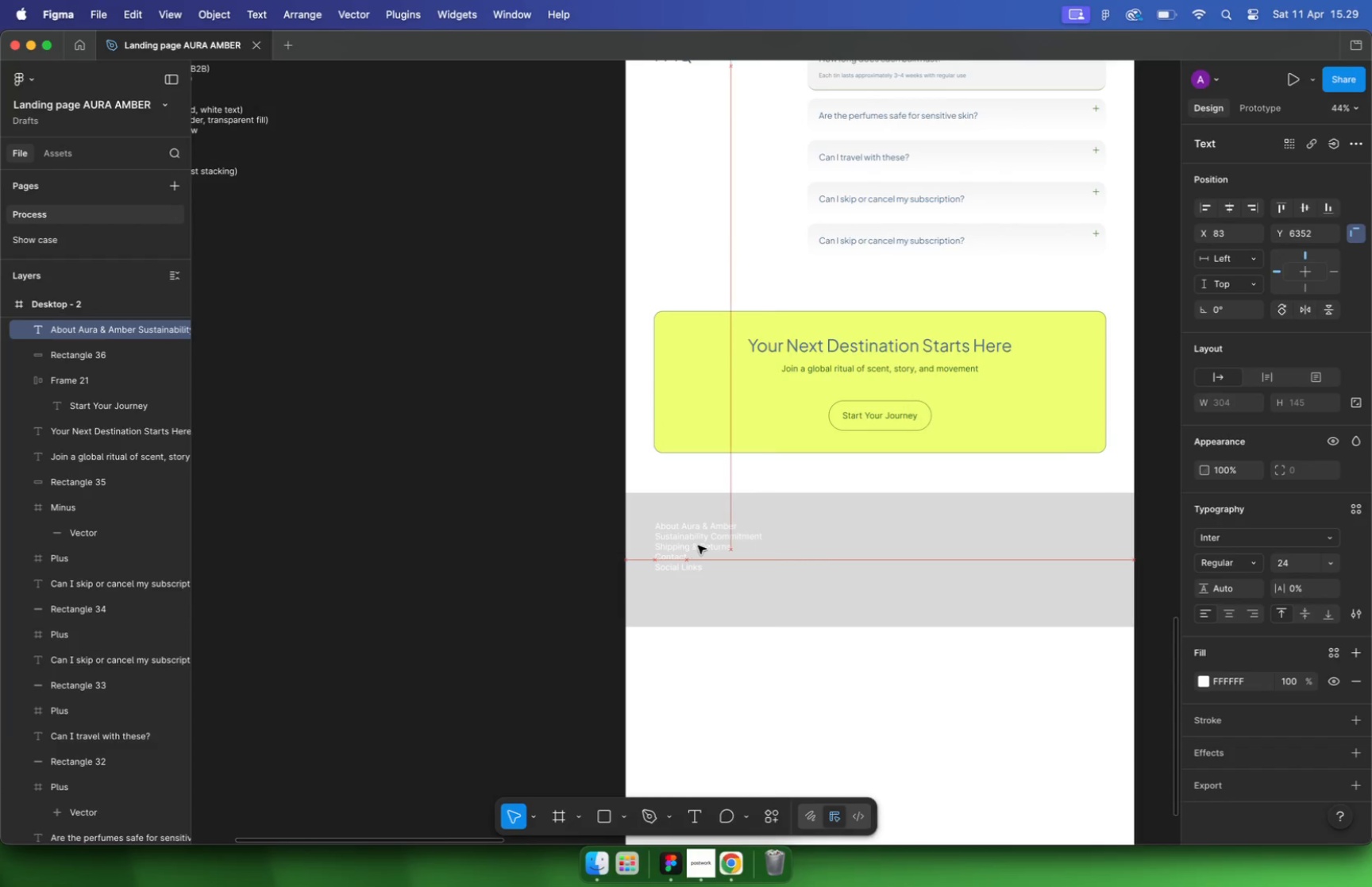 
scroll: coordinate [823, 550], scroll_direction: down, amount: 17.0
 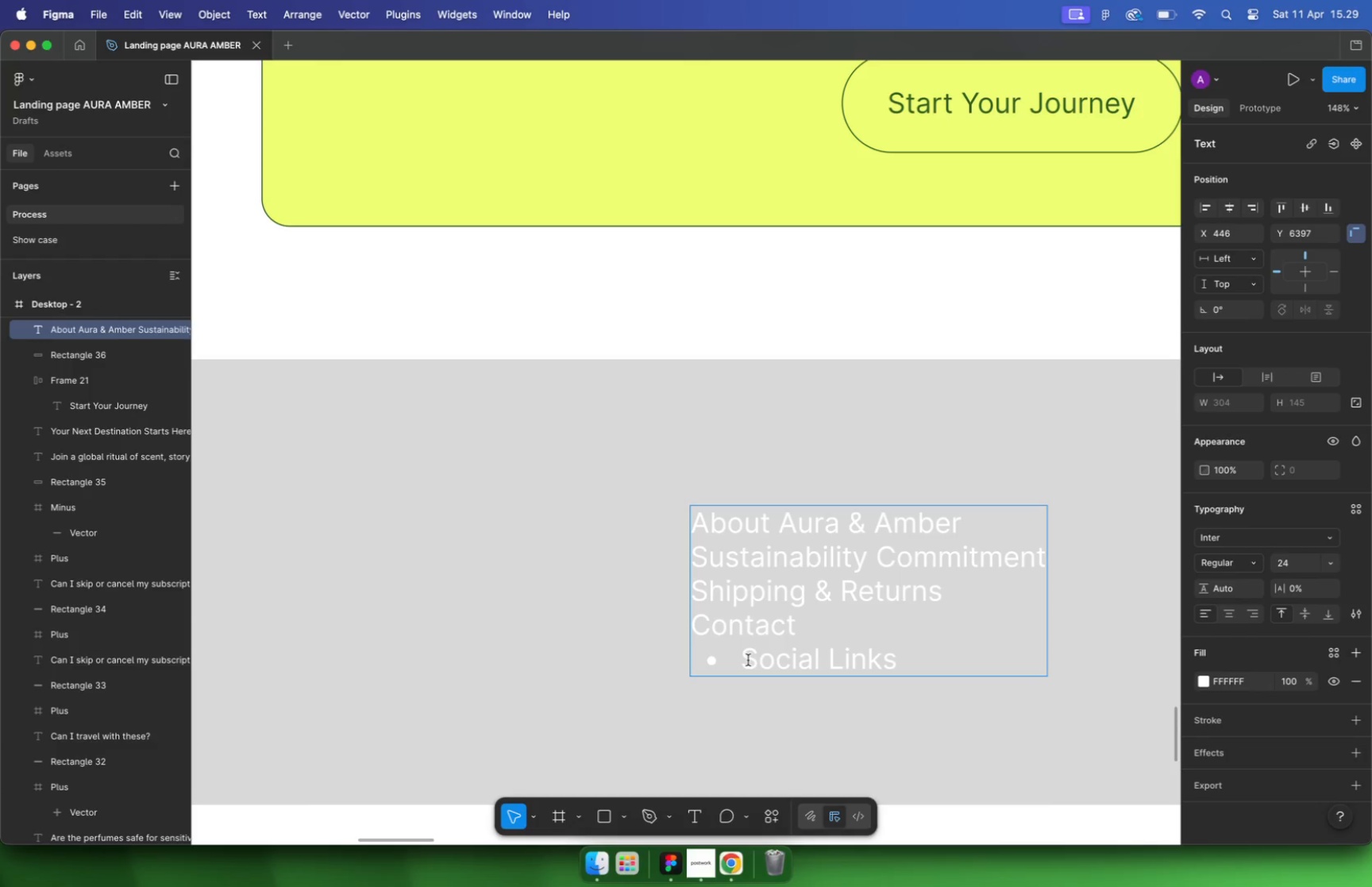 
hold_key(key=CommandLeft, duration=0.66)
scroll: coordinate [768, 544], scroll_direction: up, amount: 12.0
 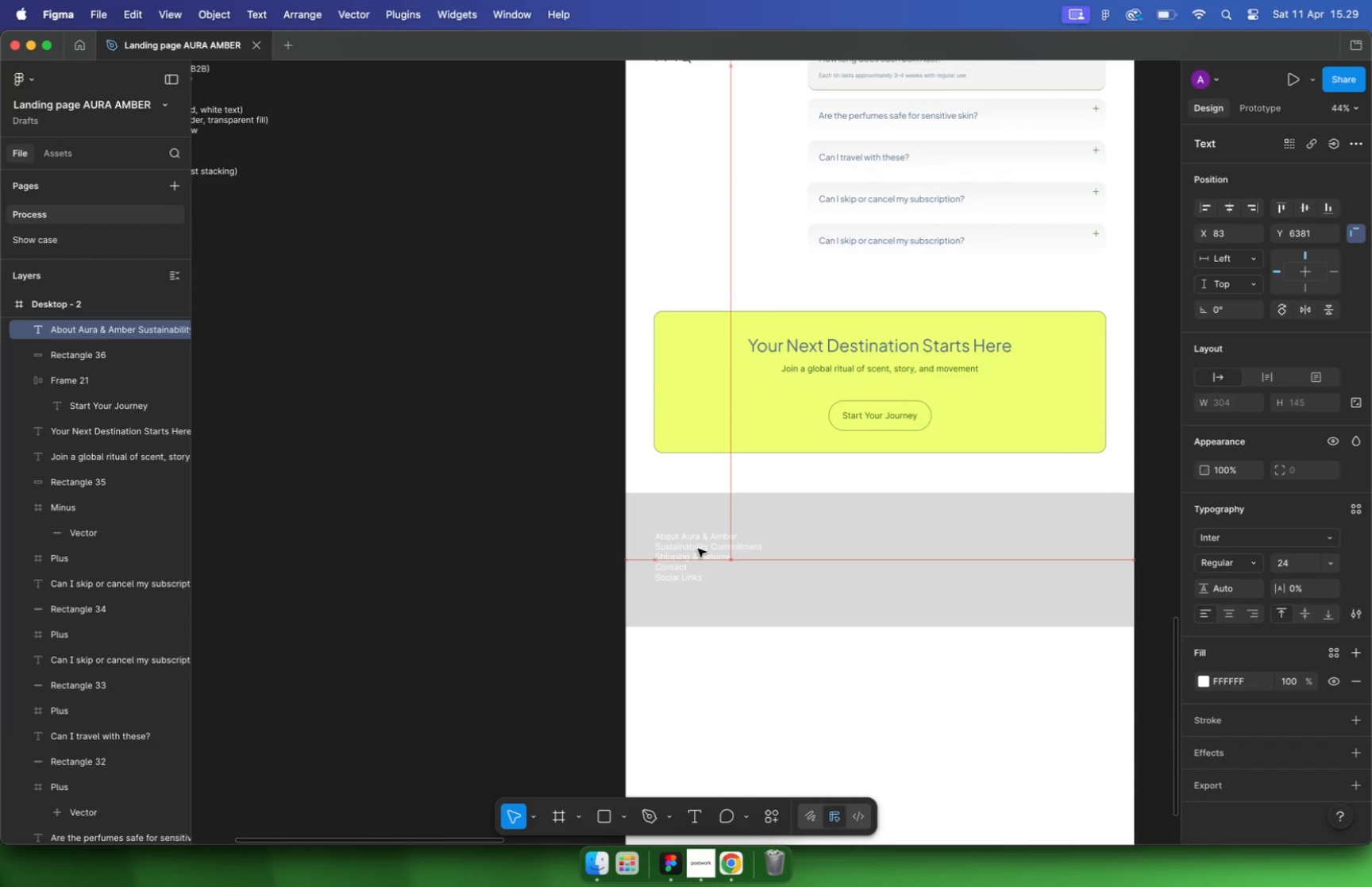 
hold_key(key=CommandLeft, duration=0.78)
scroll: coordinate [799, 552], scroll_direction: down, amount: 15.0
 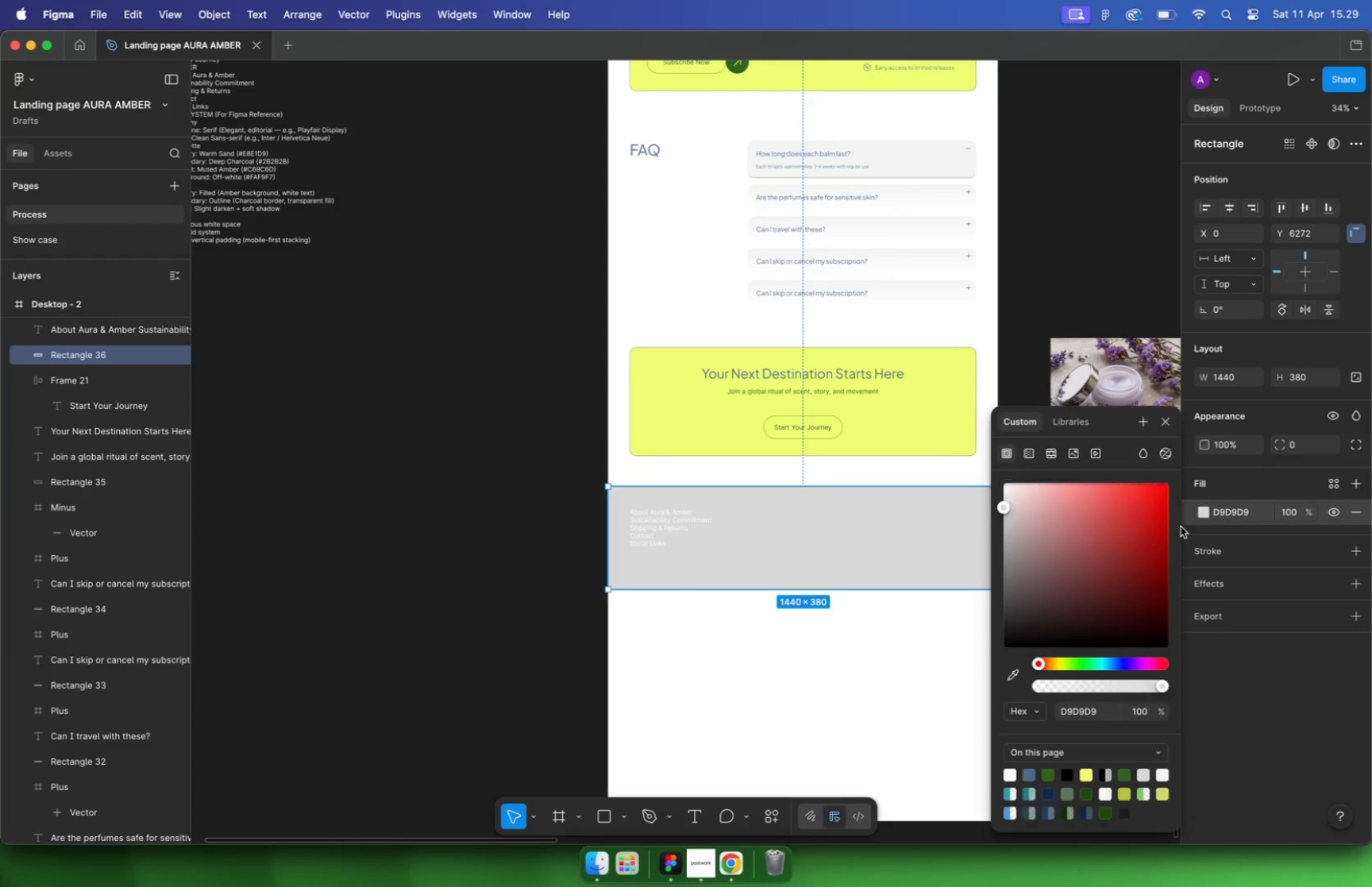 
left_click([1127, 773])
 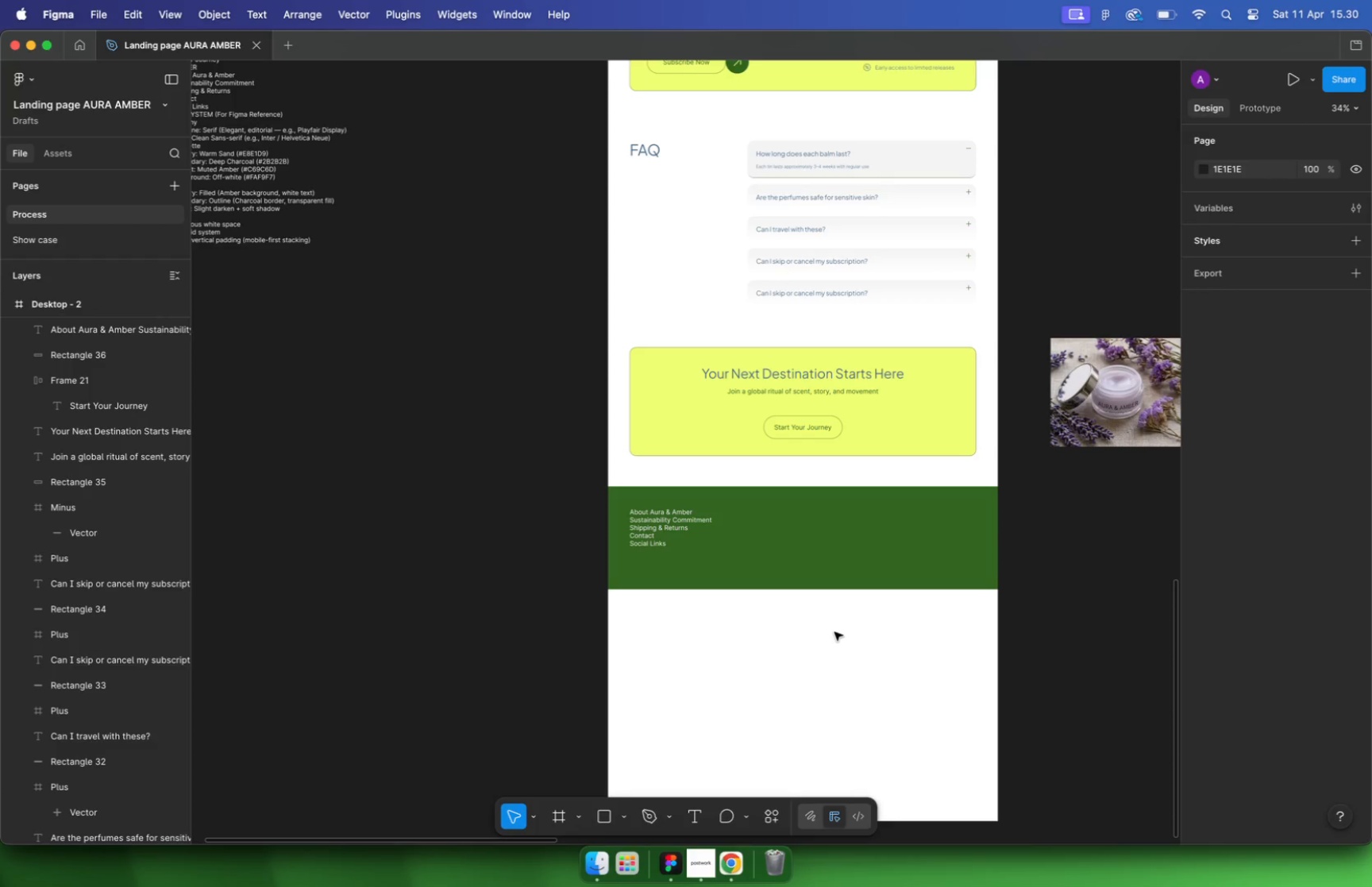 
wait(72.06)
 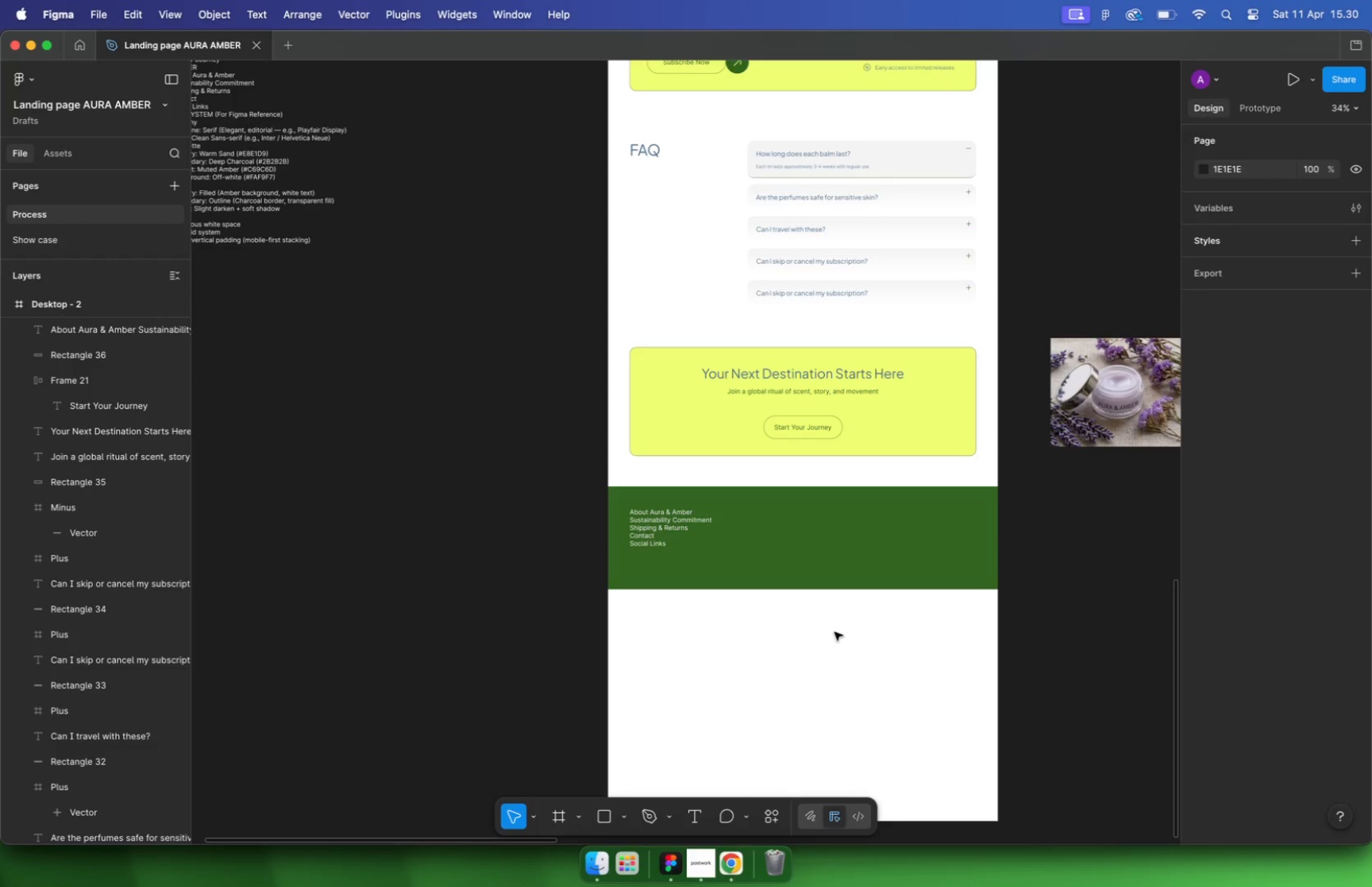 
scroll: coordinate [834, 886], scroll_direction: up, amount: 2.0
 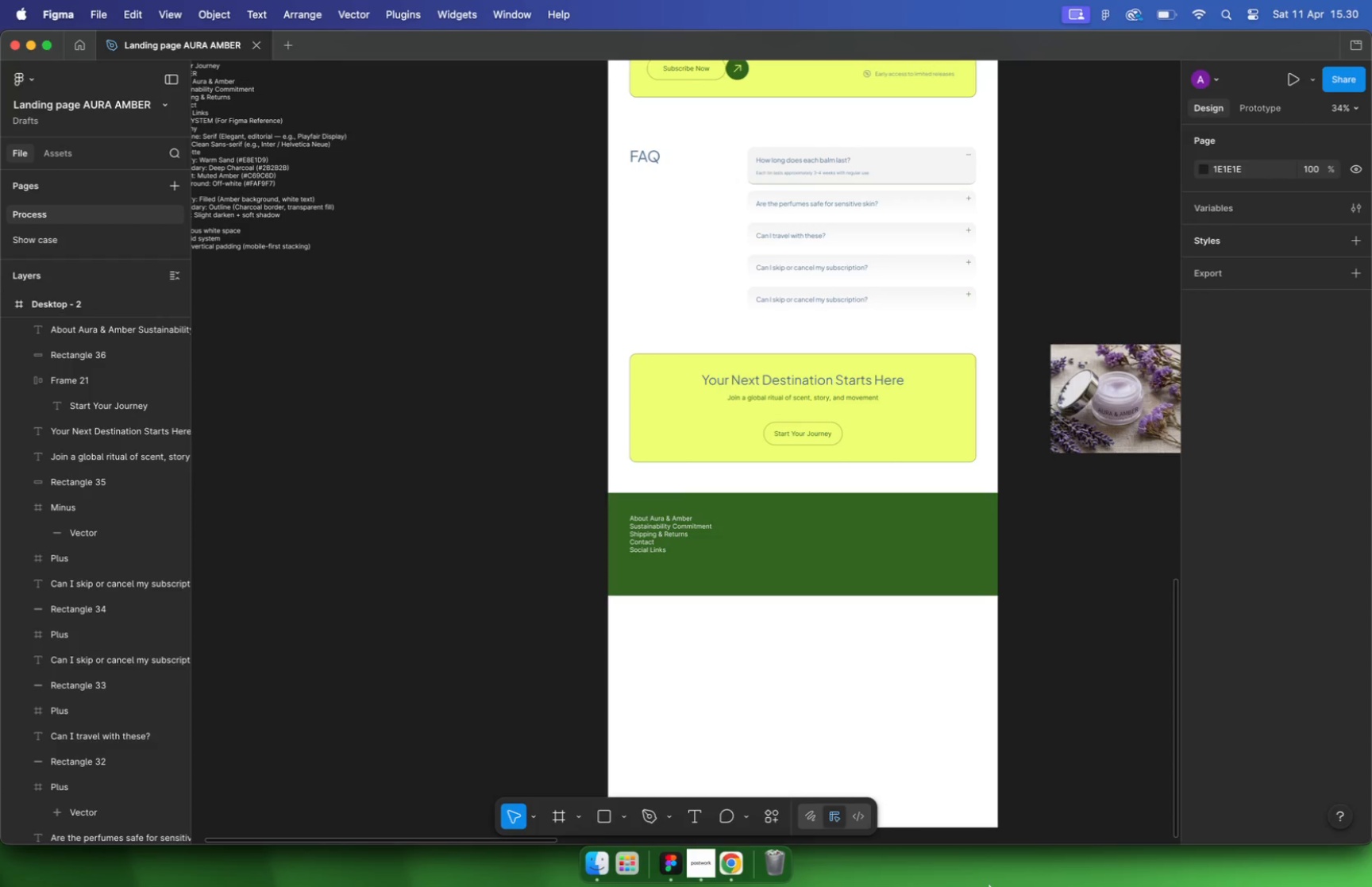 
wait(20.51)
 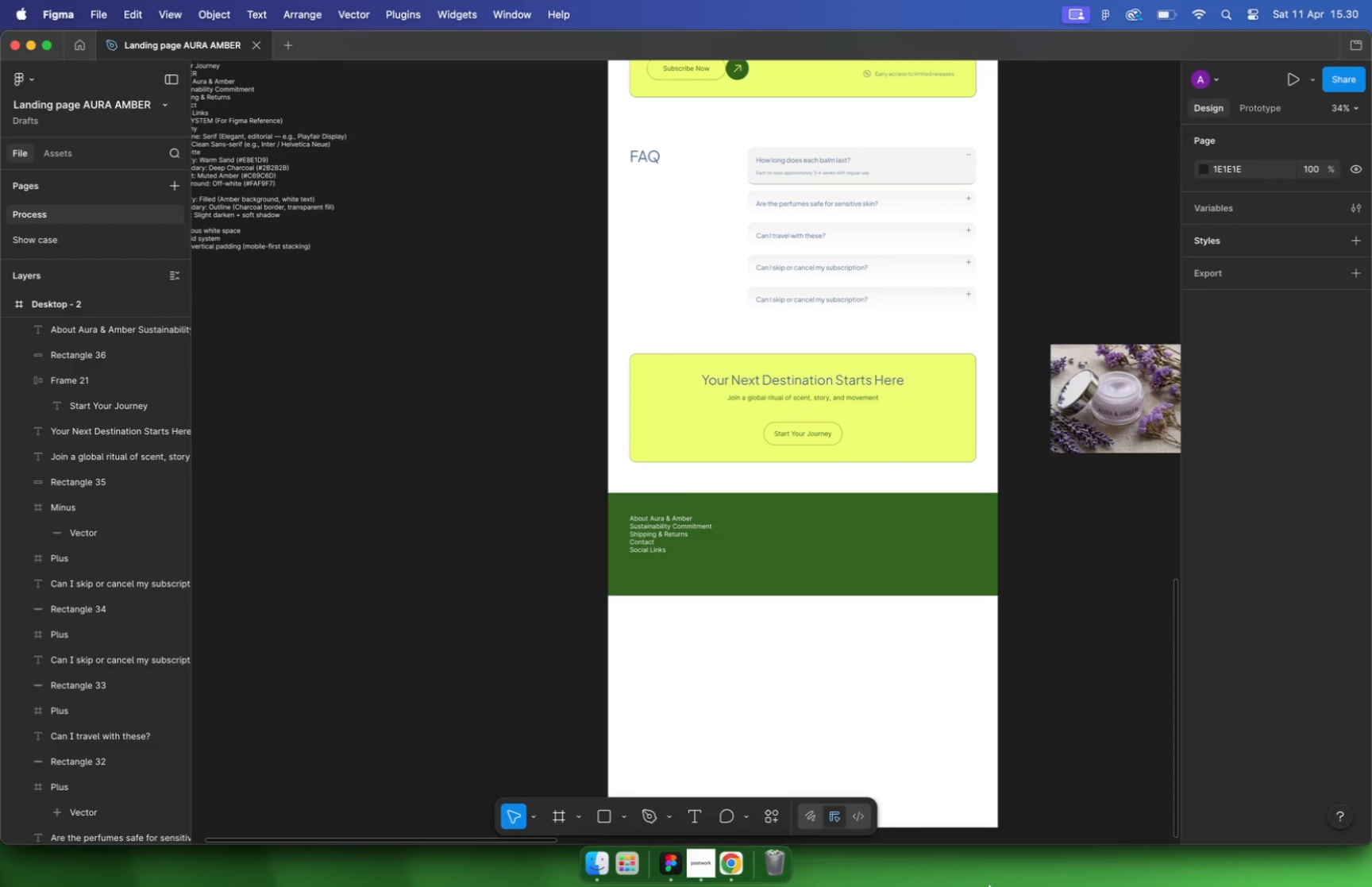 
hold_key(key=CommandLeft, duration=0.48)
scroll: coordinate [656, 580], scroll_direction: up, amount: 17.0
 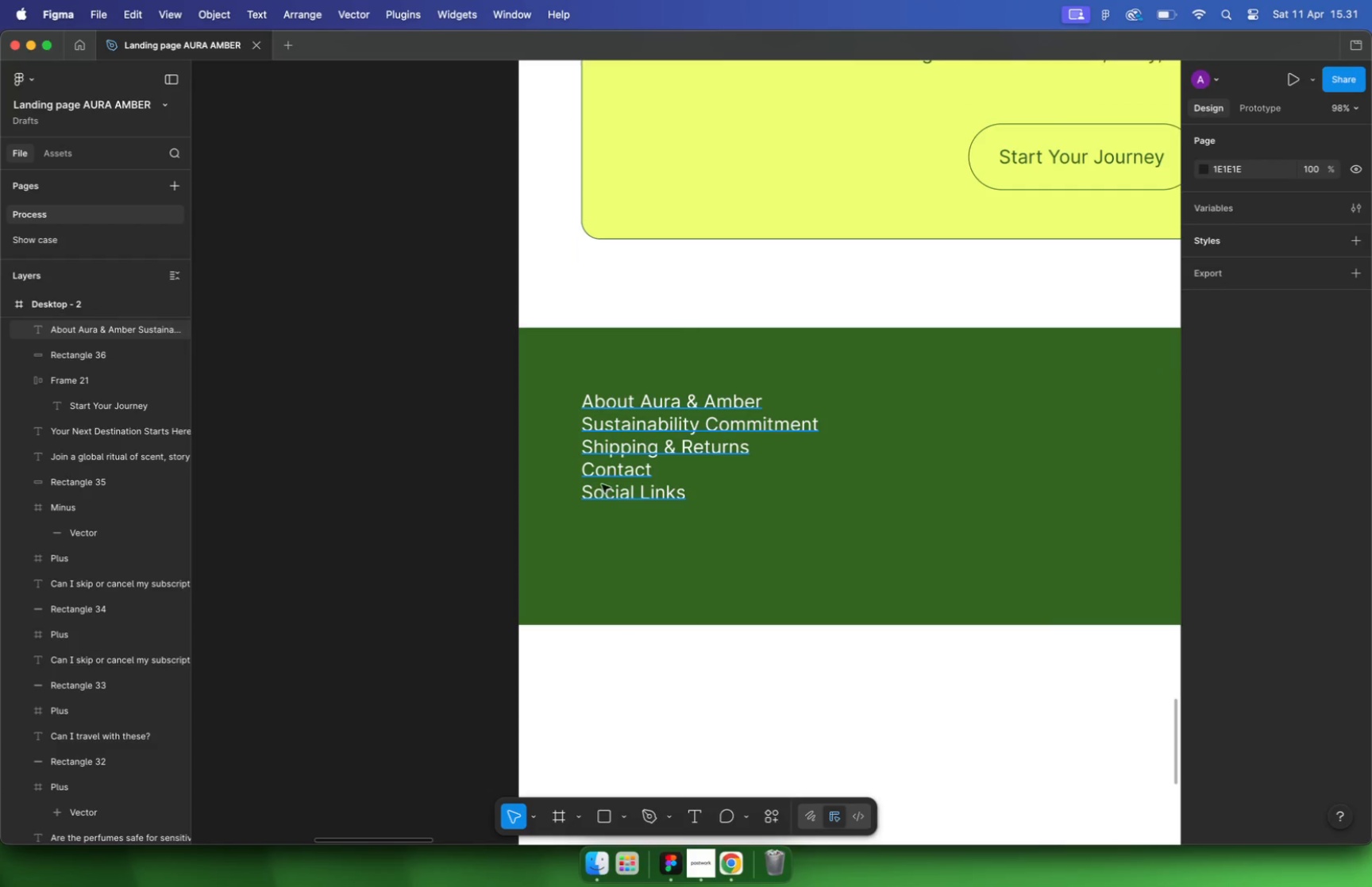 
left_click([1231, 565])
 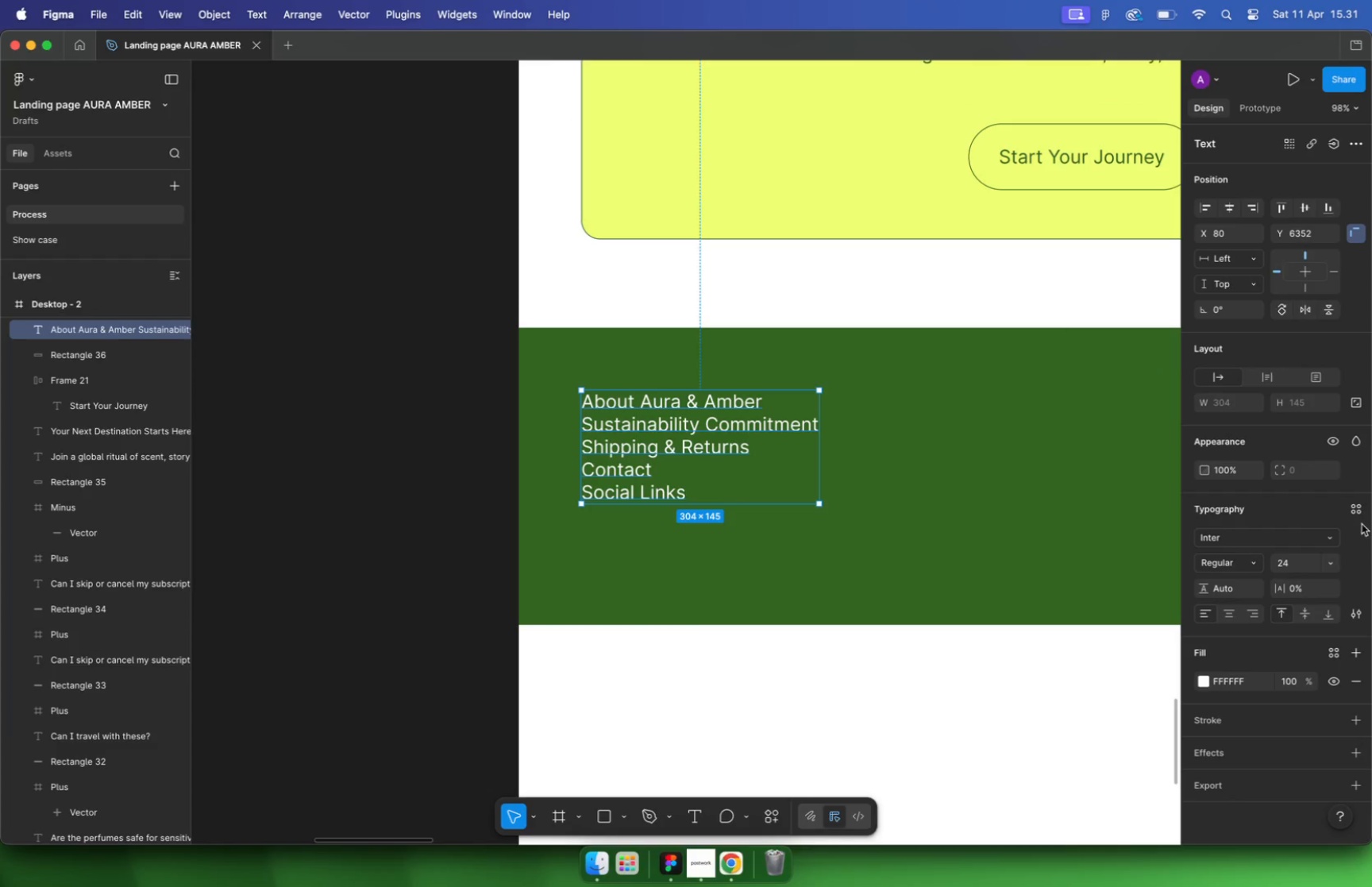 
left_click([1362, 611])
 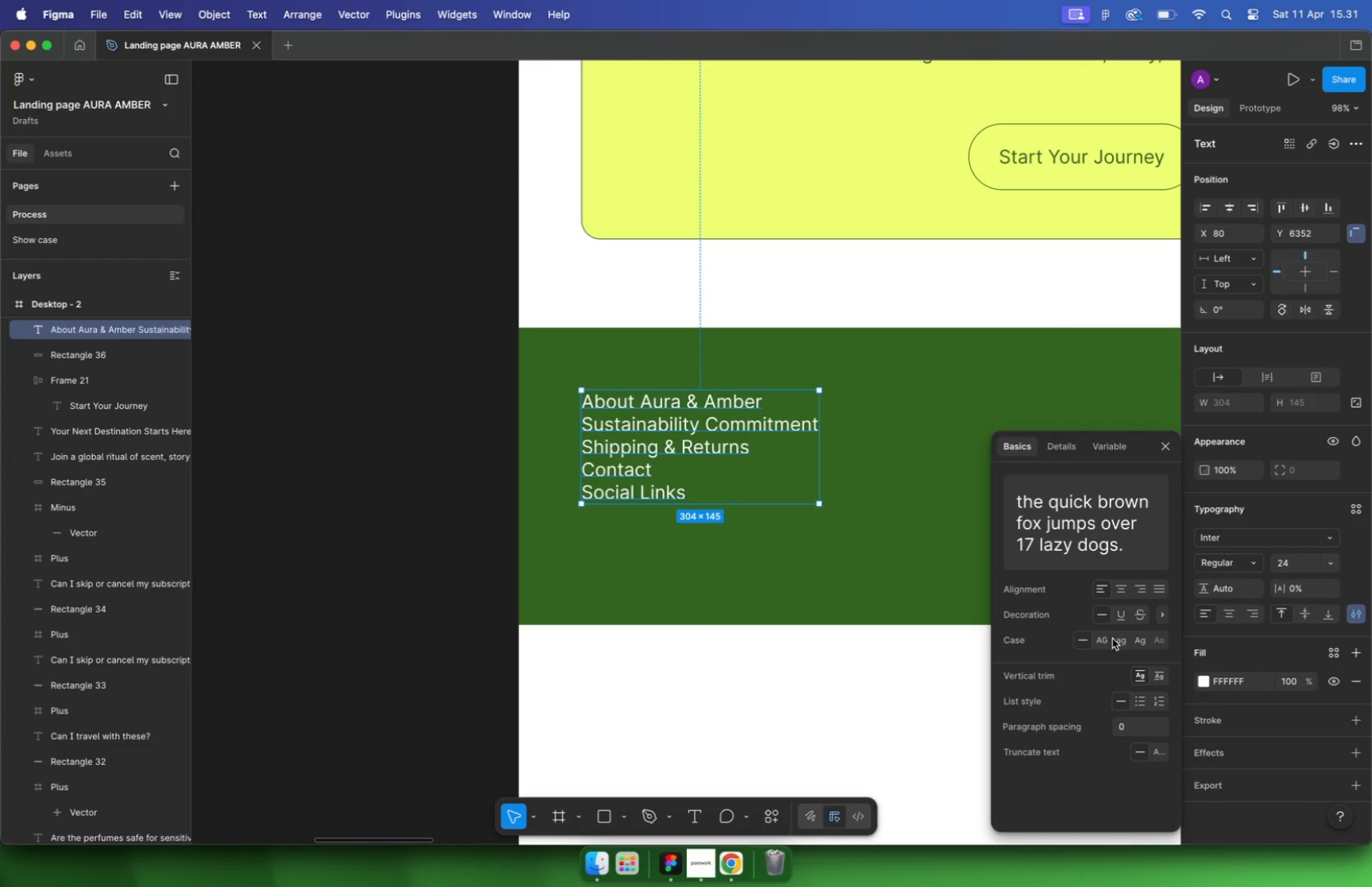 
left_click([1107, 638])
 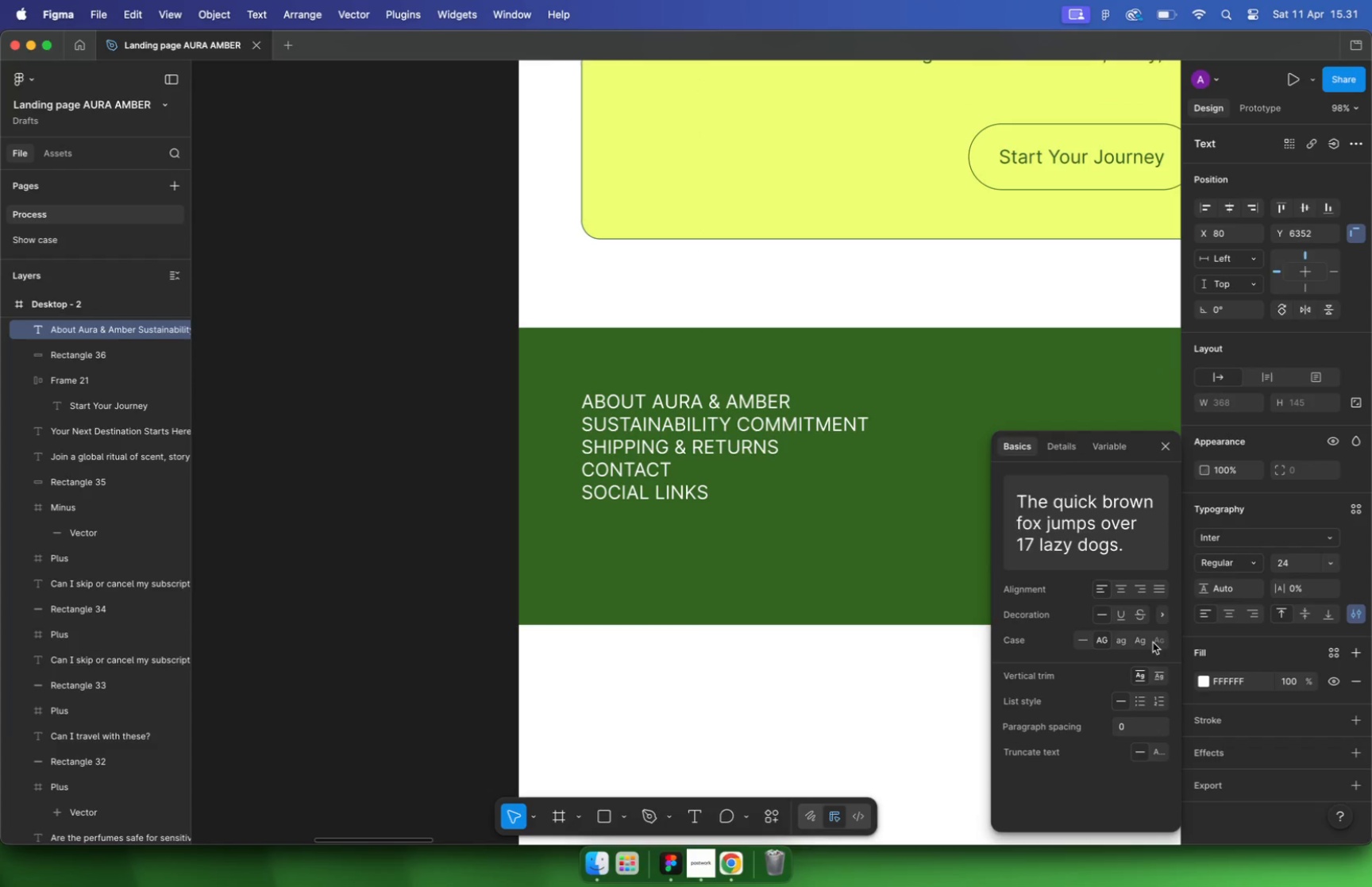 
left_click([782, 681])
 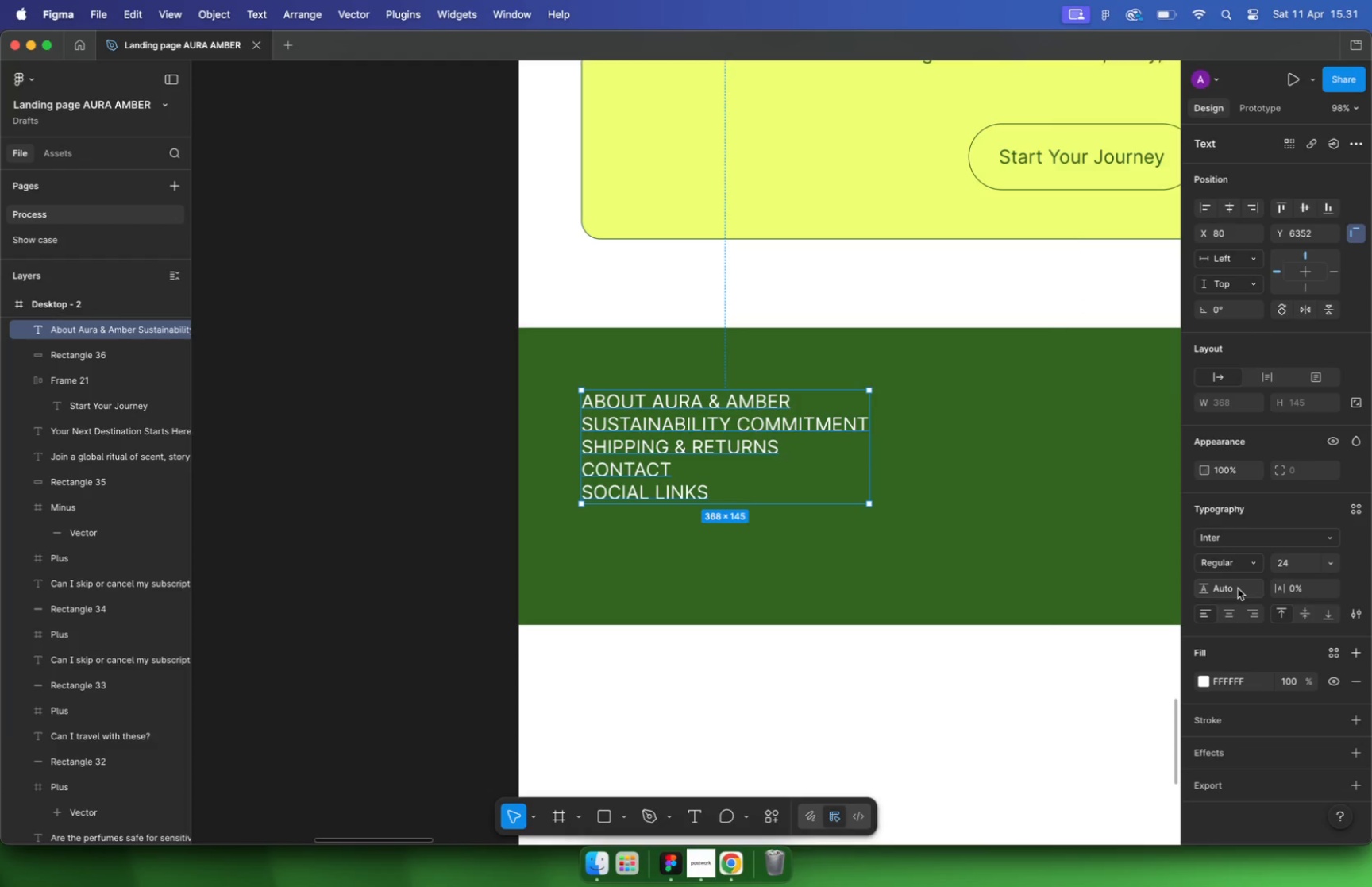 
wait(8.73)
 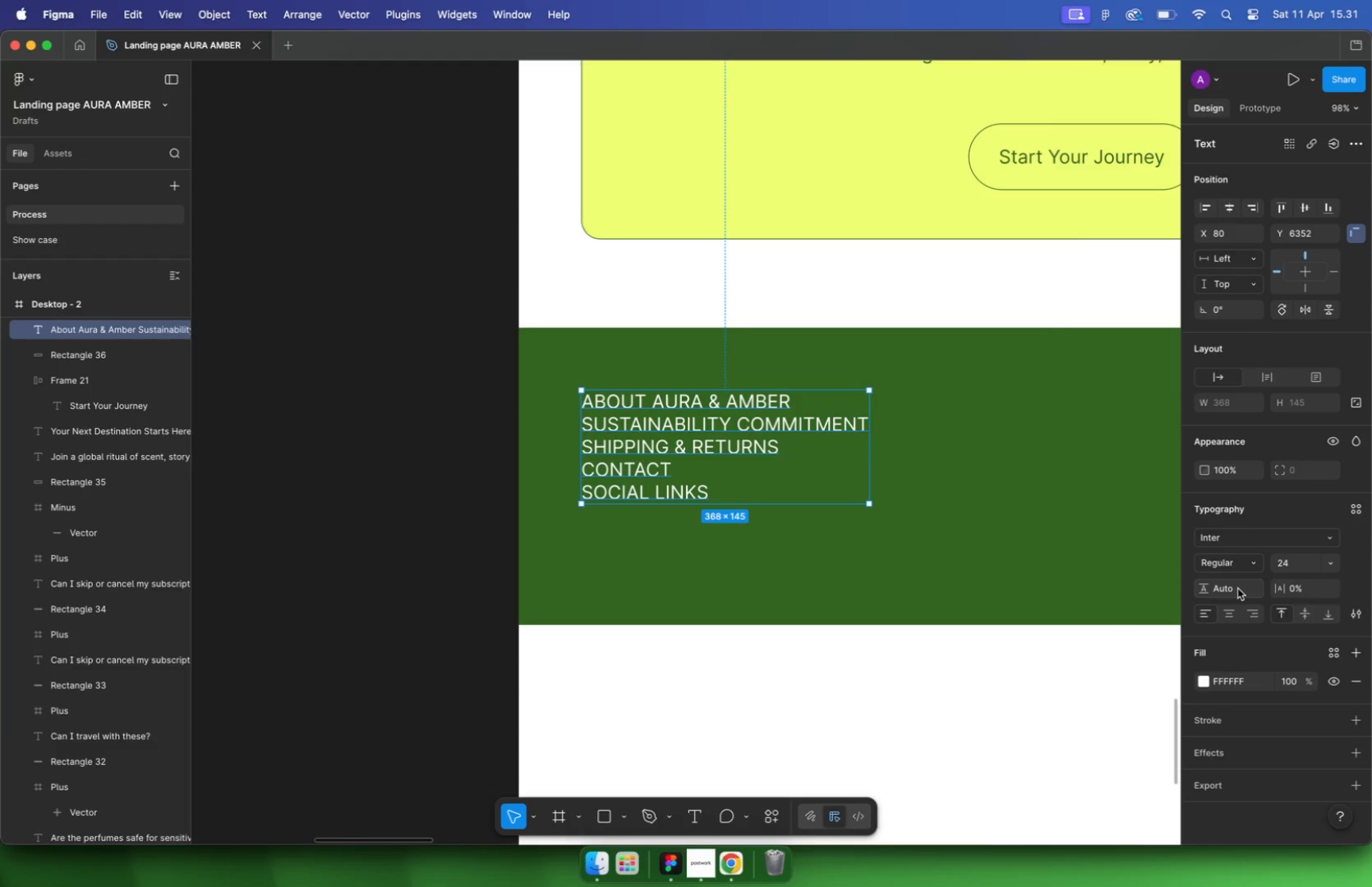 
left_click([634, 666])
 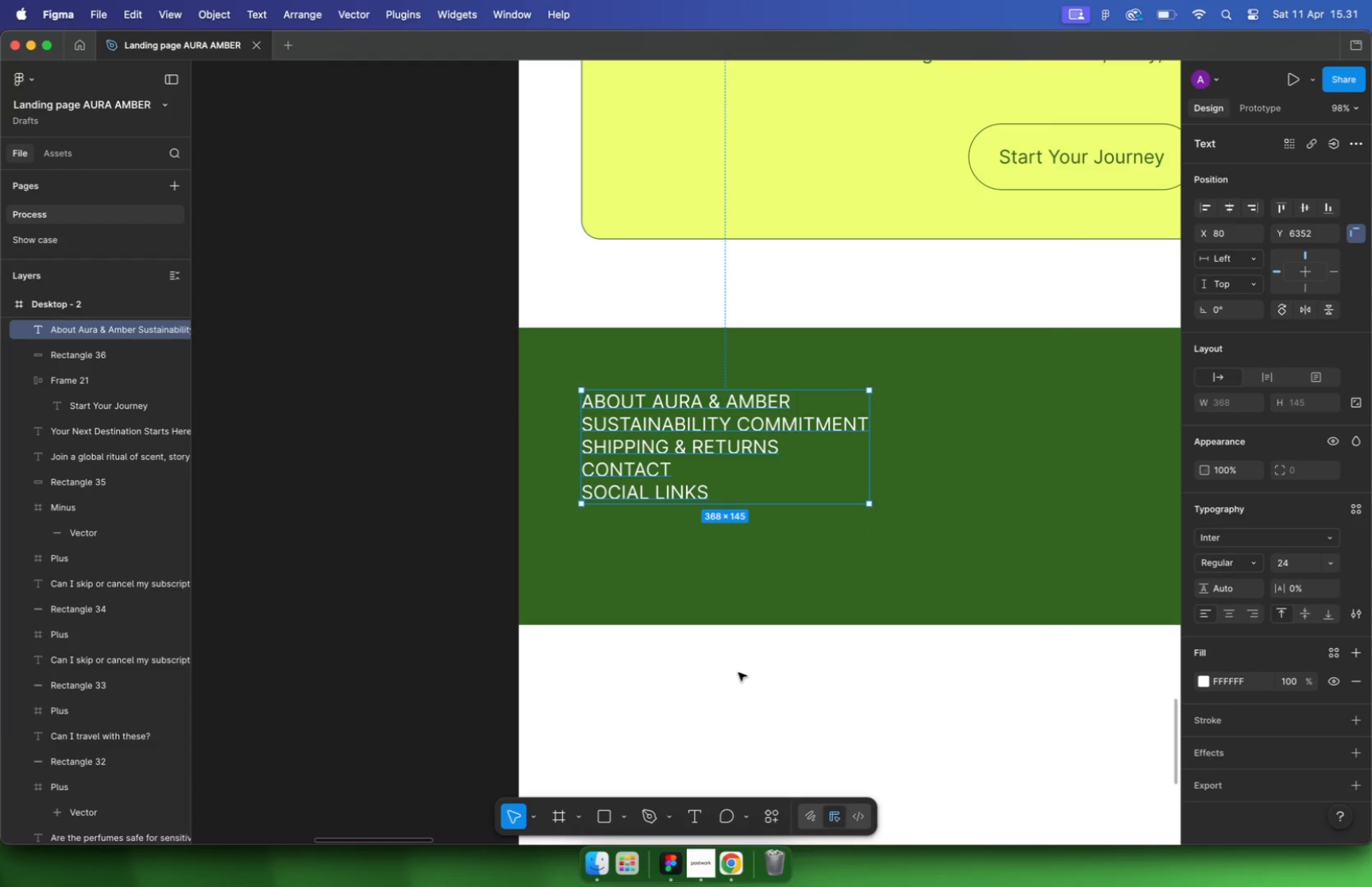 
scroll: coordinate [666, 685], scroll_direction: down, amount: 6.0
 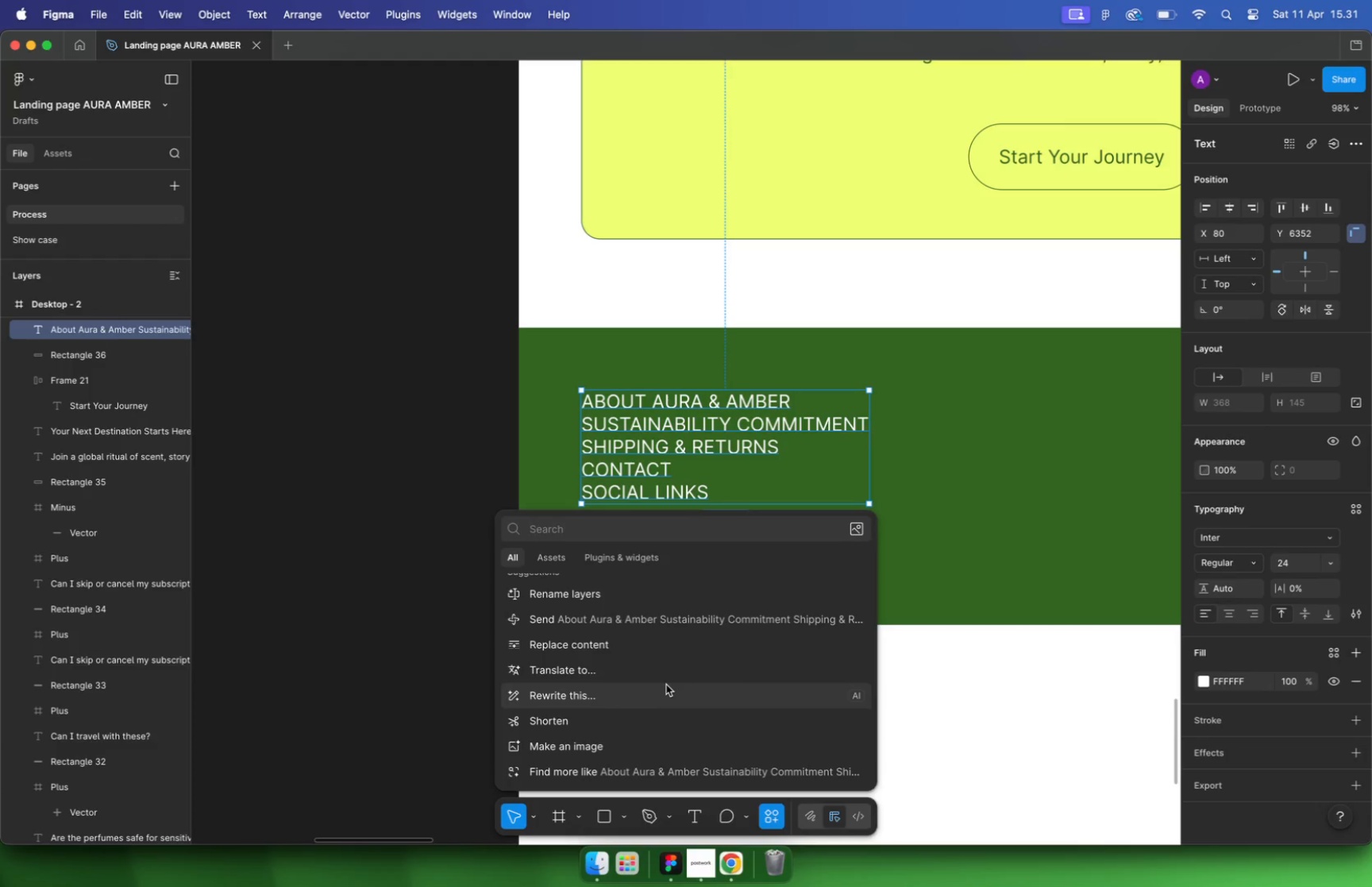 
scroll: coordinate [666, 682], scroll_direction: up, amount: 6.0
 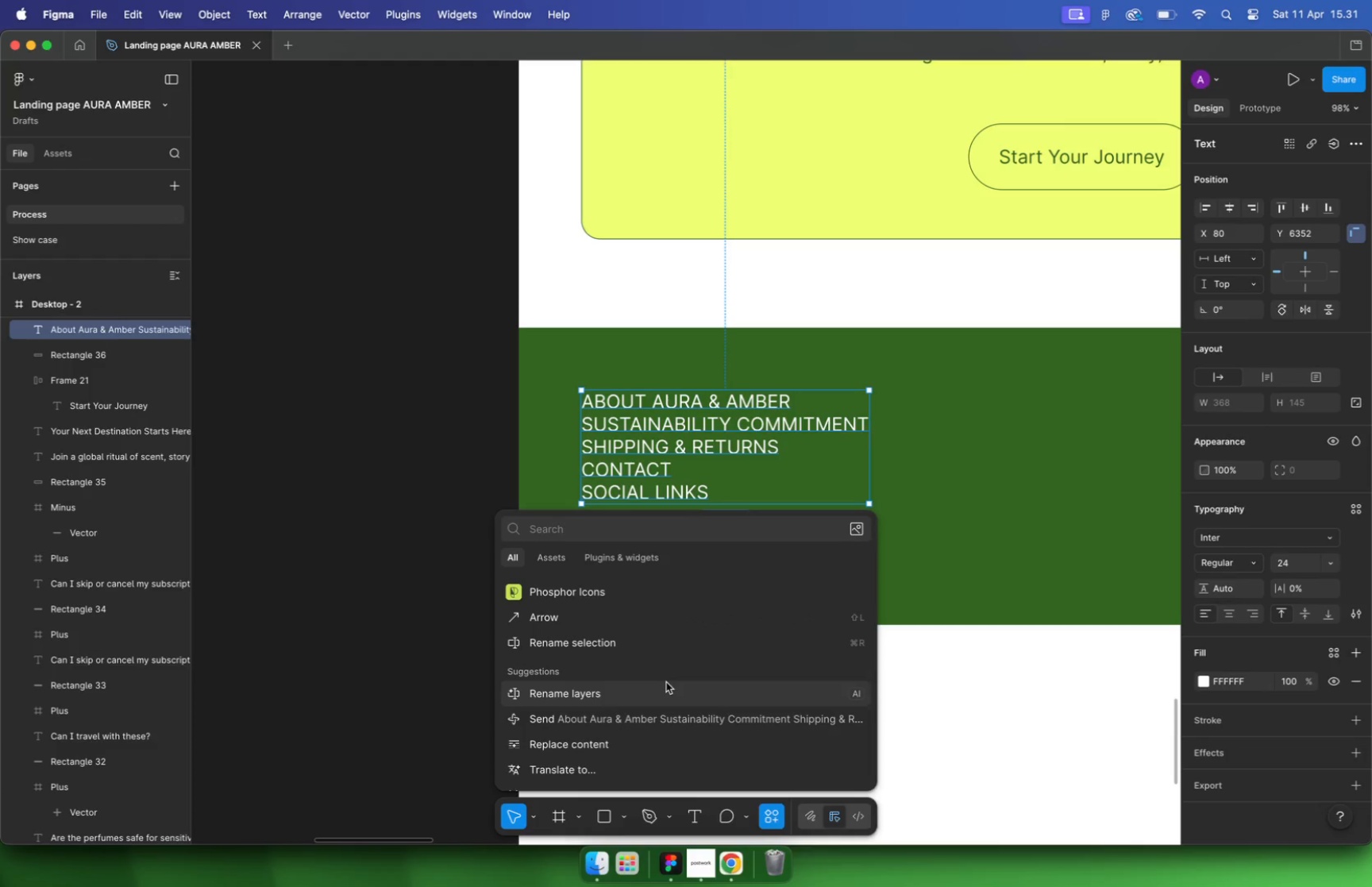 
scroll: coordinate [665, 680], scroll_direction: down, amount: 10.0
 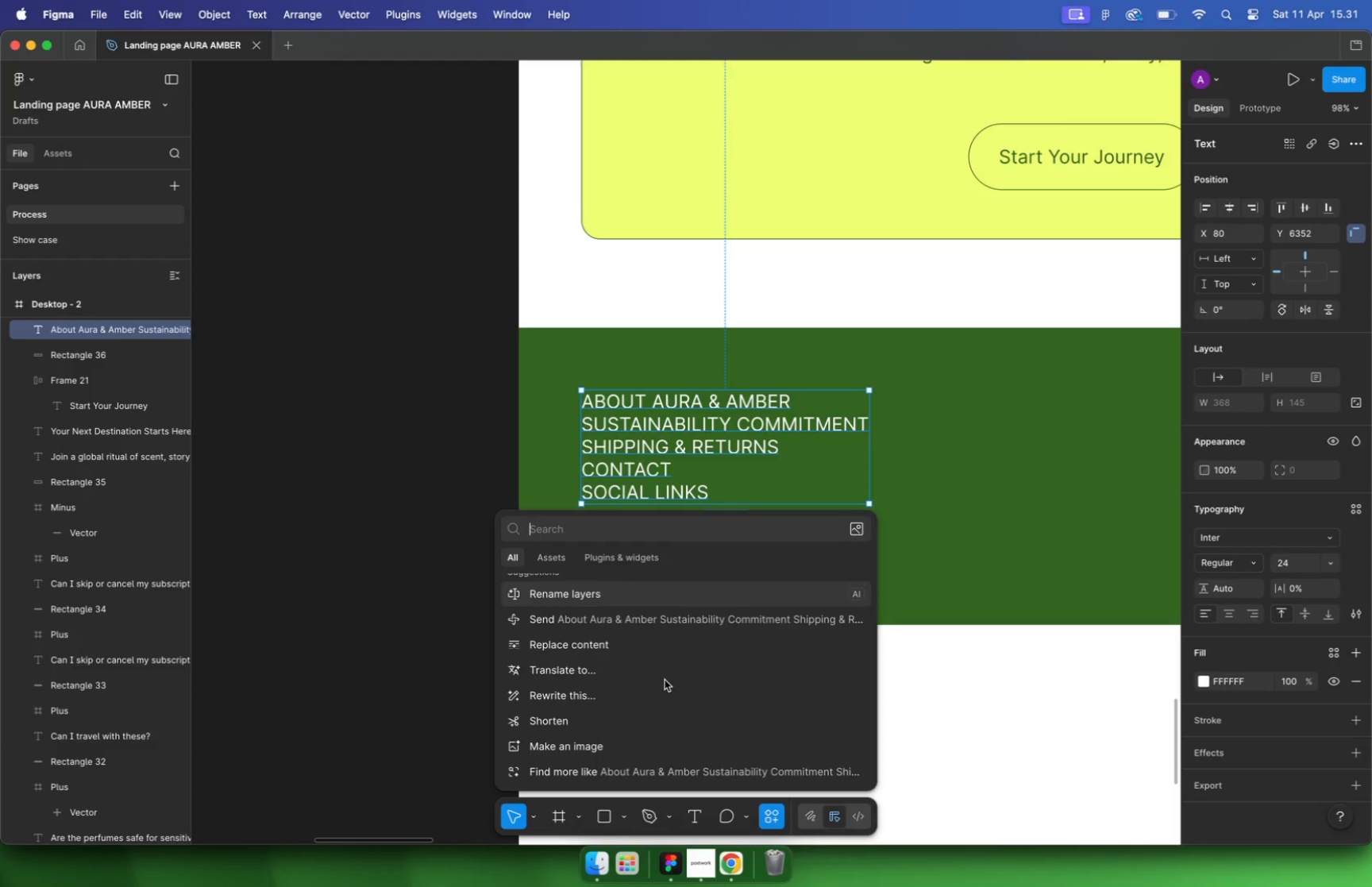 
scroll: coordinate [665, 680], scroll_direction: up, amount: 16.0
 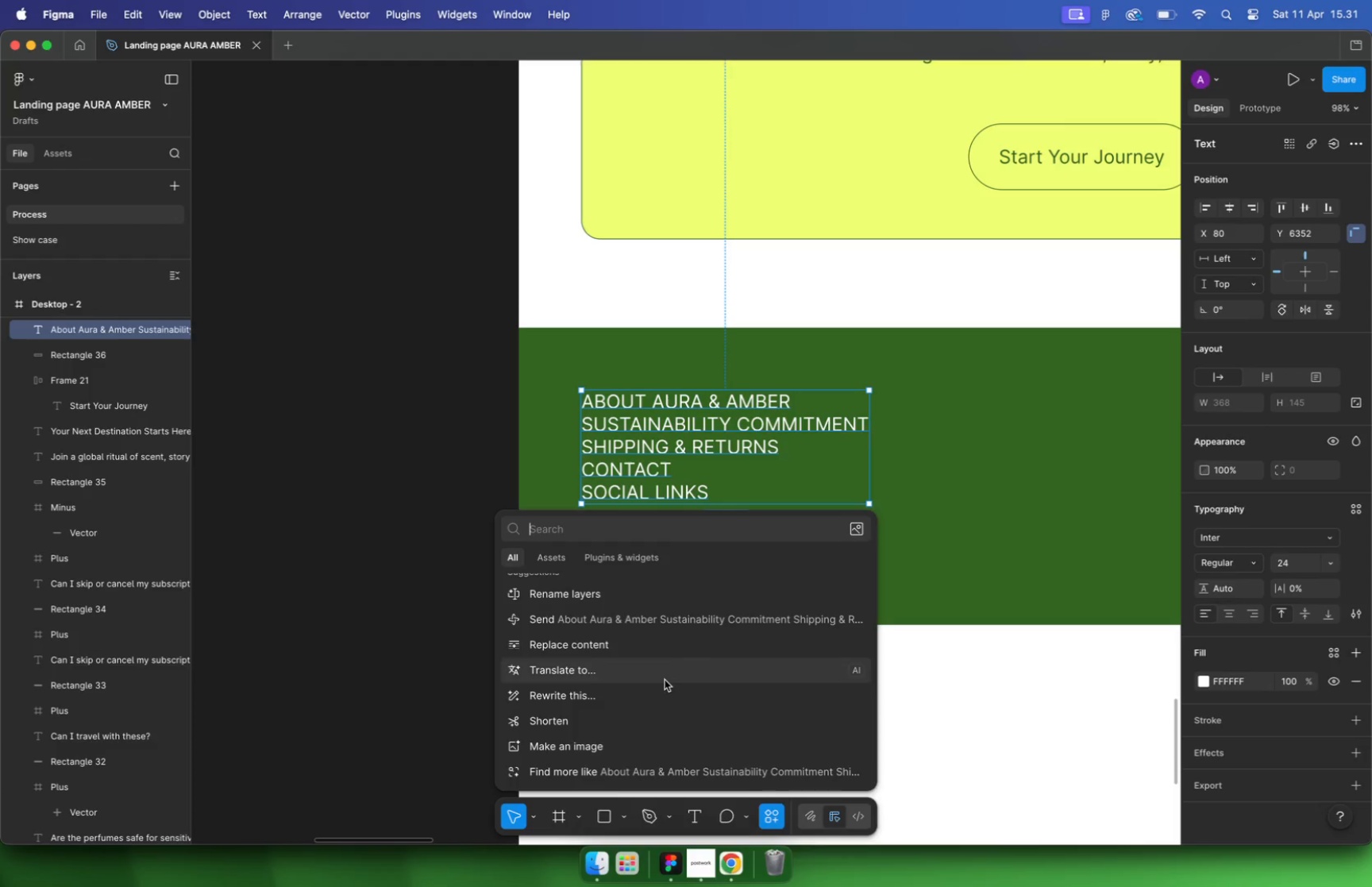 
type(split)
 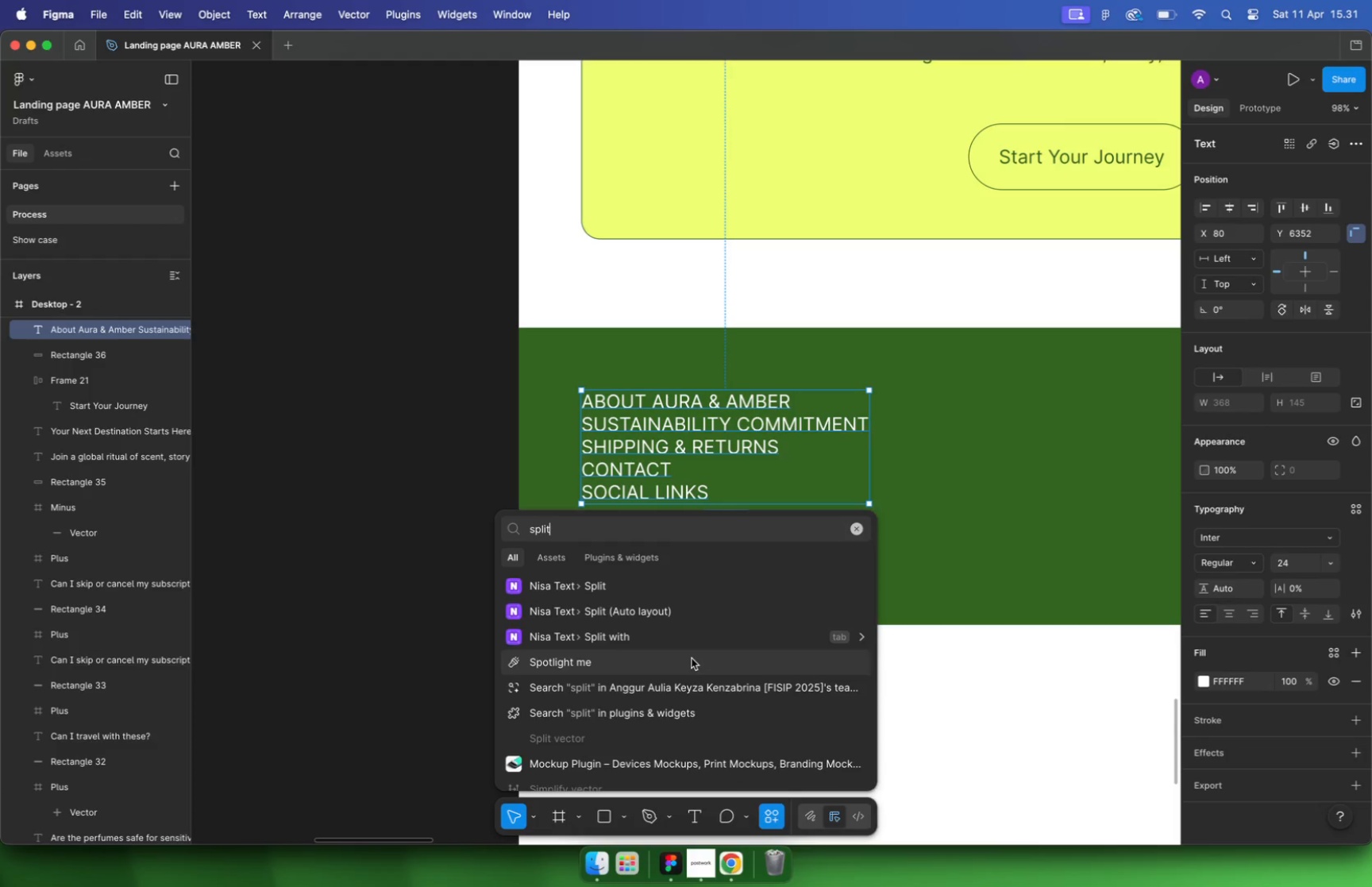 
left_click([626, 586])
 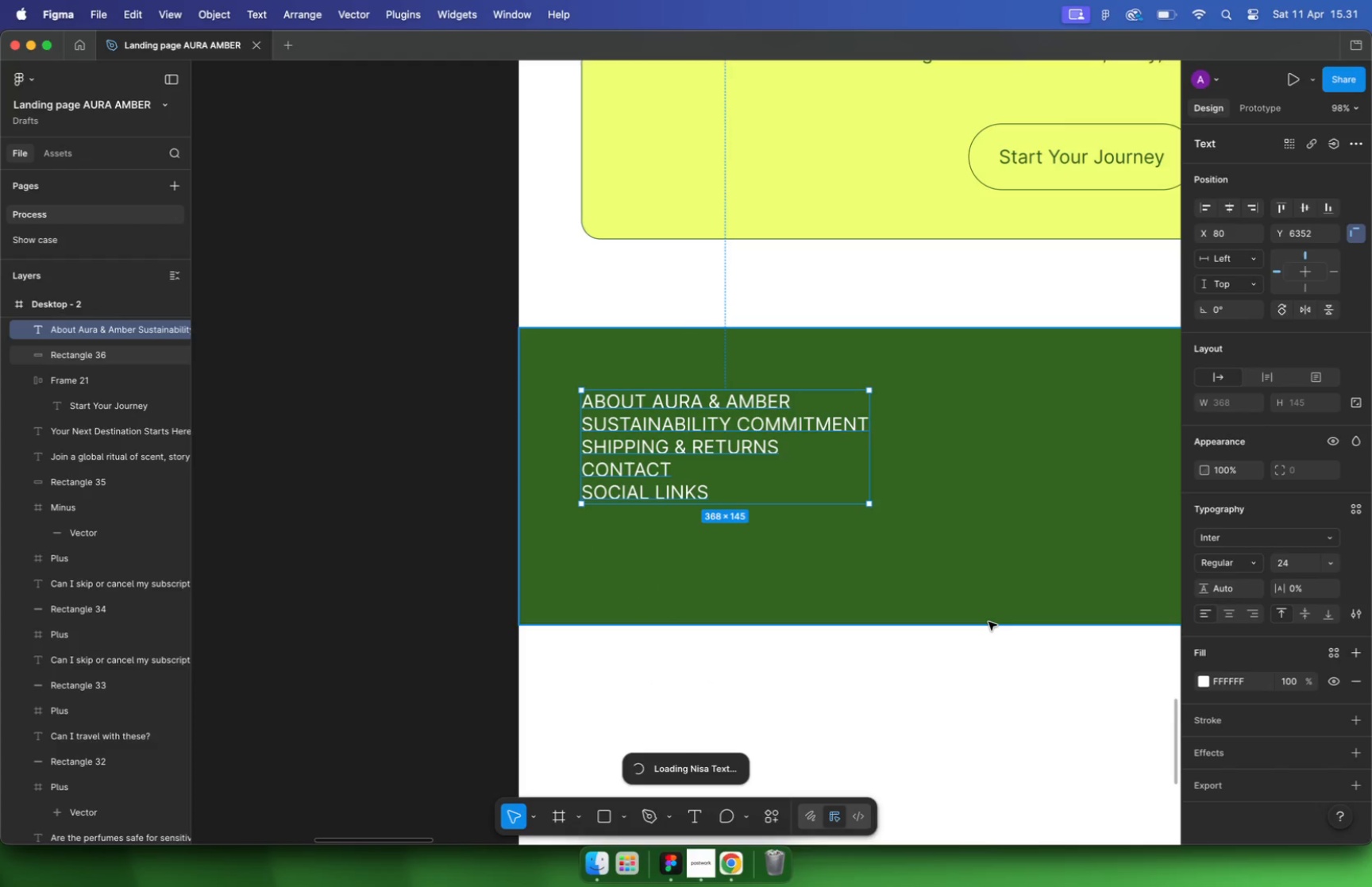 
hold_key(key=ShiftLeft, duration=1.94)
left_click([701, 403])
 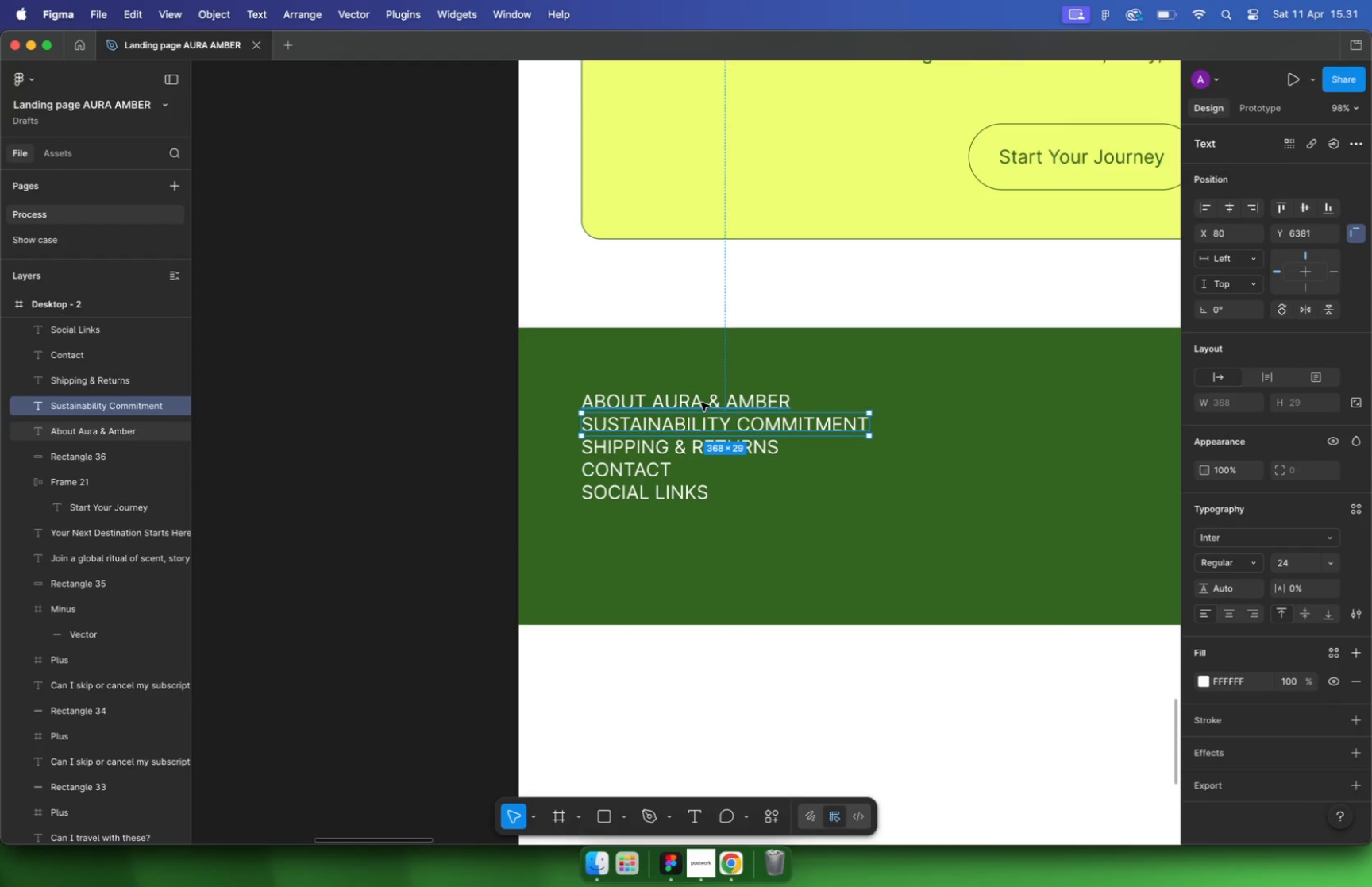 
double_click([647, 478])
 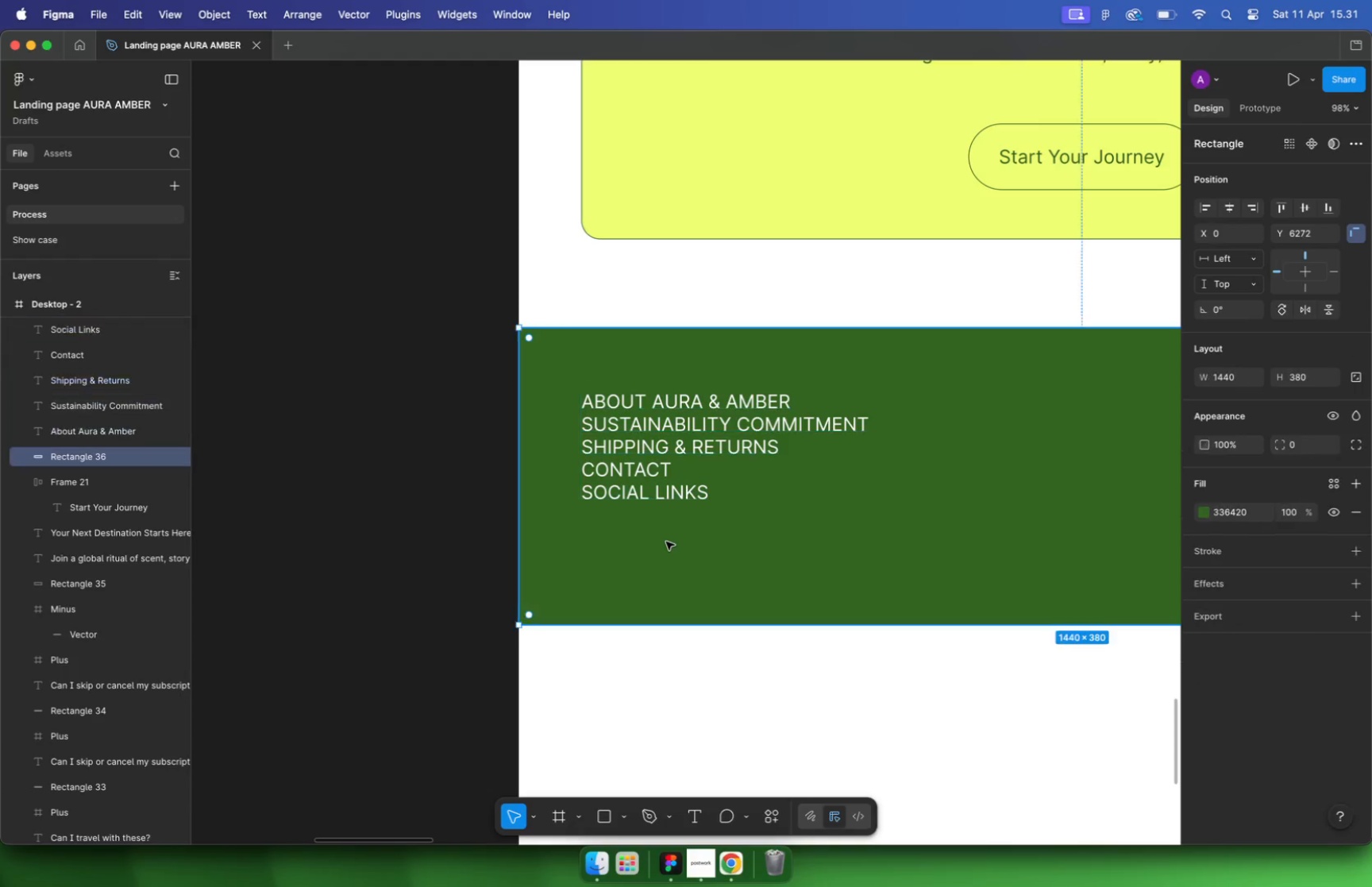 
left_click([650, 468])
 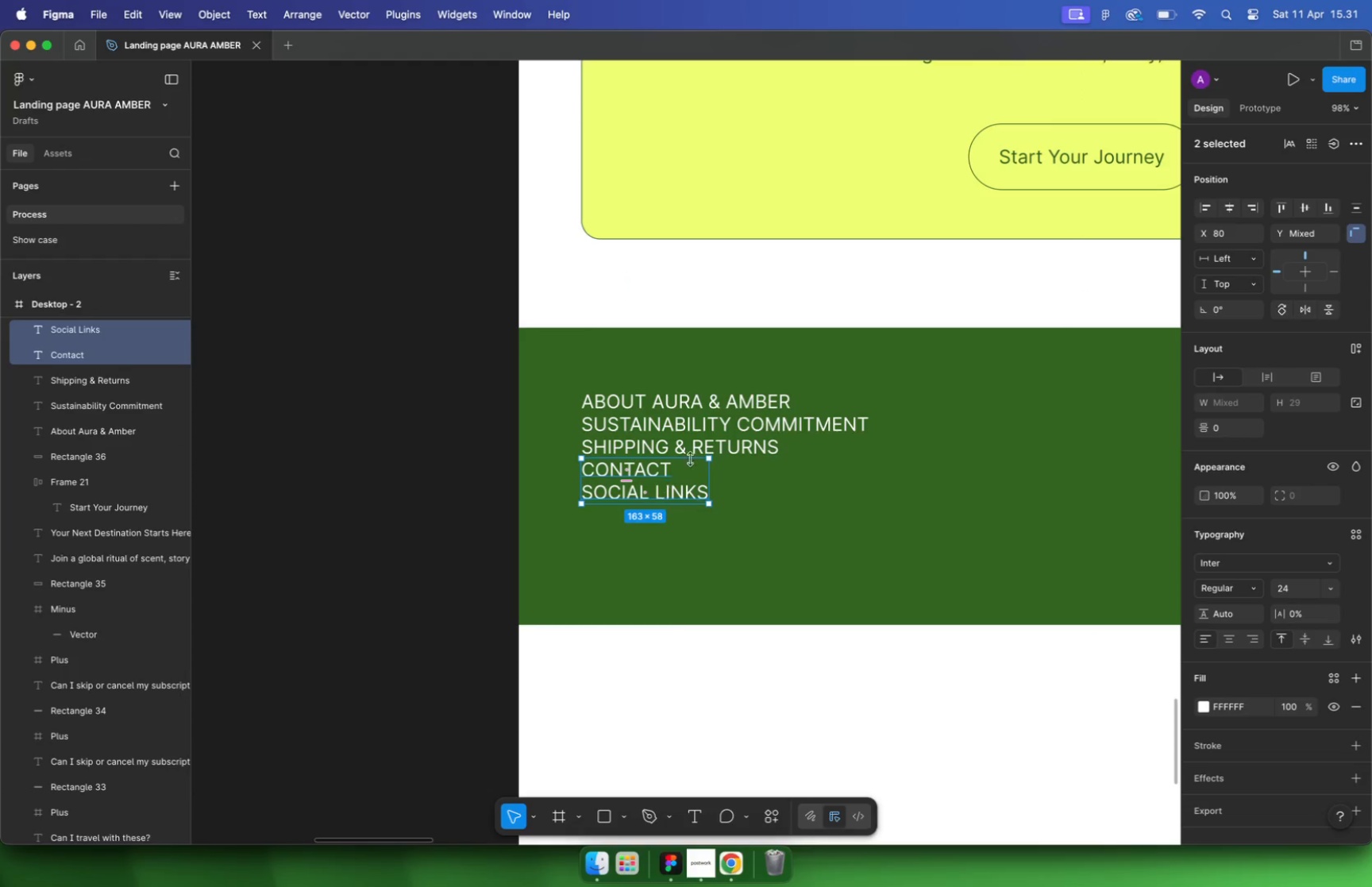 
hold_key(key=ShiftLeft, duration=2.28)
left_click([699, 444])
 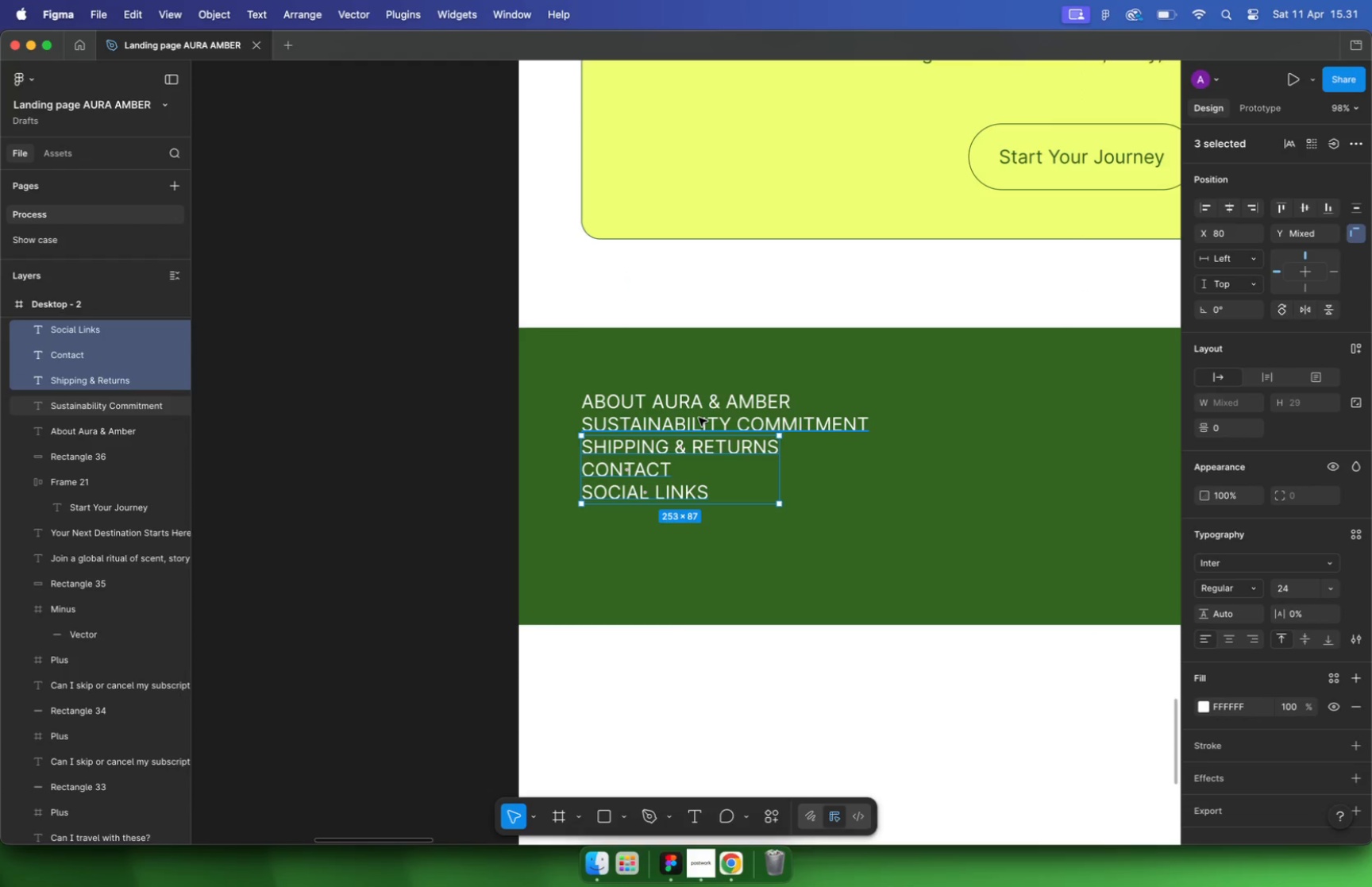 
left_click([698, 423])
 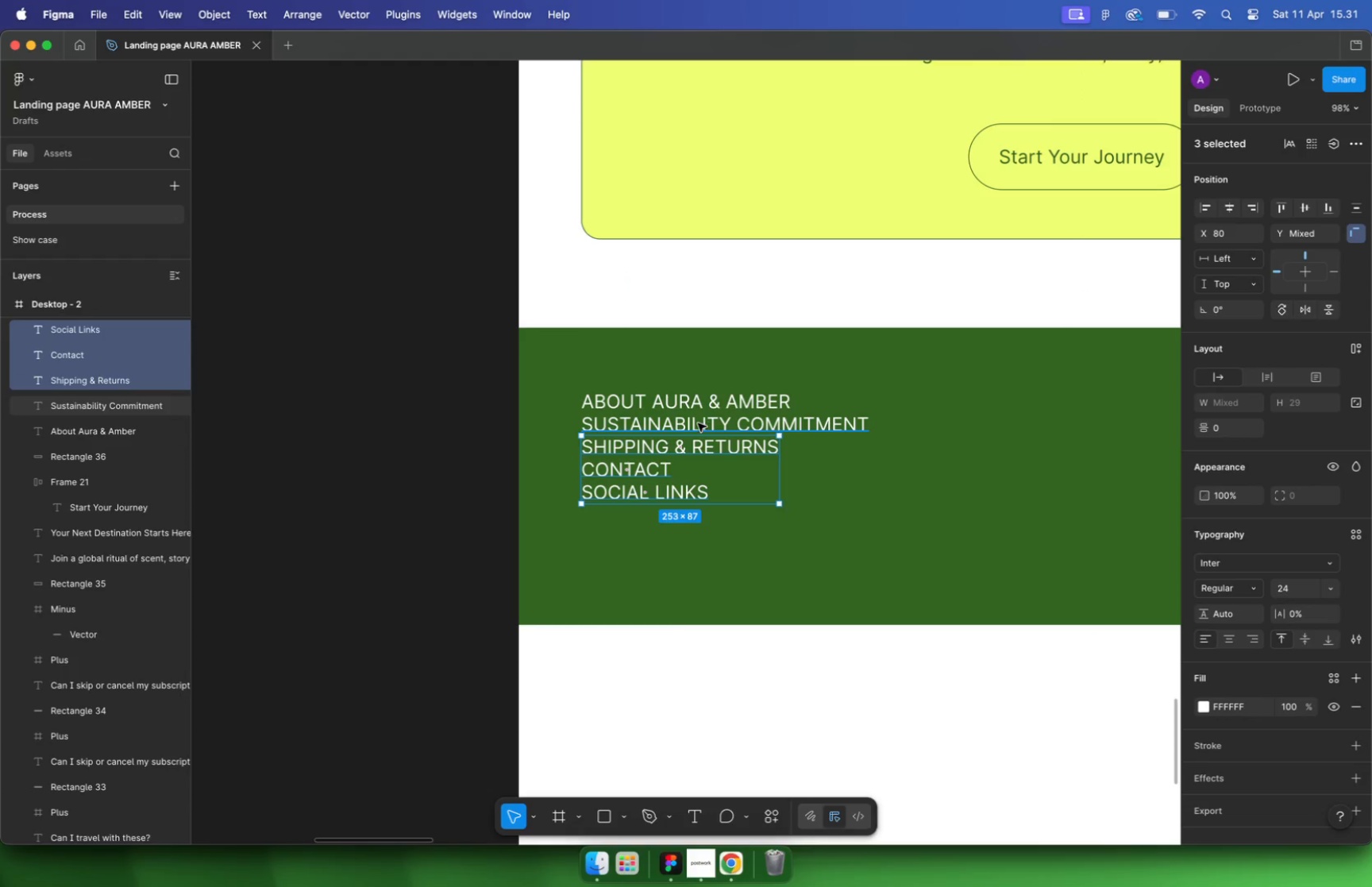 
left_click([696, 399])
 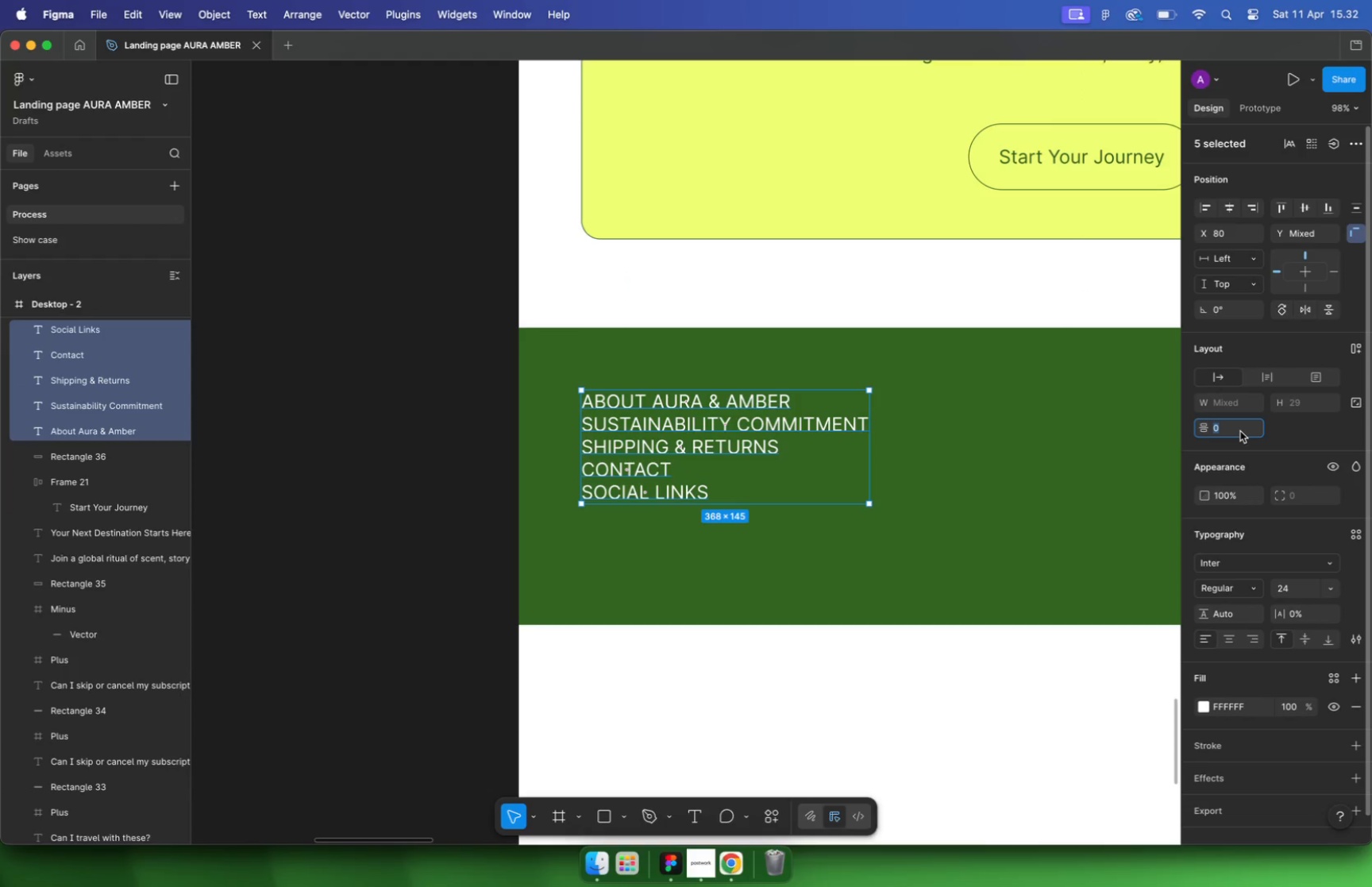 
type(32)
 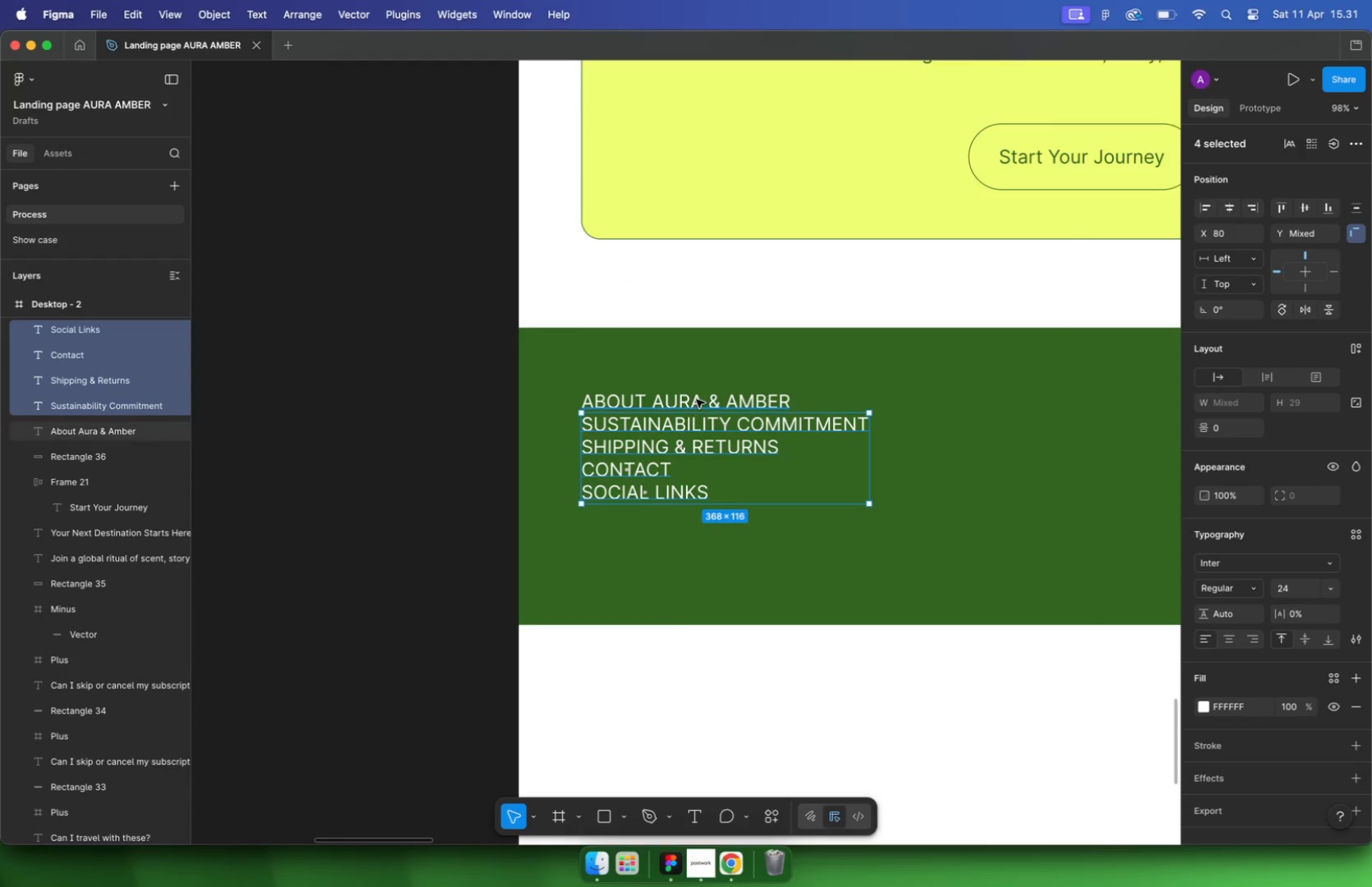 
key(Enter)
 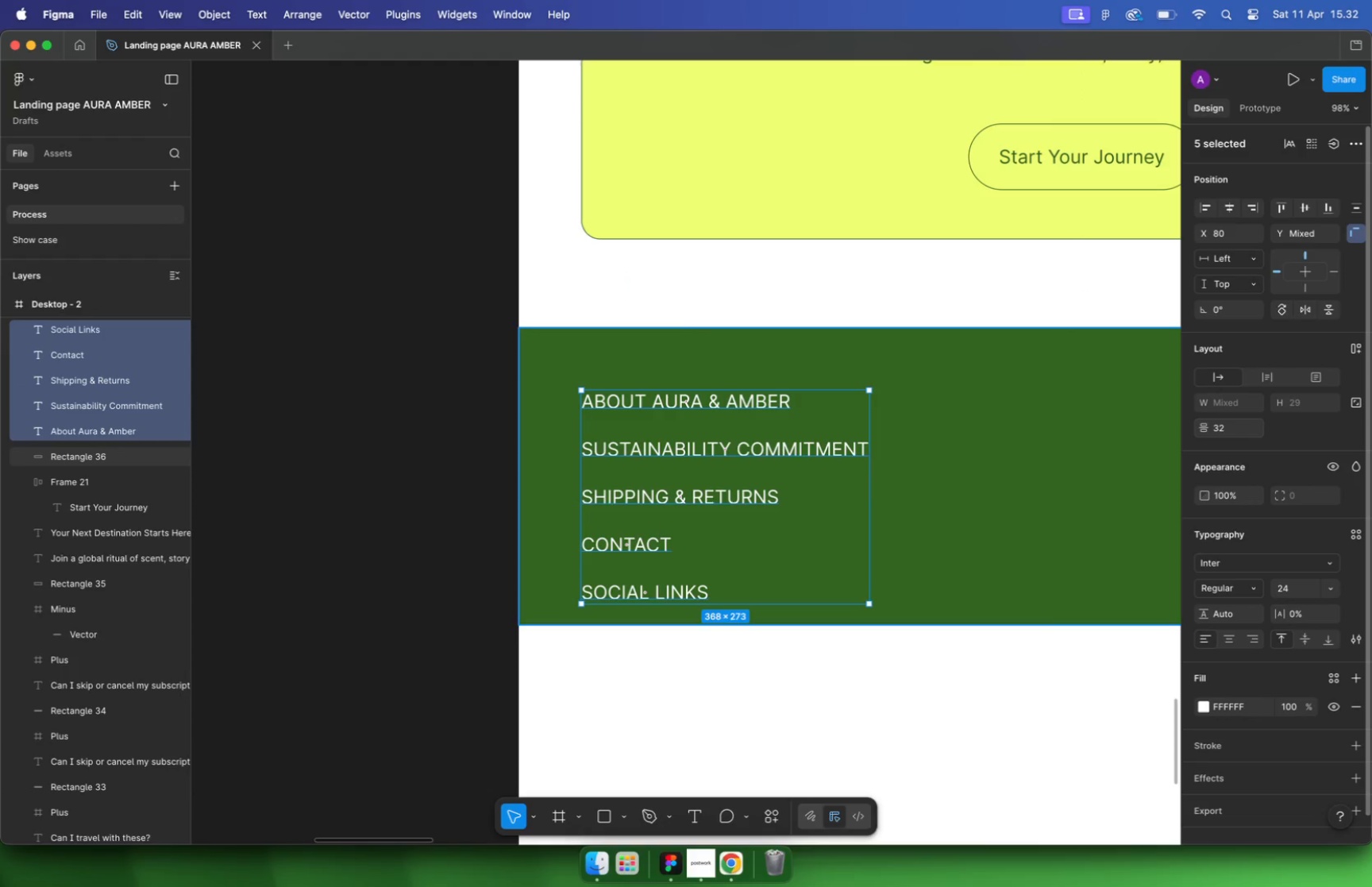 
key(2)
 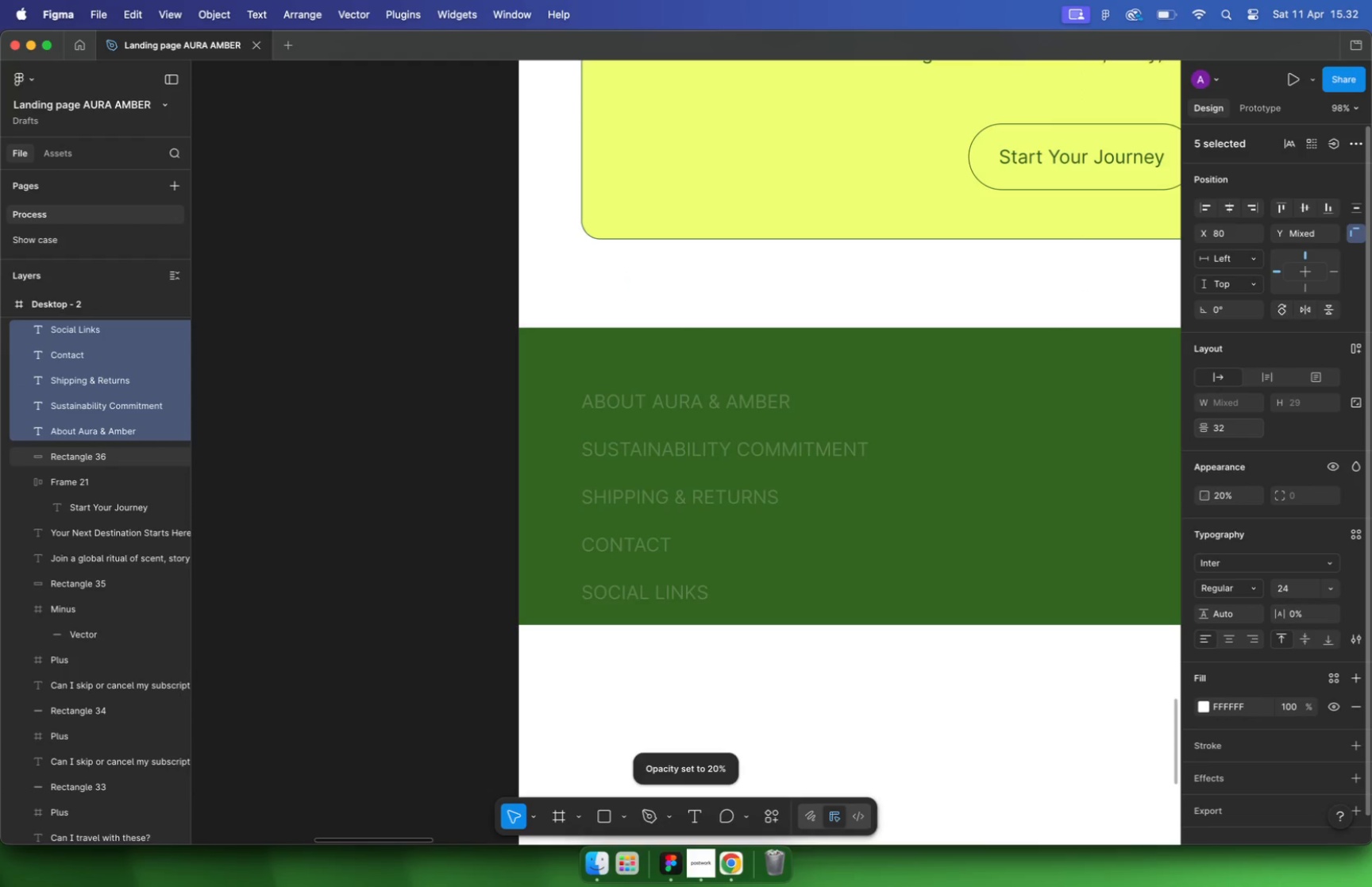 
key(Meta+CommandLeft)
 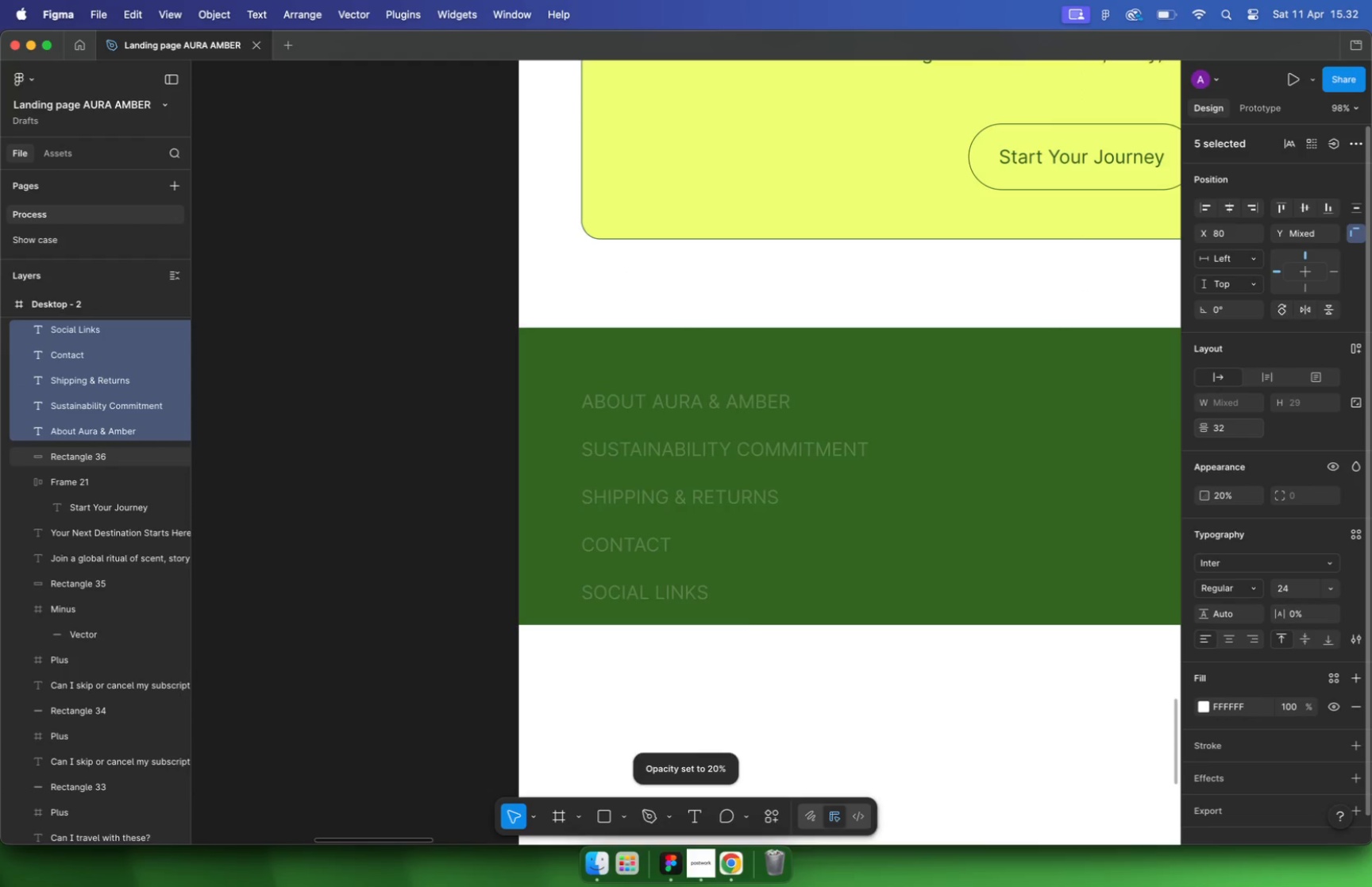 
key(Meta+Z)
 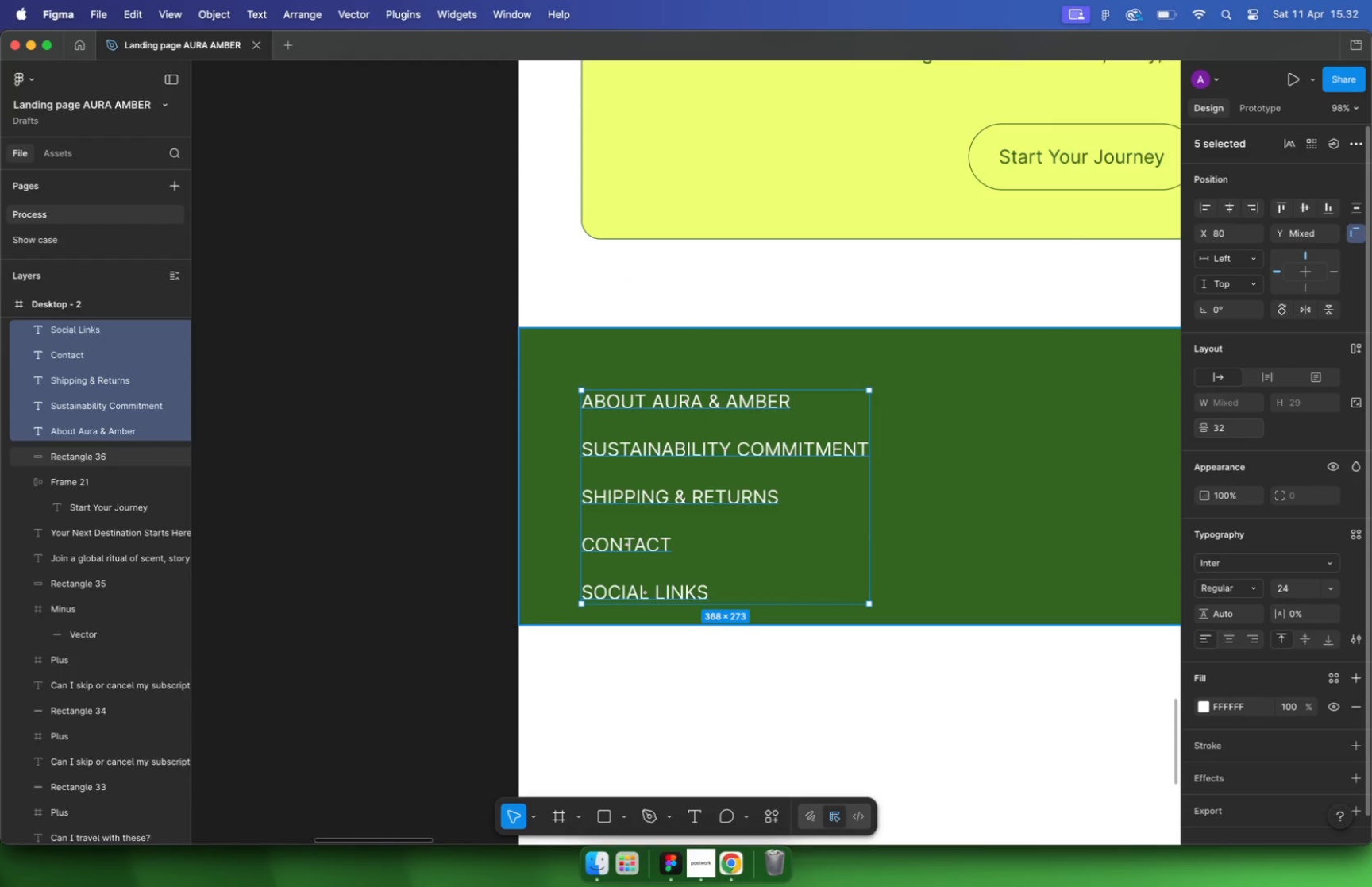 
left_click([1297, 592])
 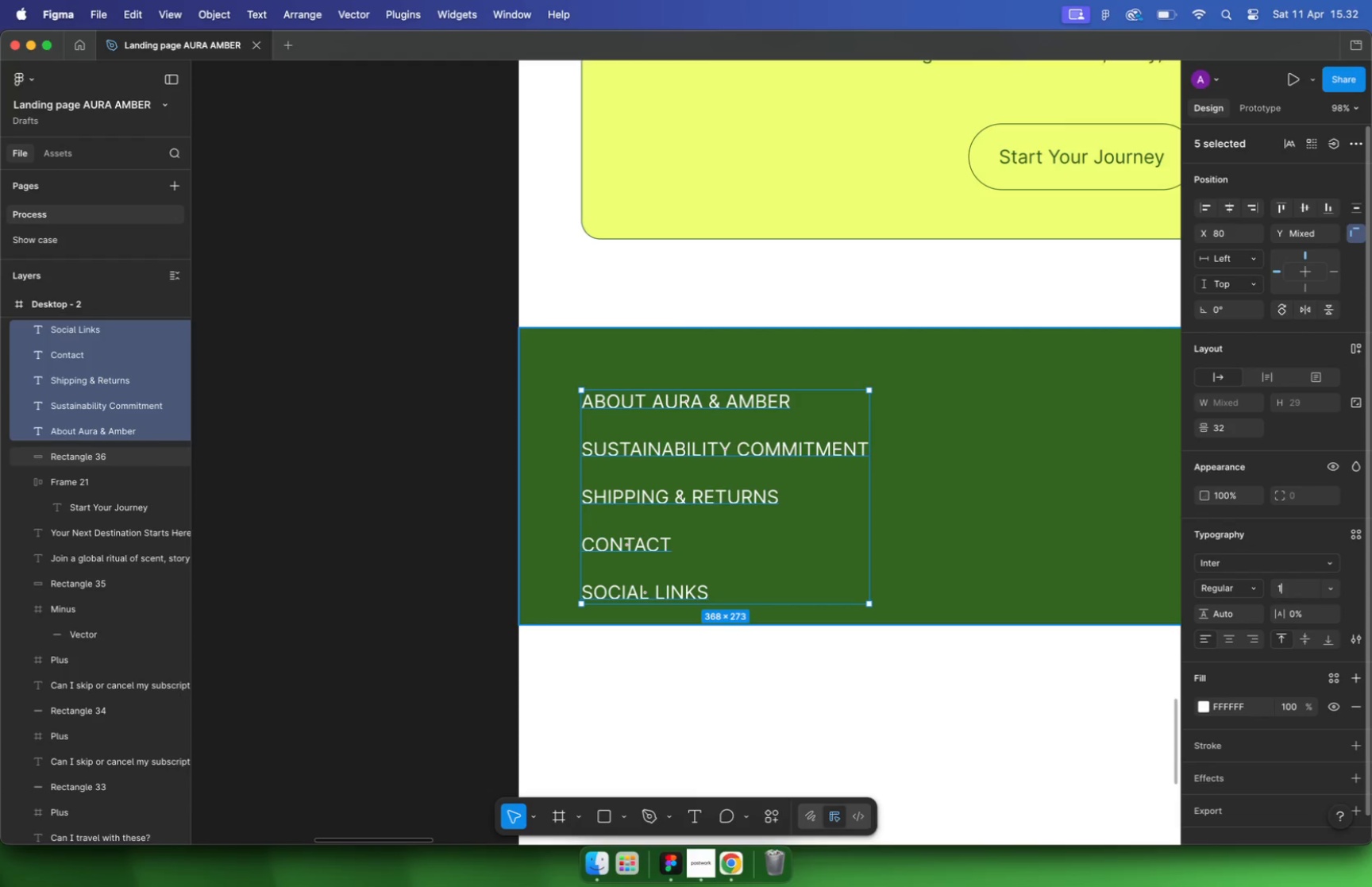 
type(16)
 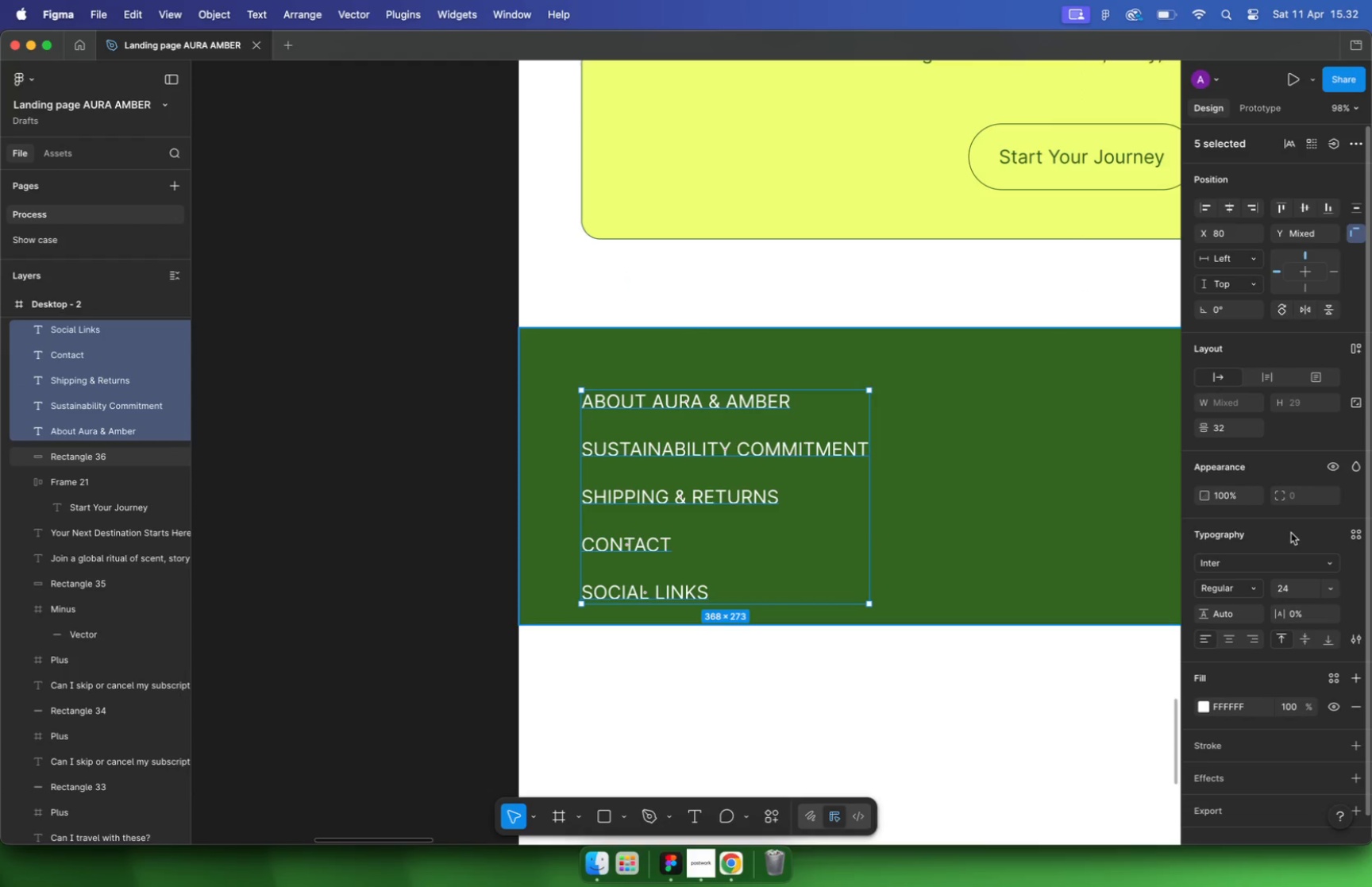 
key(Enter)
 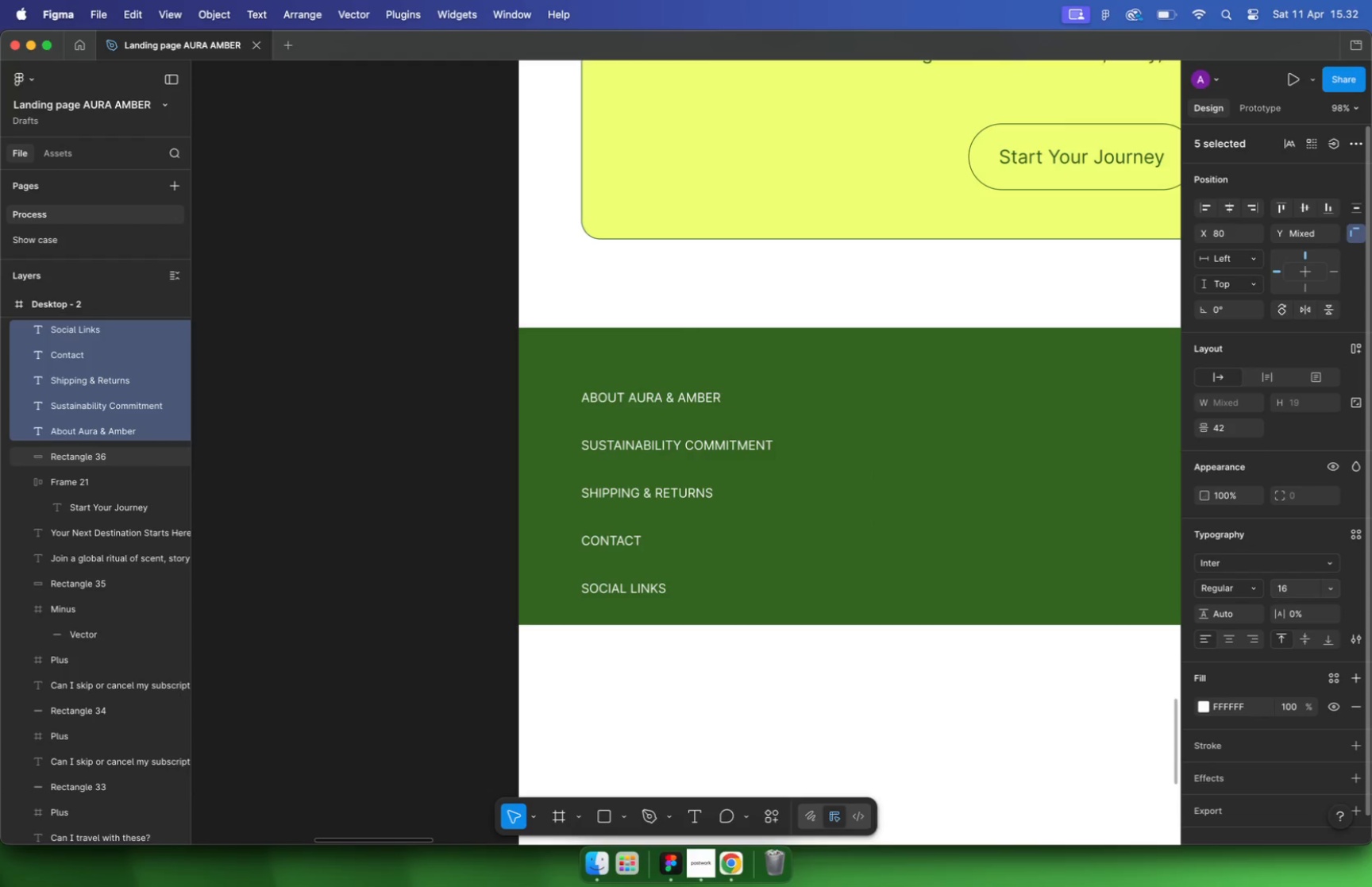 
key(Meta+CommandLeft)
 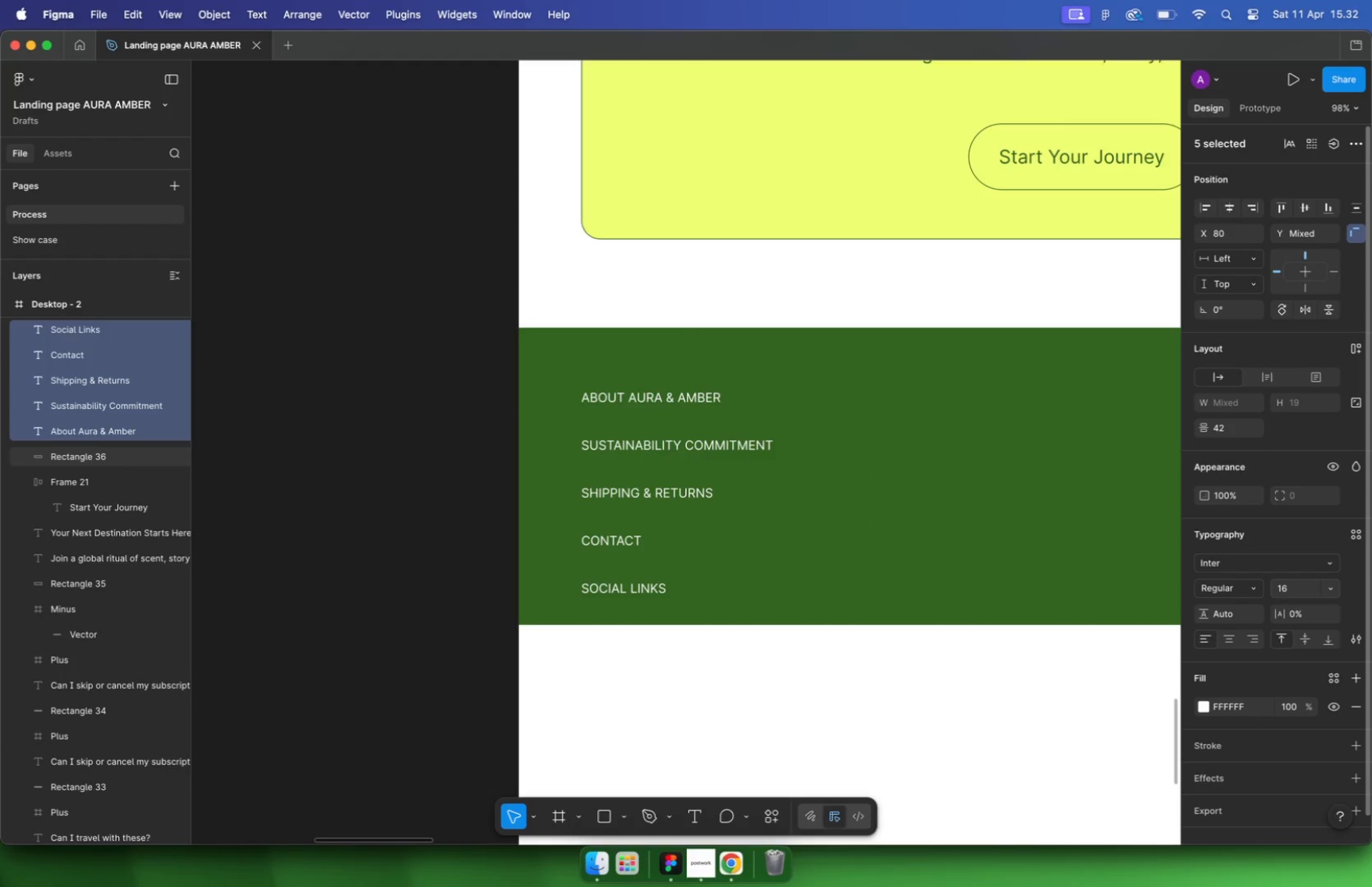 
key(Meta+Z)
 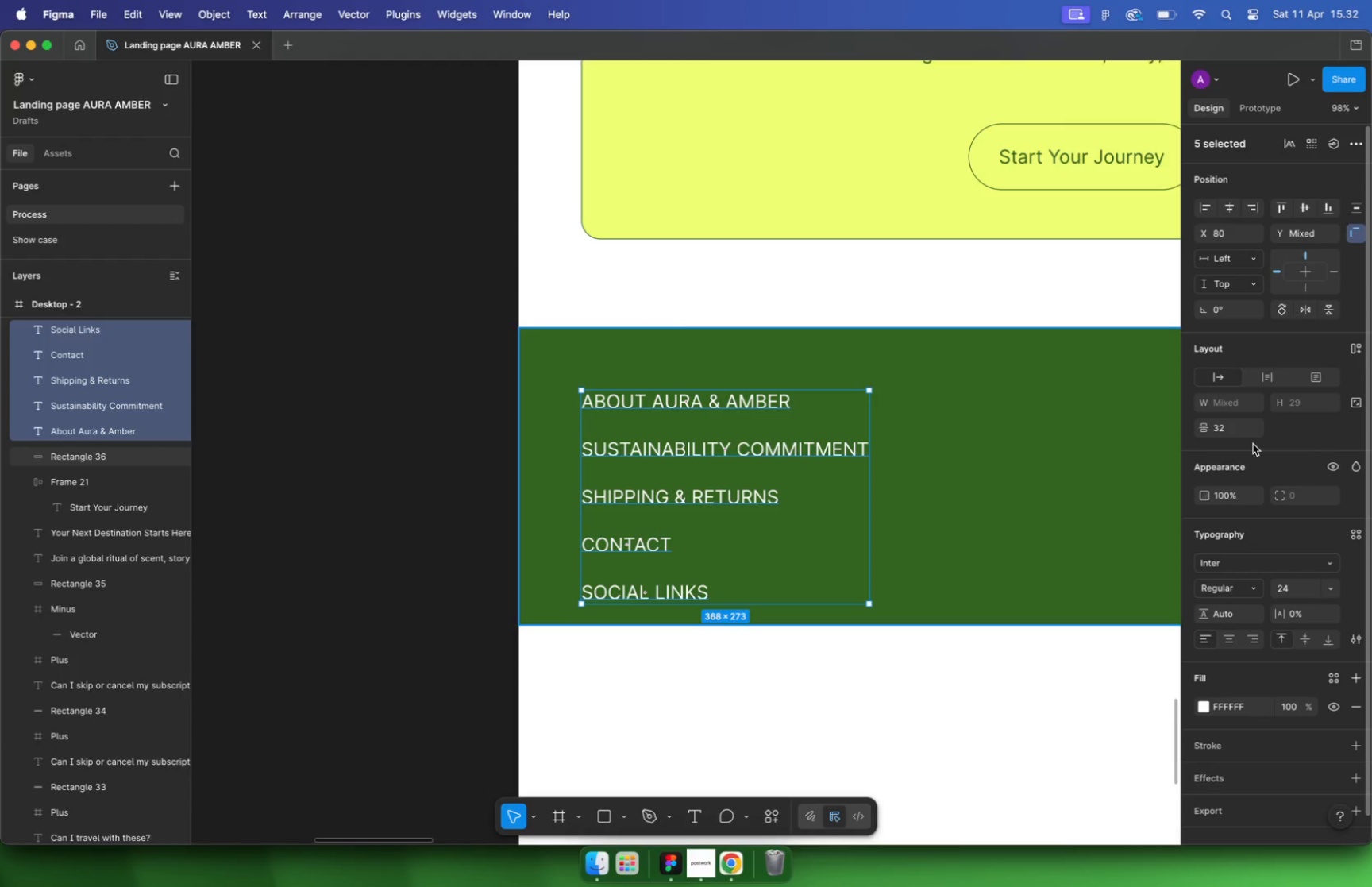 
left_click([1234, 425])
 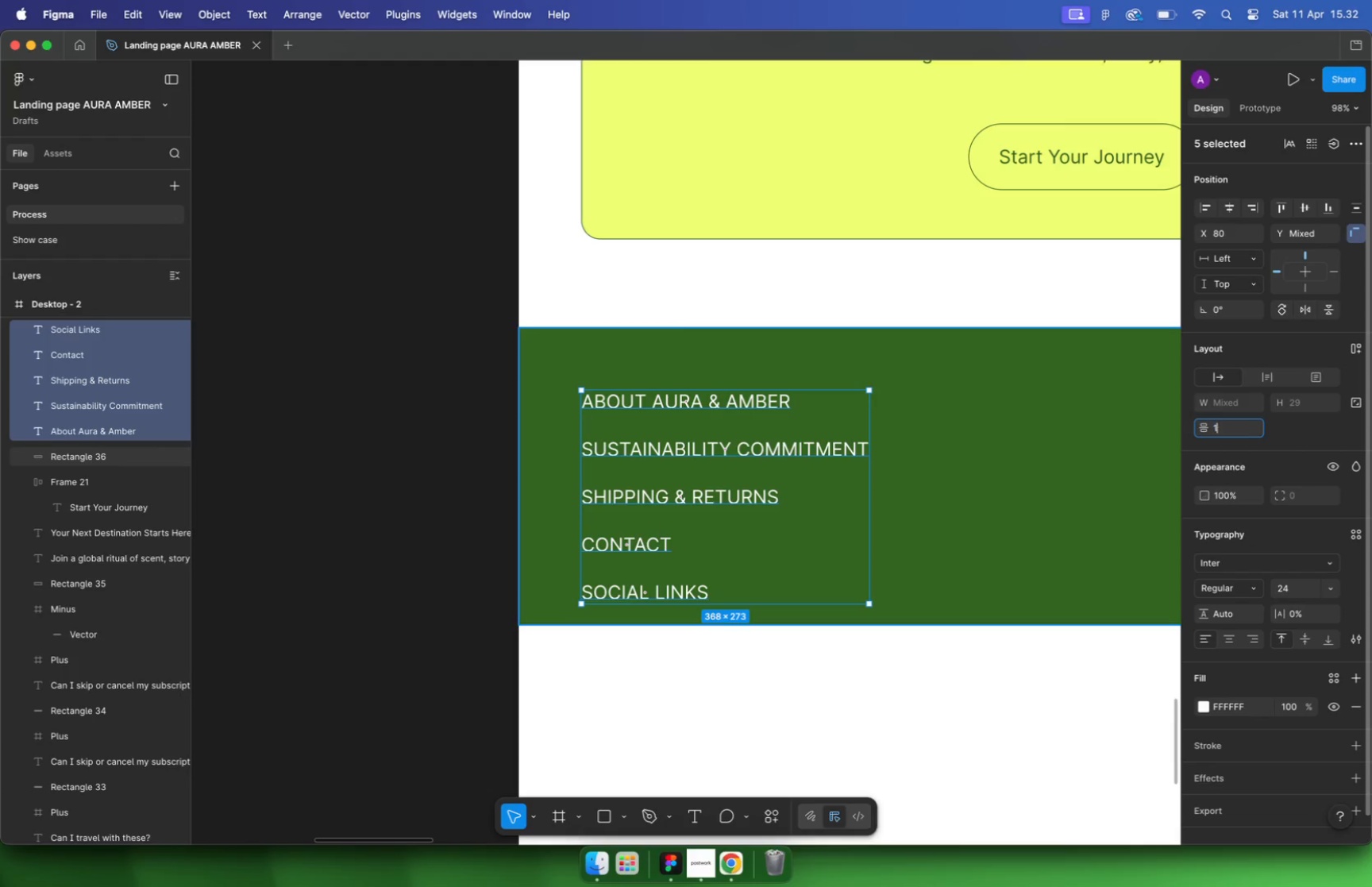 
type(16)
 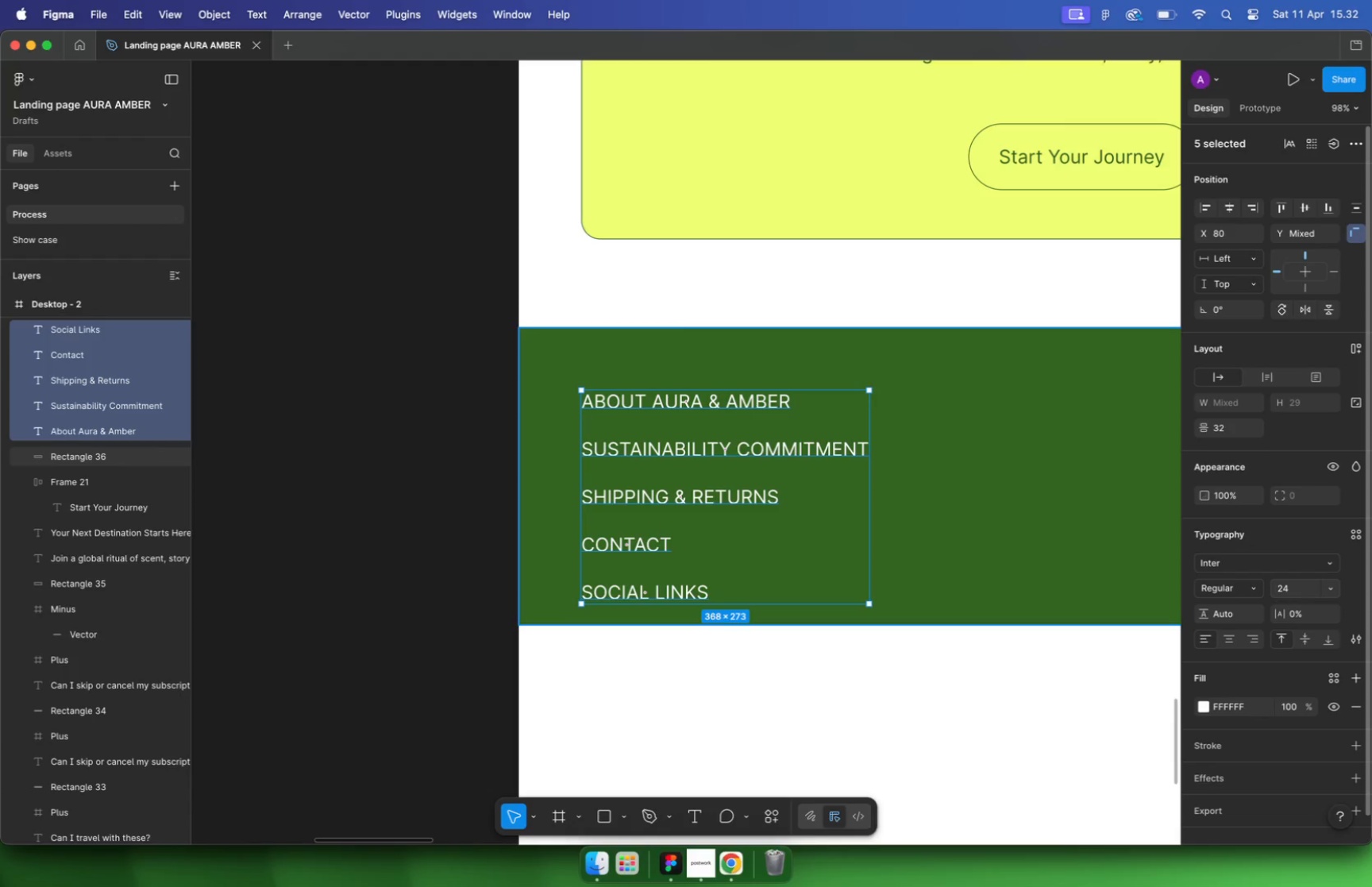 
key(Enter)
 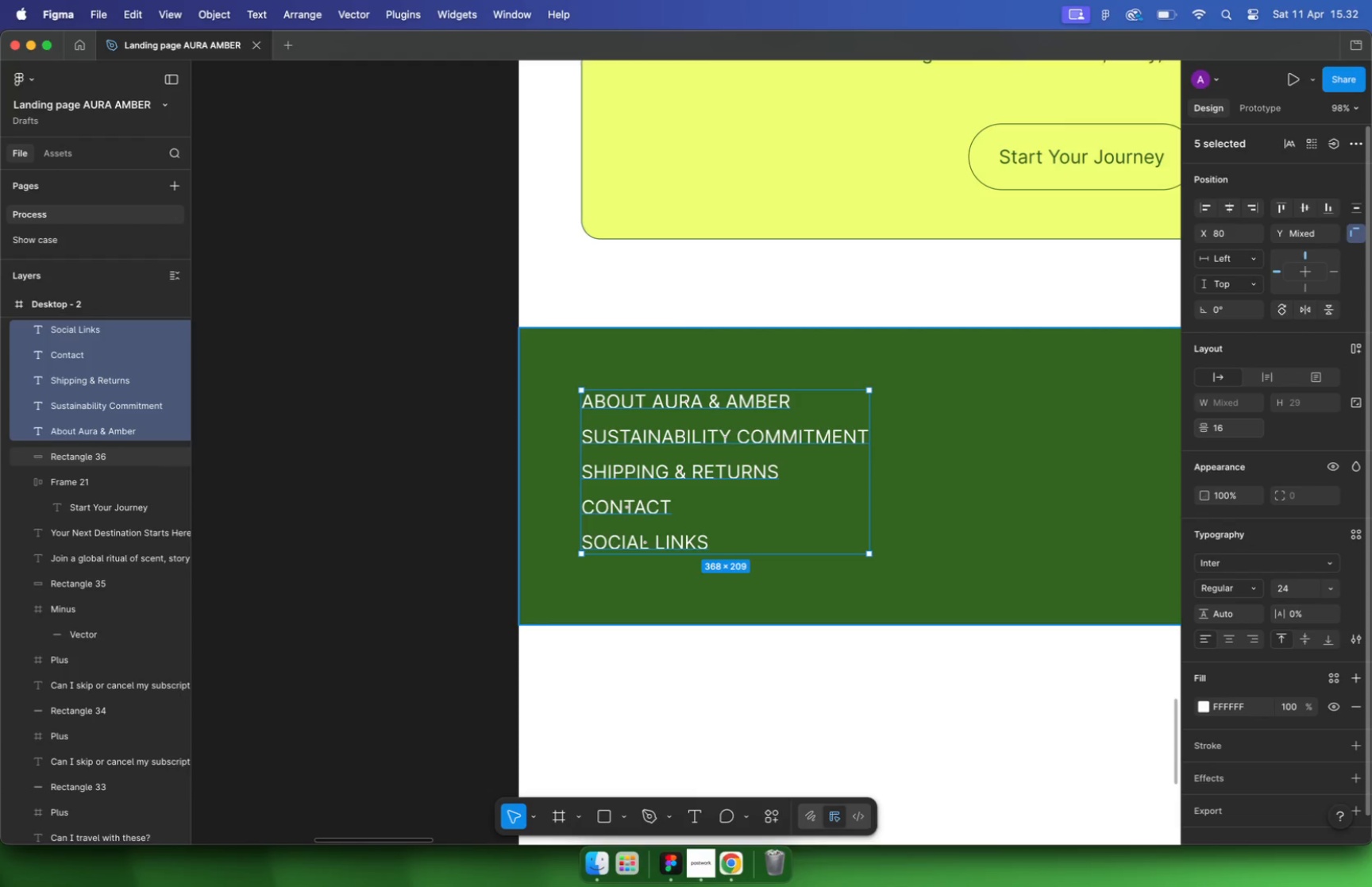 
wait(21.35)
 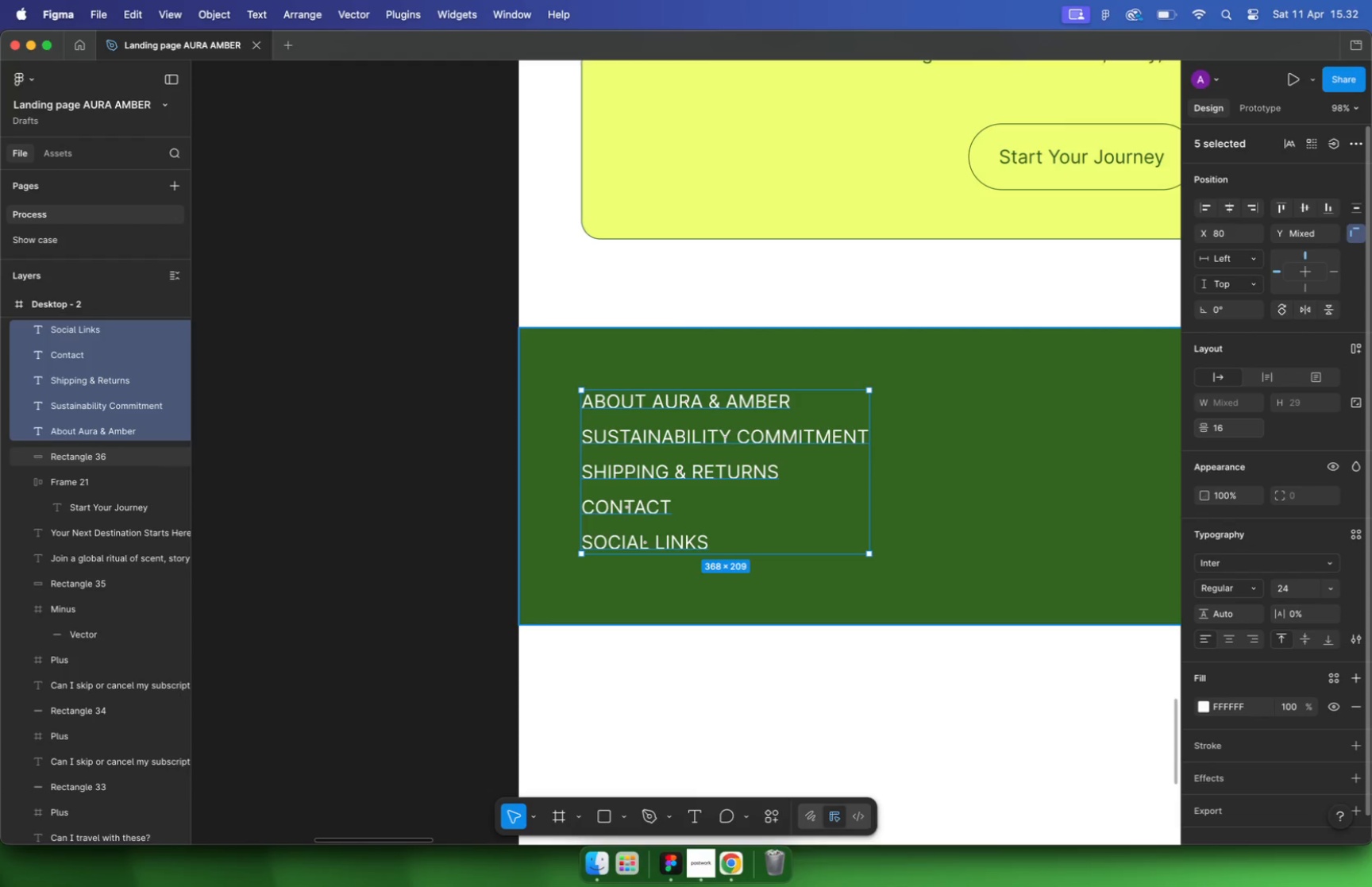 
hold_key(key=CommandLeft, duration=2.37)
scroll: coordinate [582, 361], scroll_direction: up, amount: 5.0
 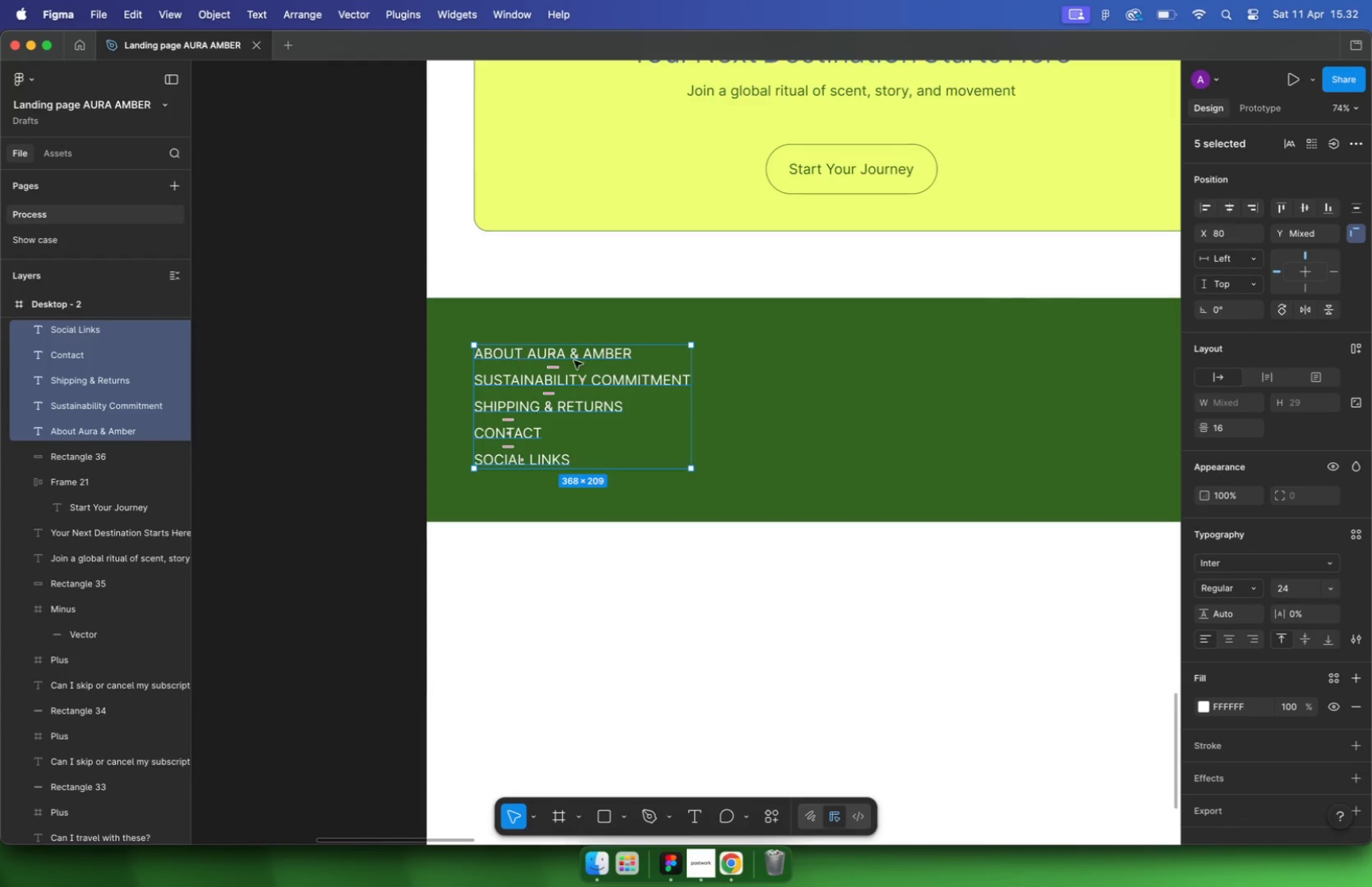 
left_click([1204, 705])
 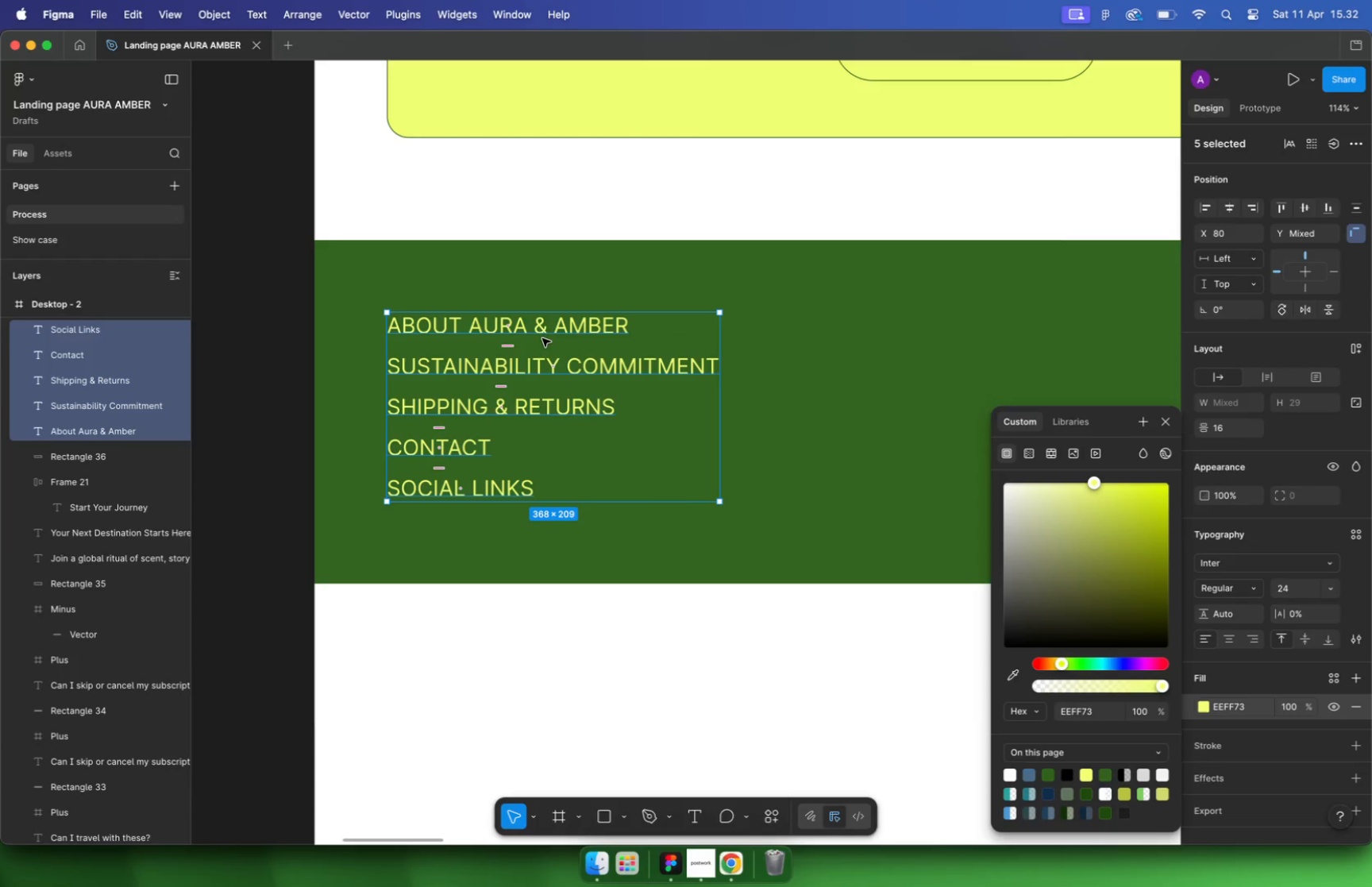 
hold_key(key=CommandLeft, duration=0.93)
scroll: coordinate [542, 338], scroll_direction: down, amount: 5.0
 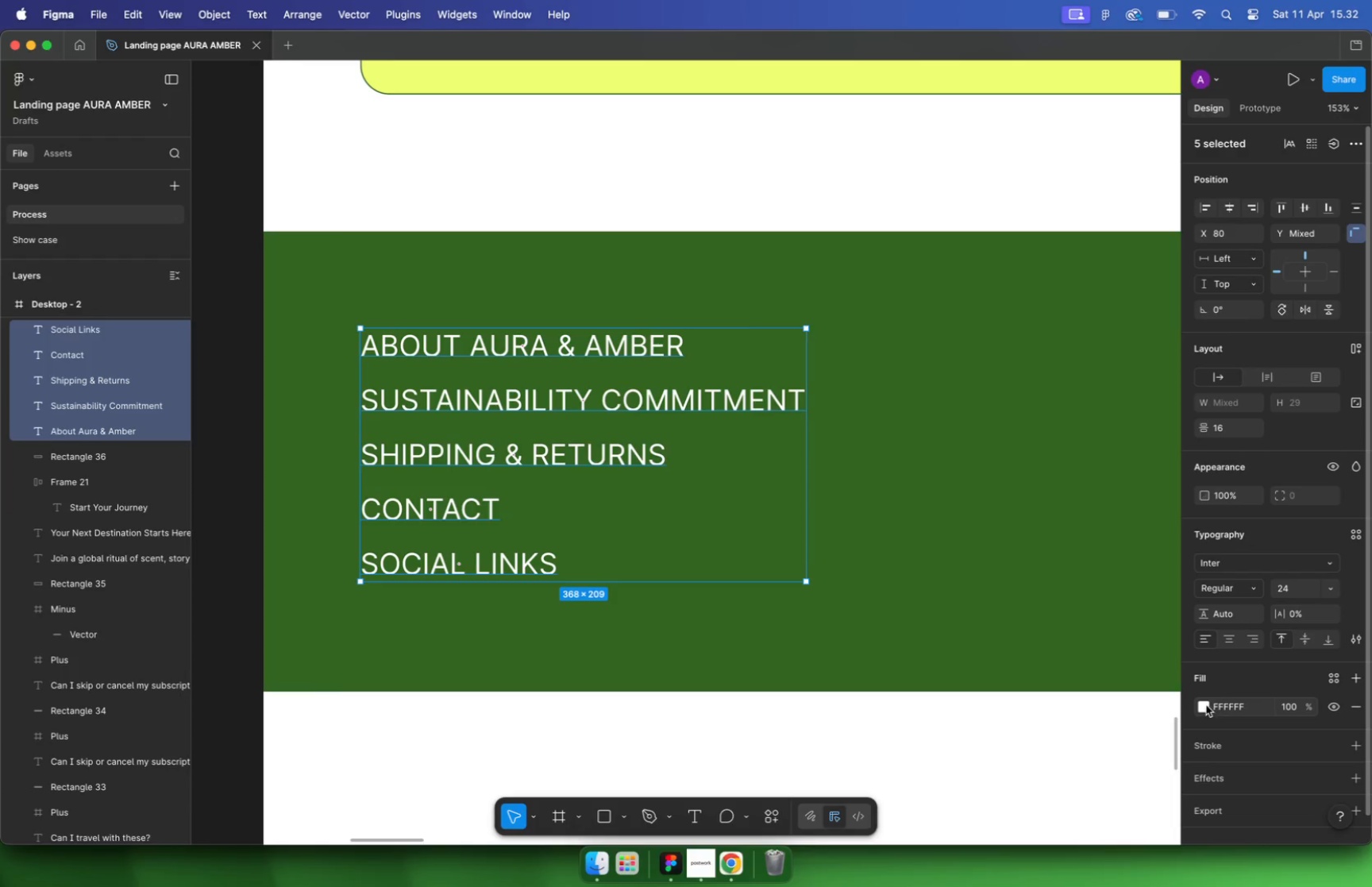 
left_click([503, 387])
 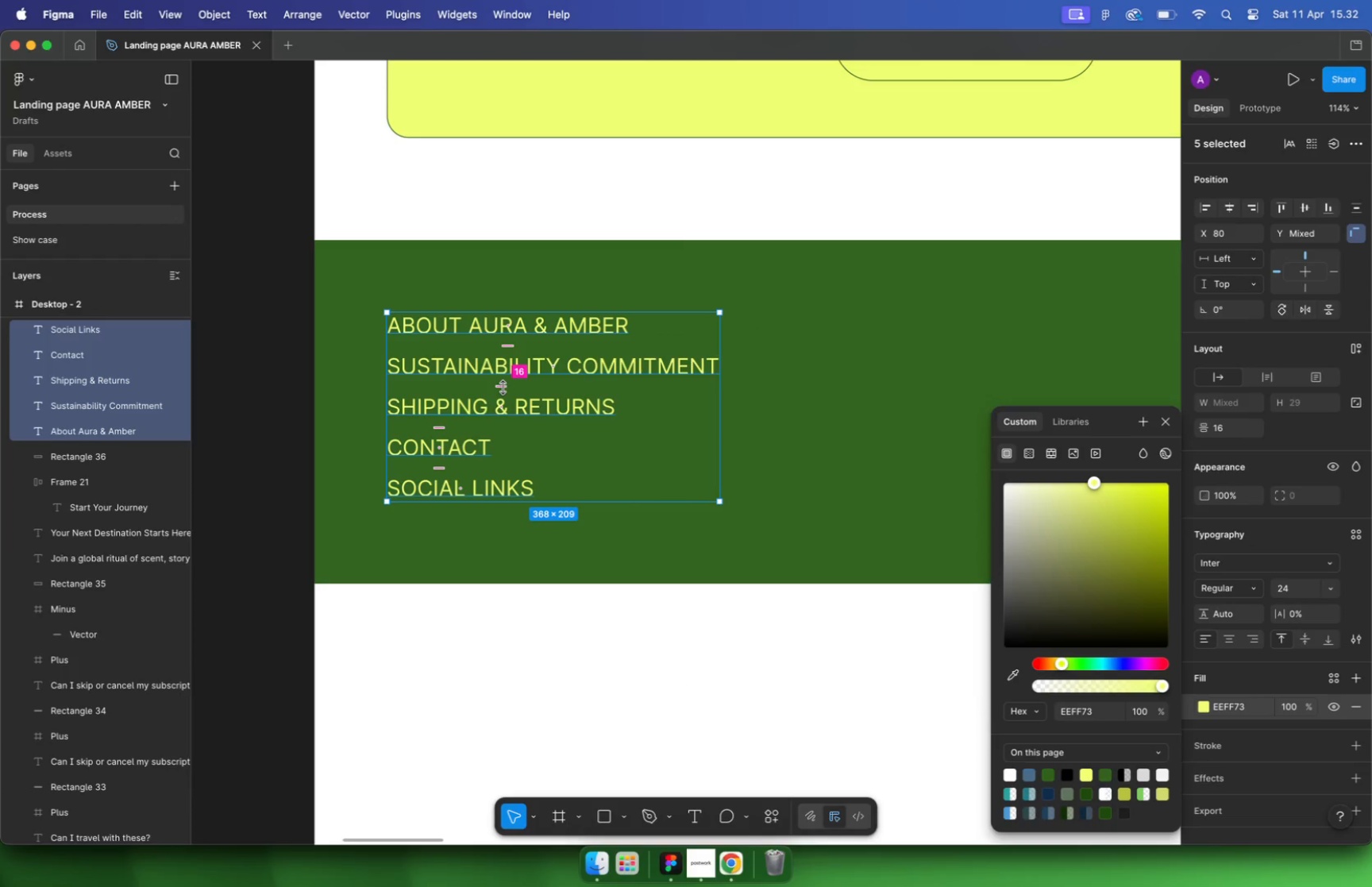 
left_click([1224, 428])
 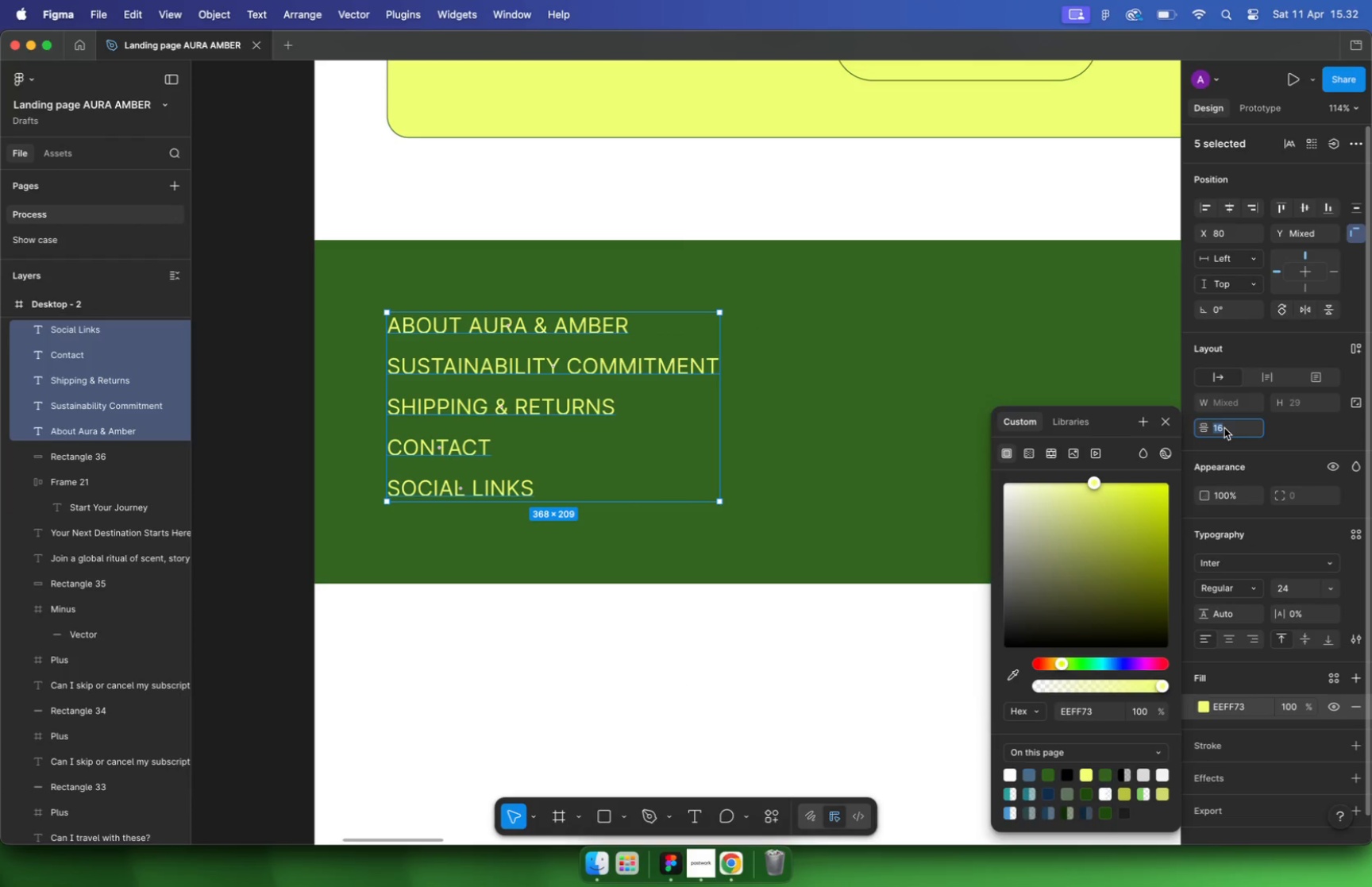 
type(20)
 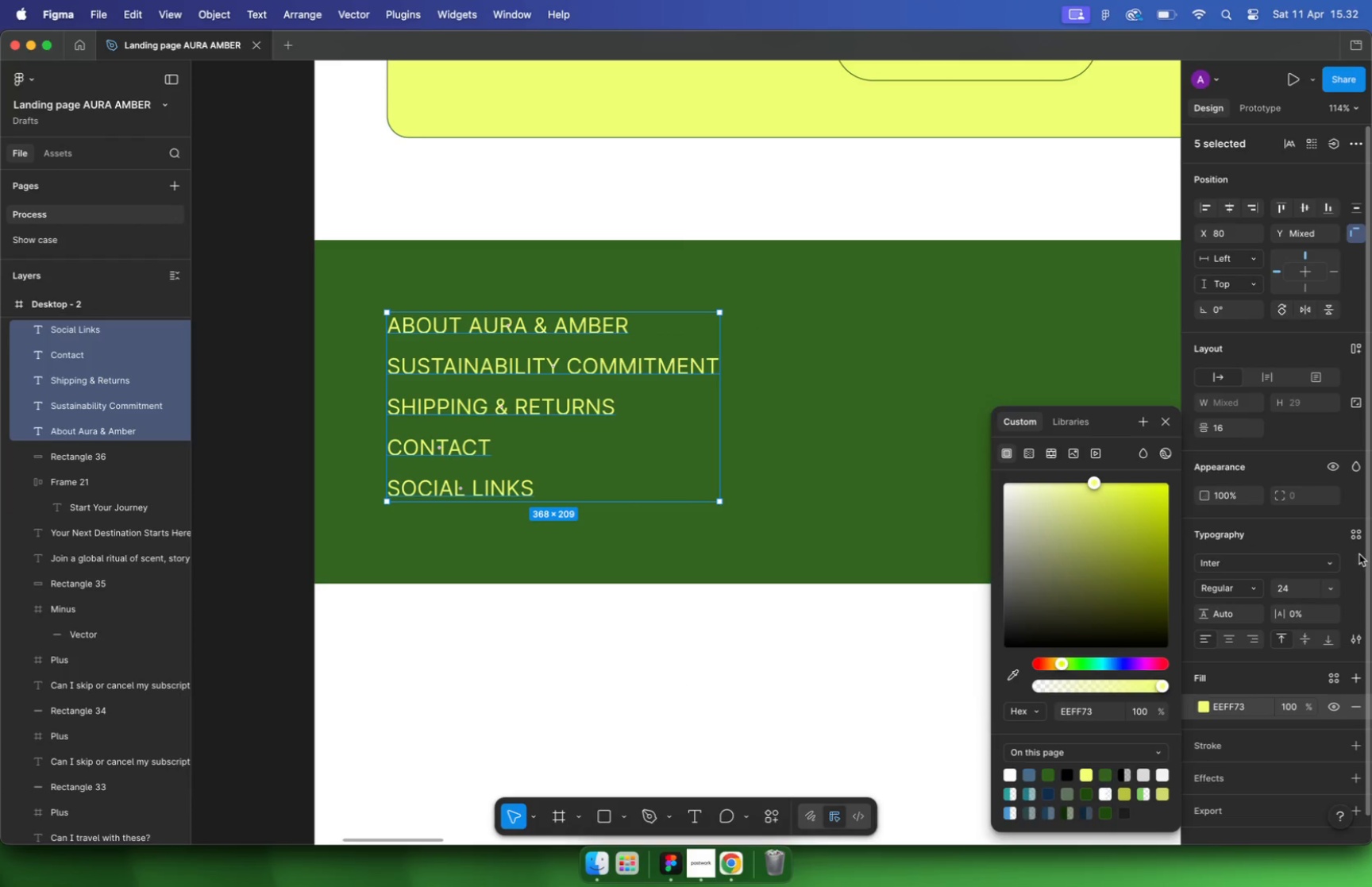 
key(Enter)
 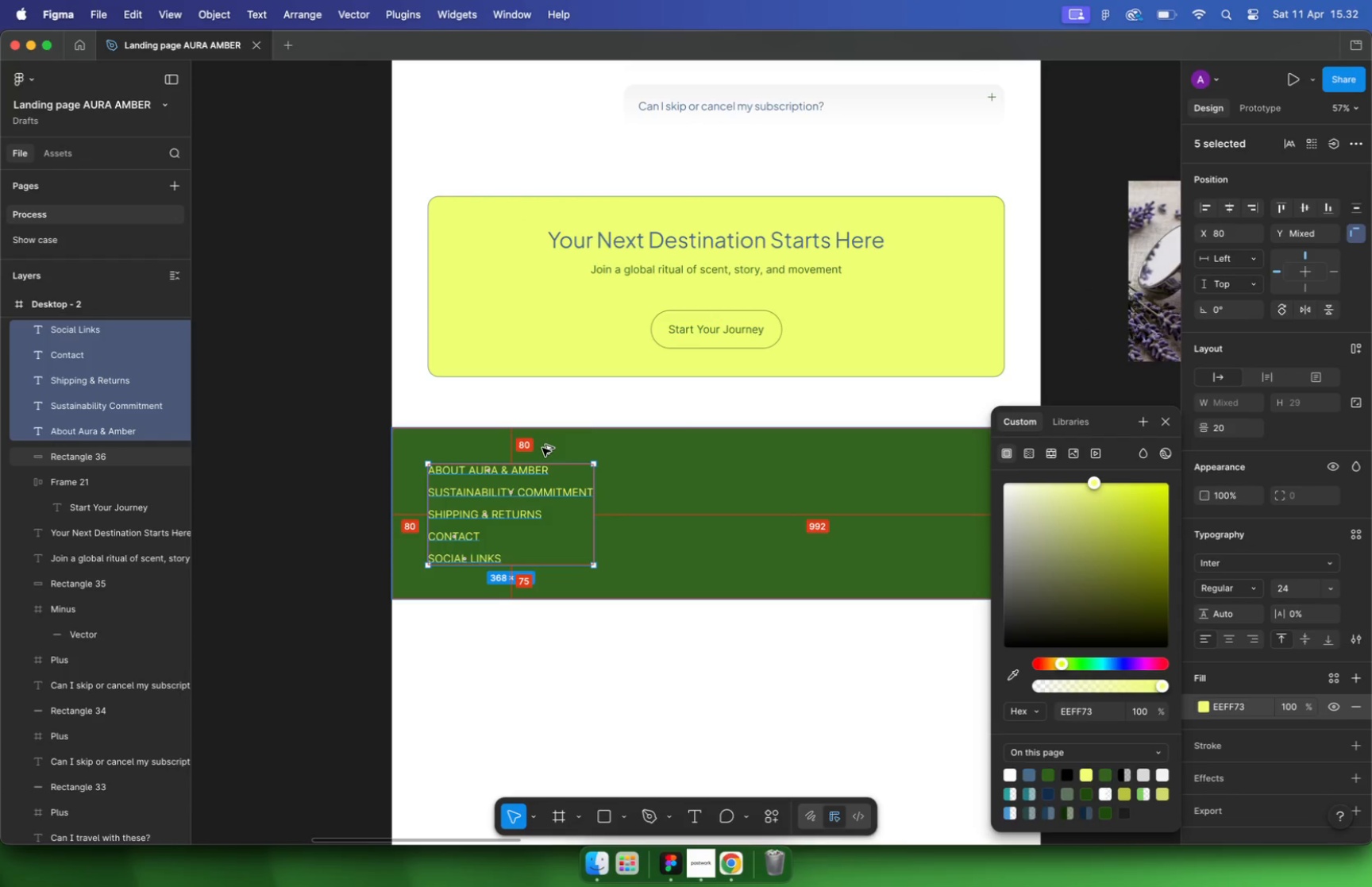 
hold_key(key=CommandLeft, duration=1.54)
scroll: coordinate [510, 295], scroll_direction: down, amount: 10.0
 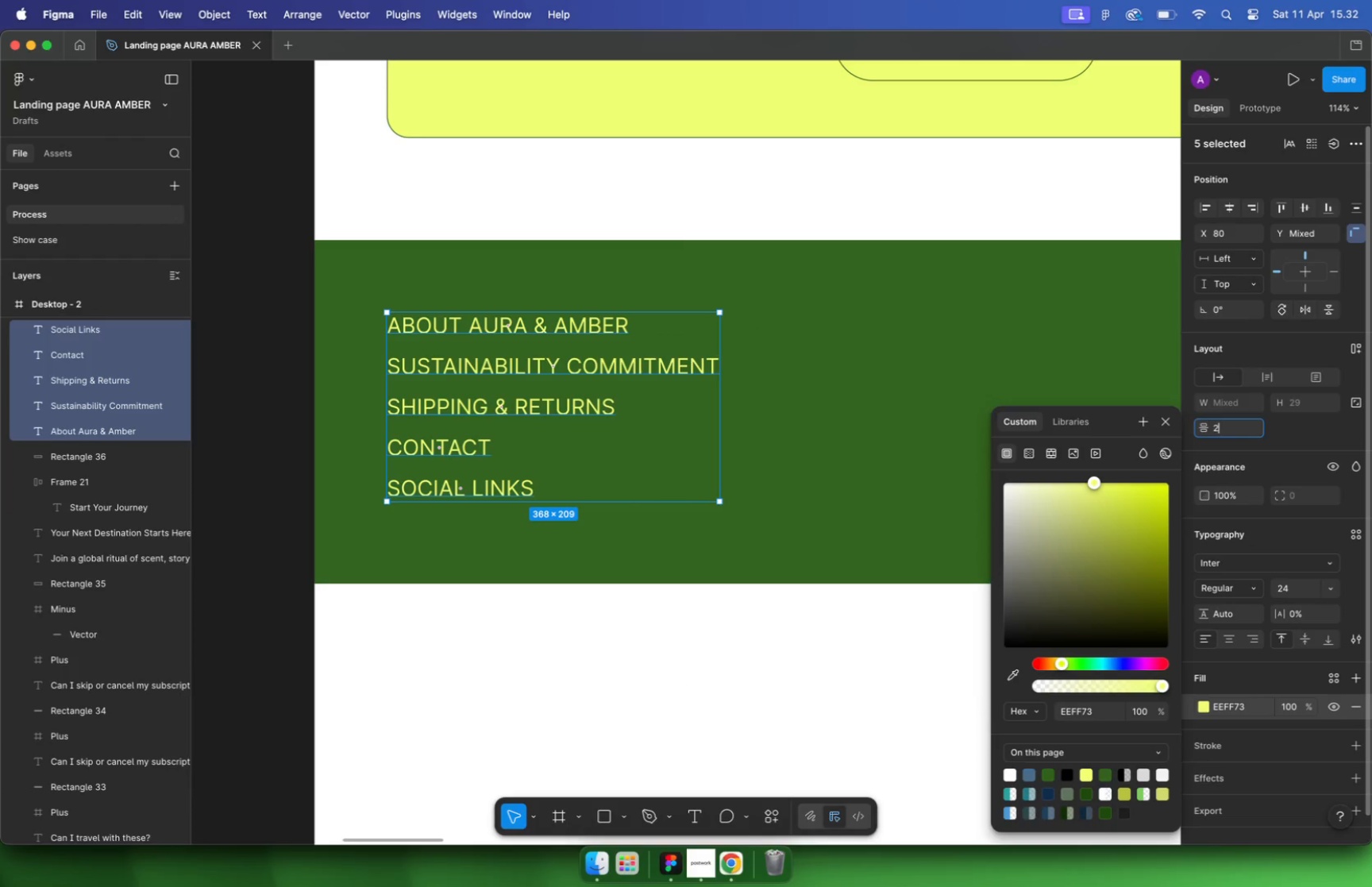 
hold_key(key=OptionLeft, duration=2.32)
 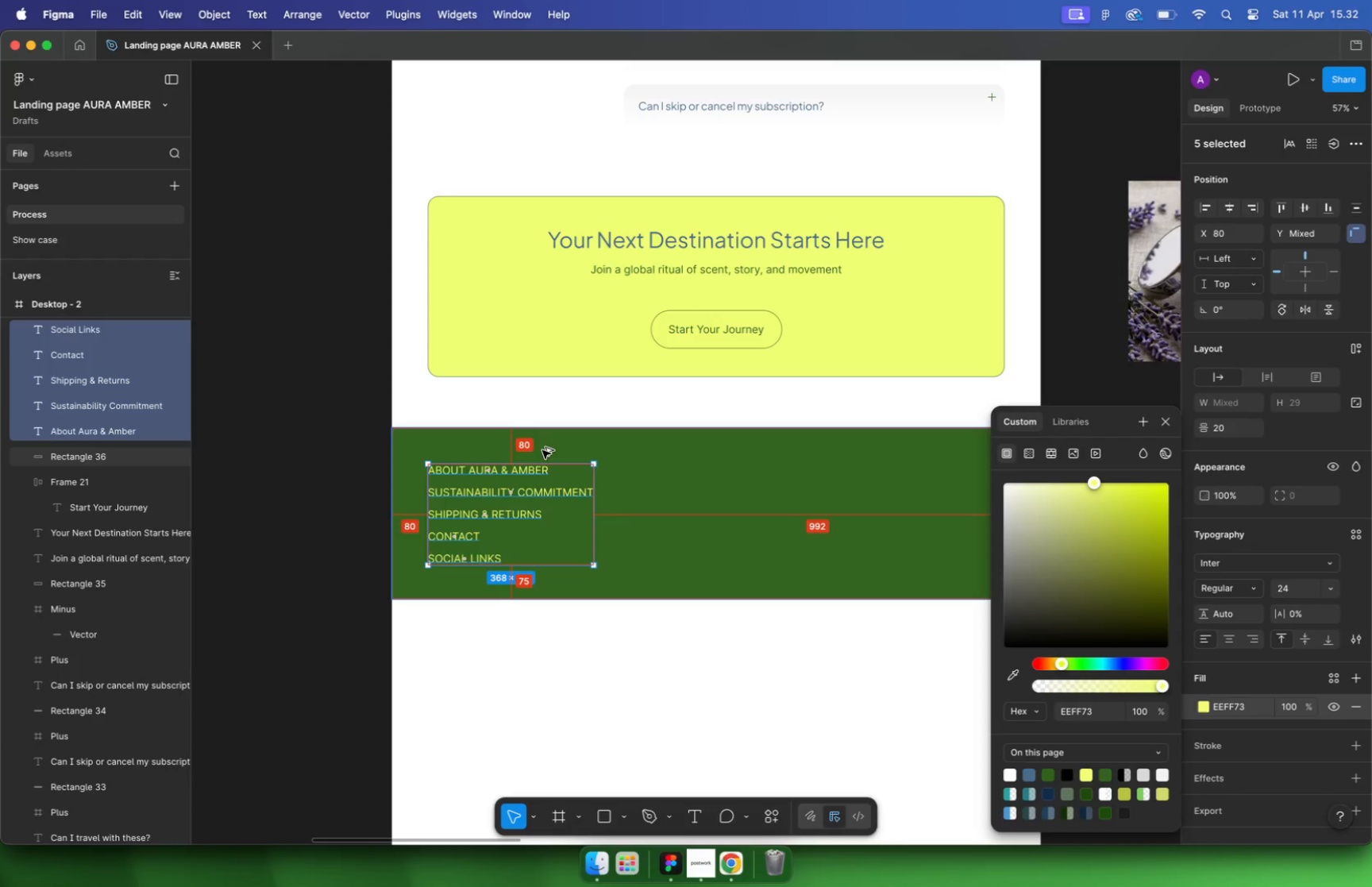 
left_click([625, 546])
 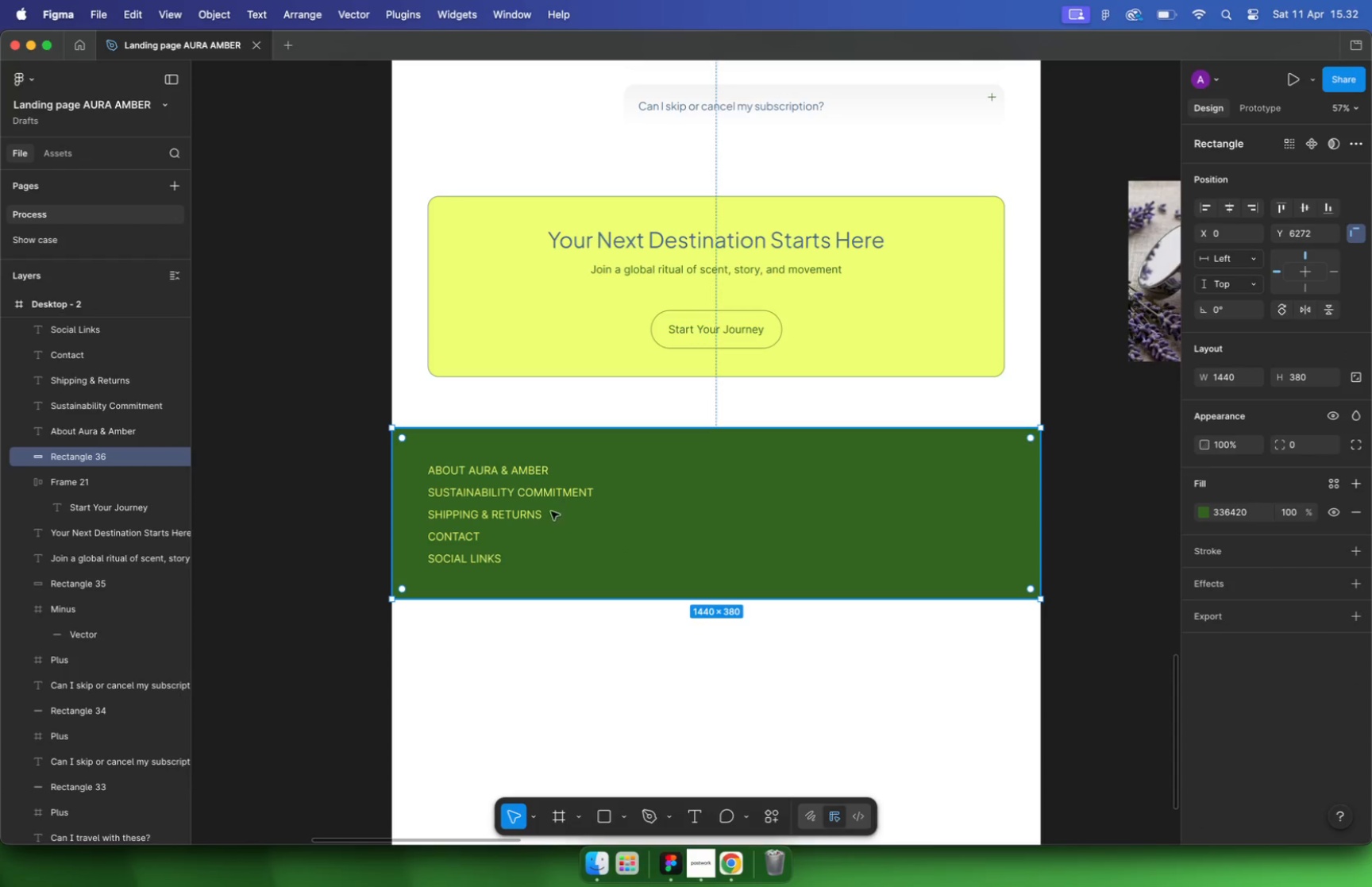 
hold_key(key=CommandLeft, duration=1.07)
scroll: coordinate [492, 485], scroll_direction: up, amount: 11.0
 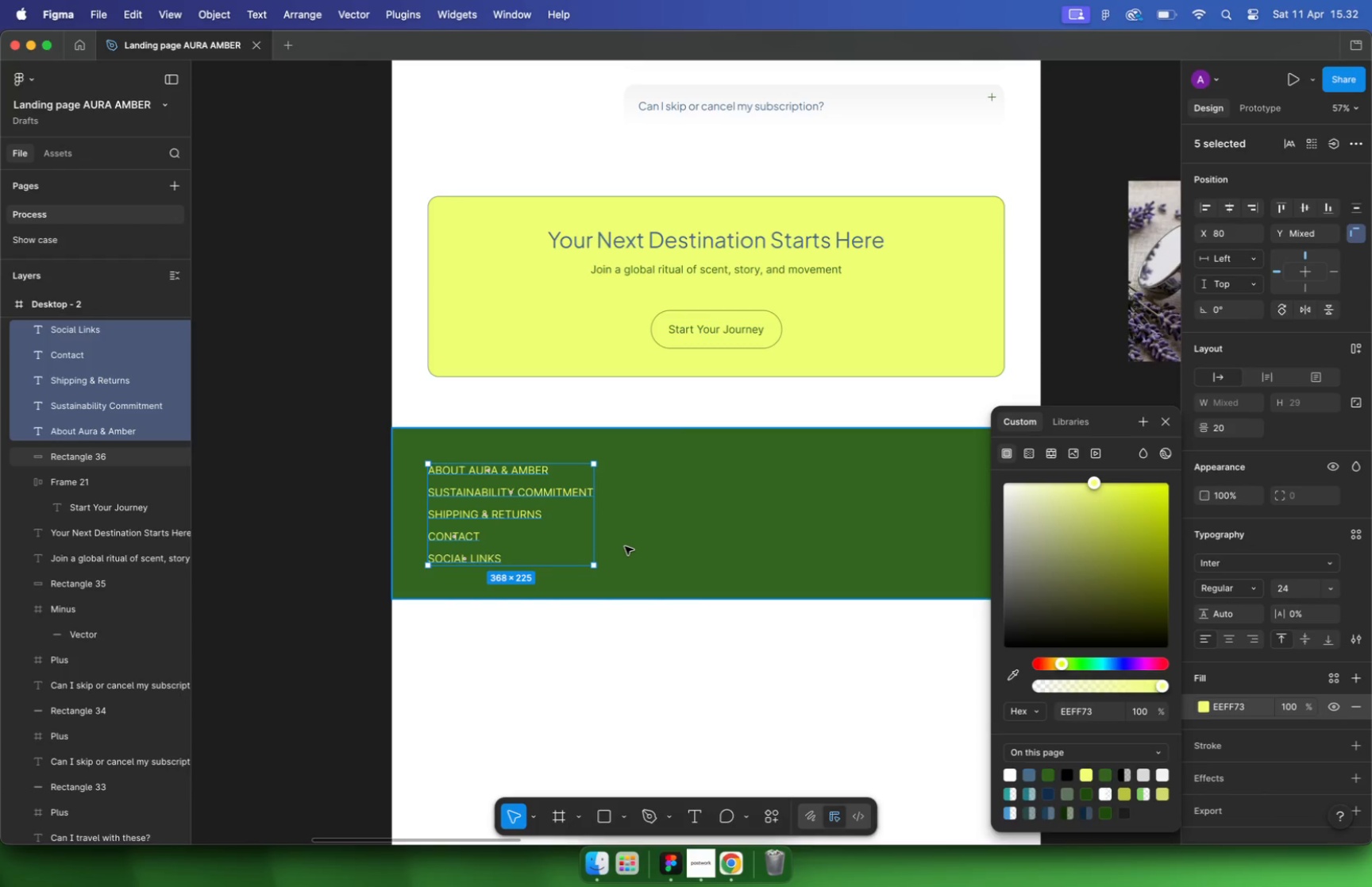 
left_click([448, 530])
 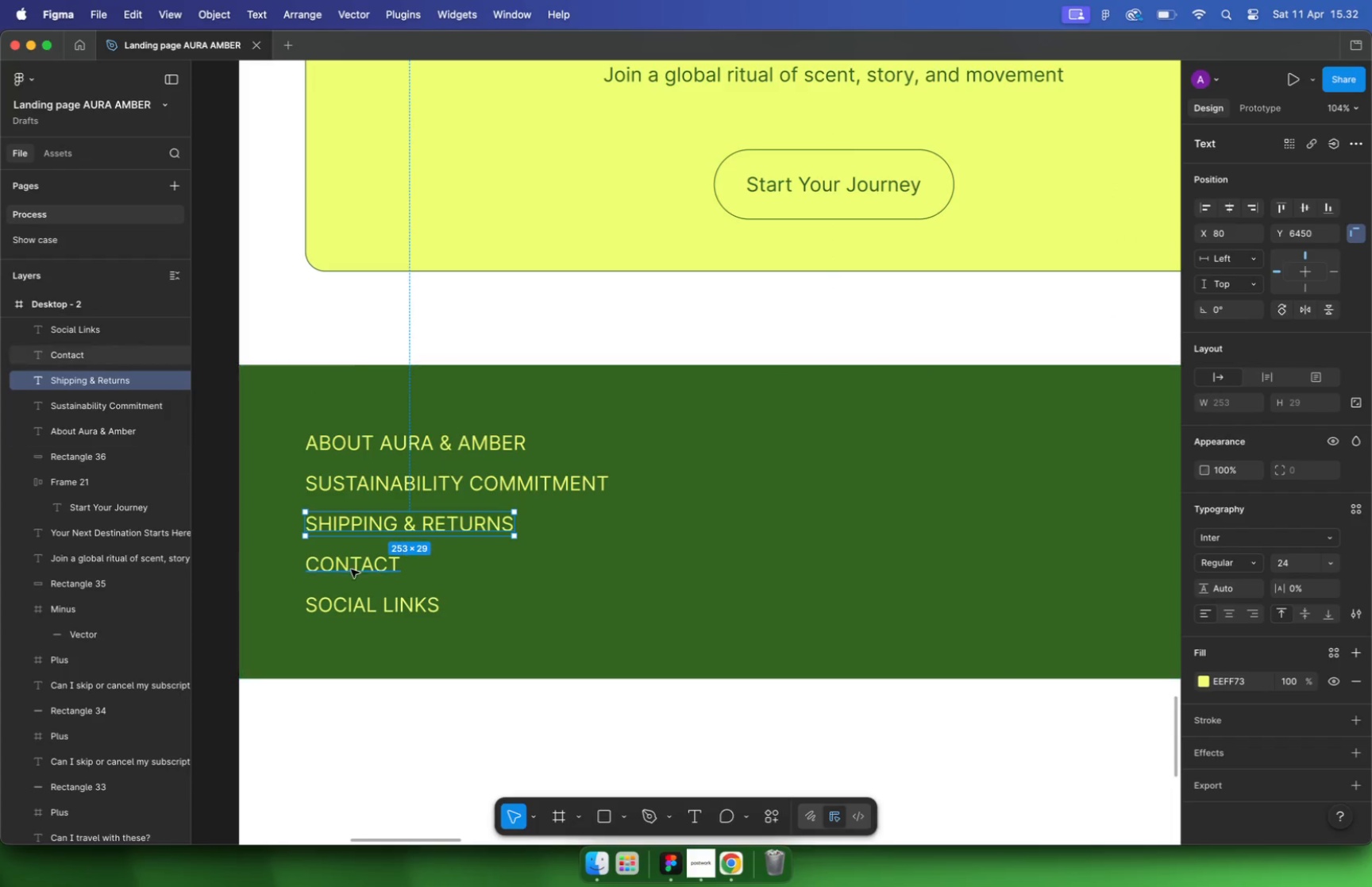 
hold_key(key=ShiftLeft, duration=0.72)
left_click([349, 569])
 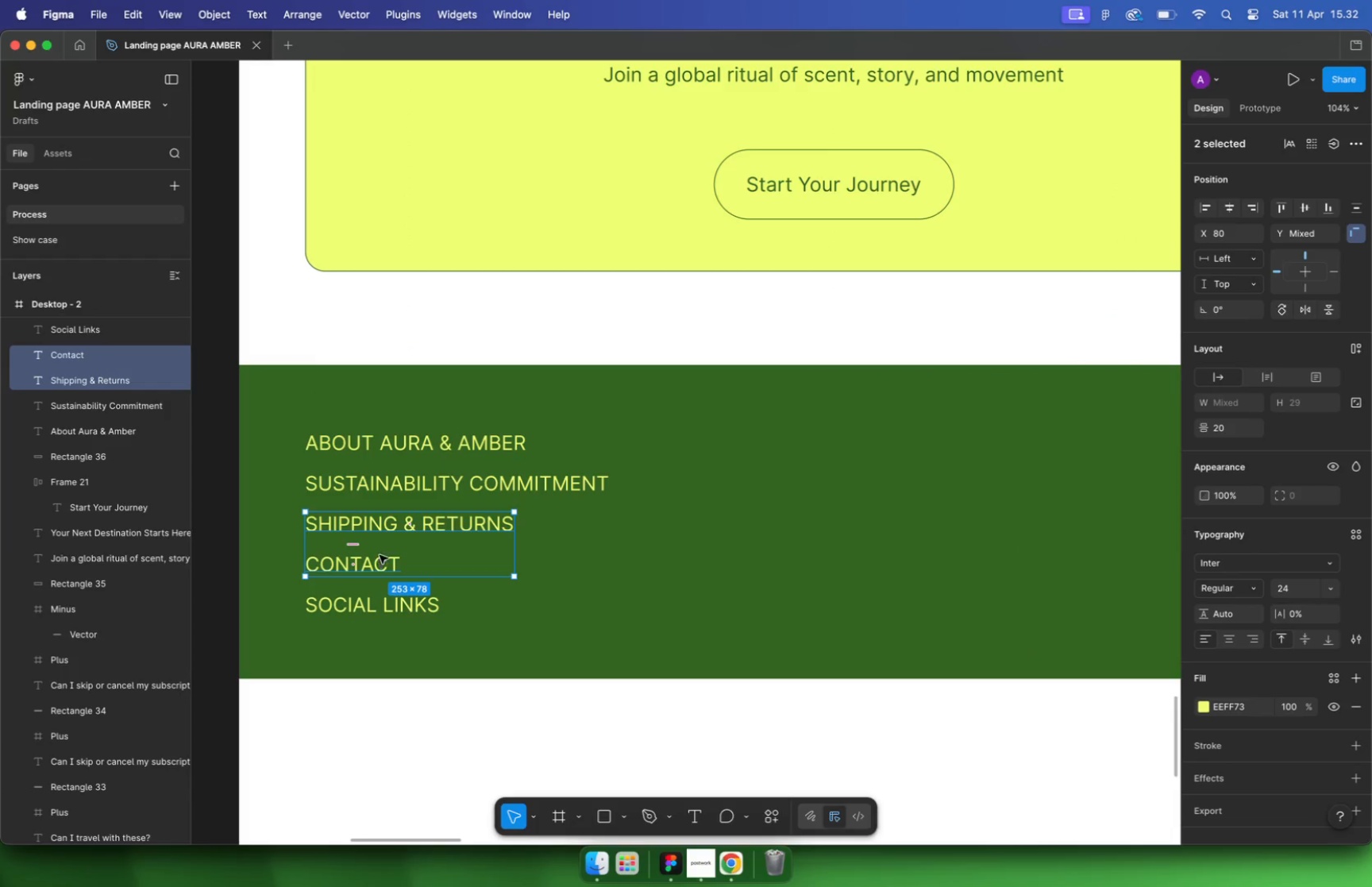 
left_click_drag(start_coordinate=[415, 523], to_coordinate=[865, 442])
 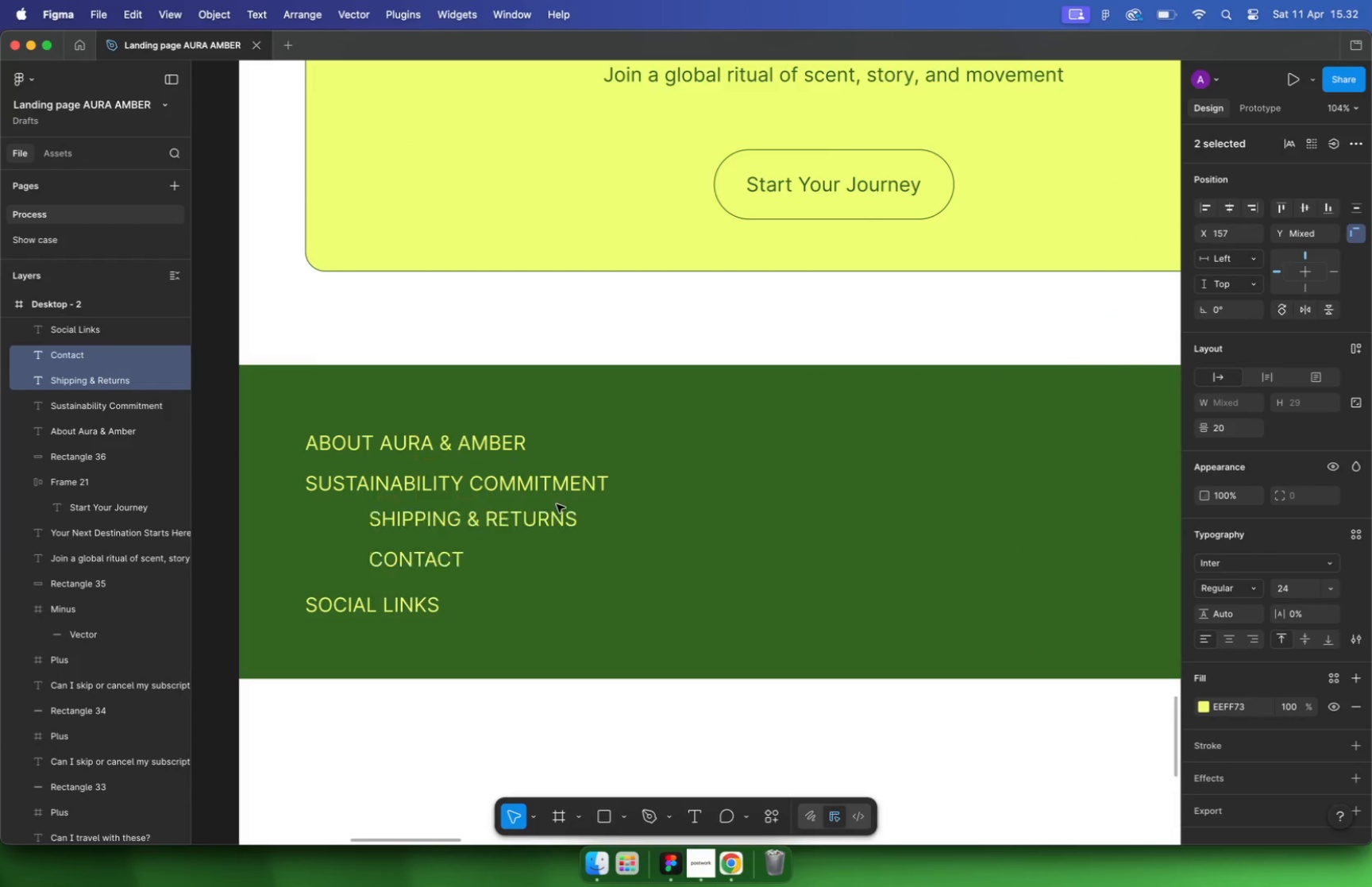 
hold_key(key=CommandLeft, duration=0.45)
scroll: coordinate [371, 466], scroll_direction: down, amount: 10.0
 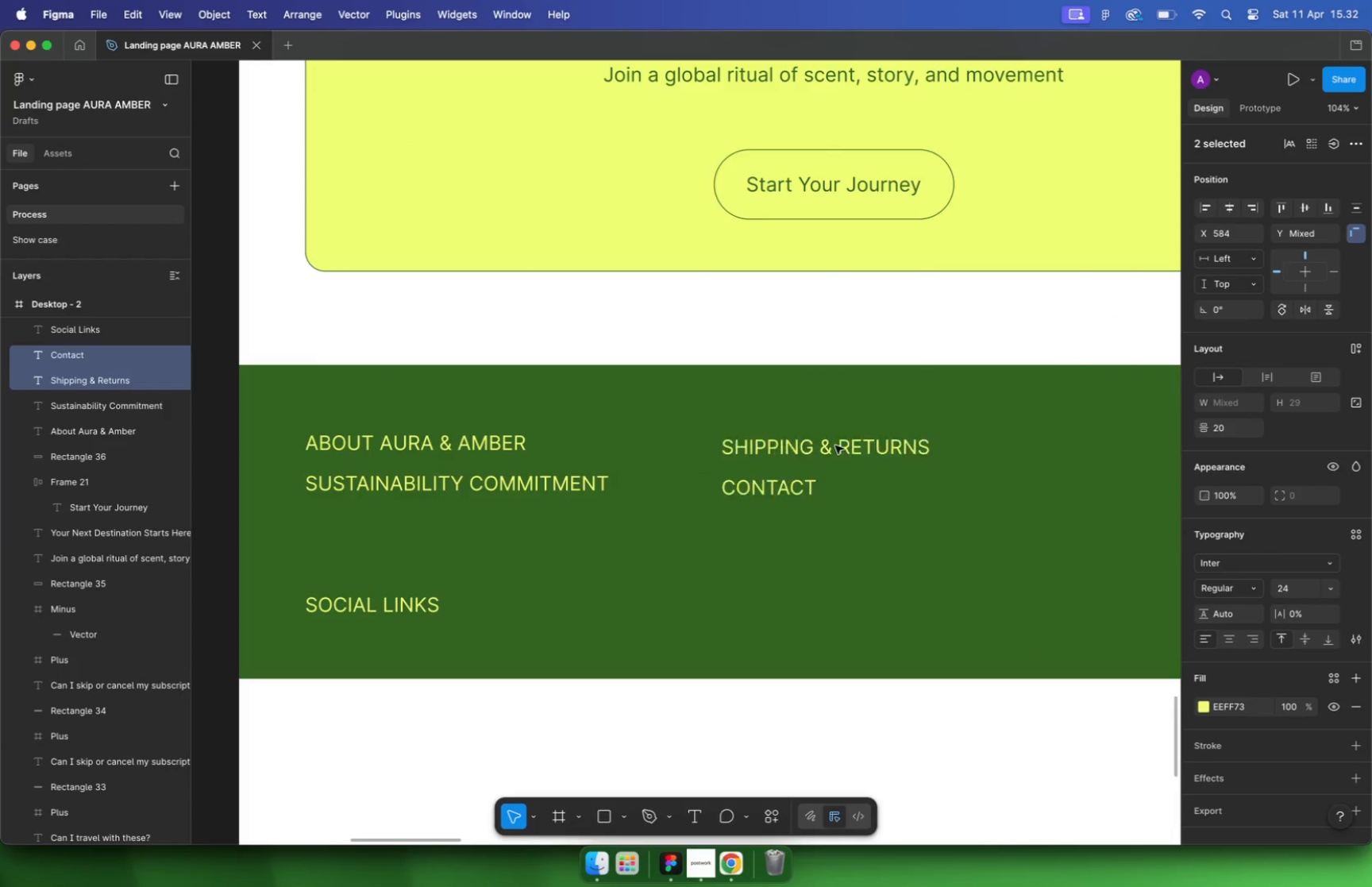 
left_click_drag(start_coordinate=[372, 534], to_coordinate=[779, 457])
 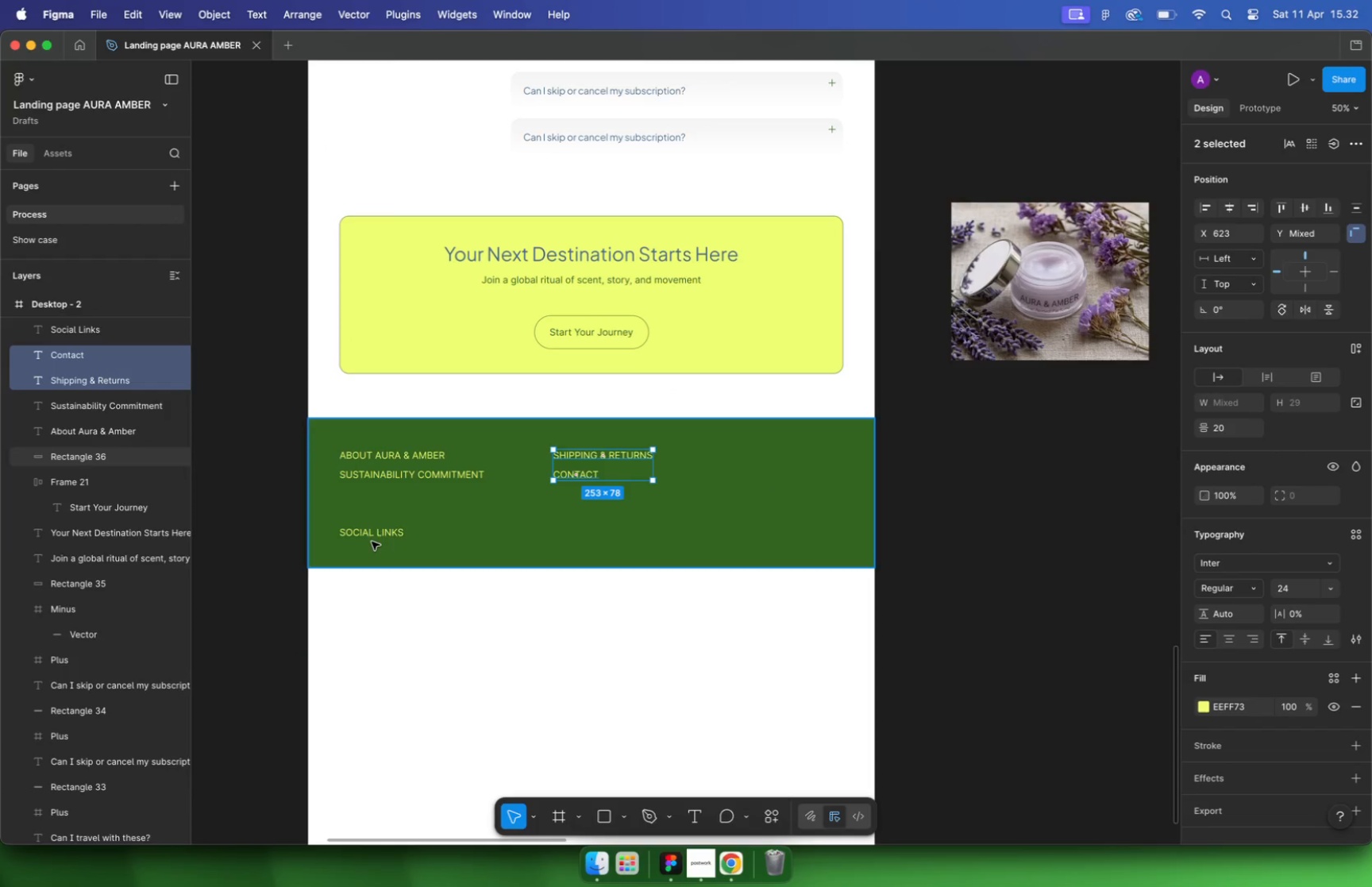 
hold_key(key=CommandLeft, duration=0.46)
left_click([544, 584])
 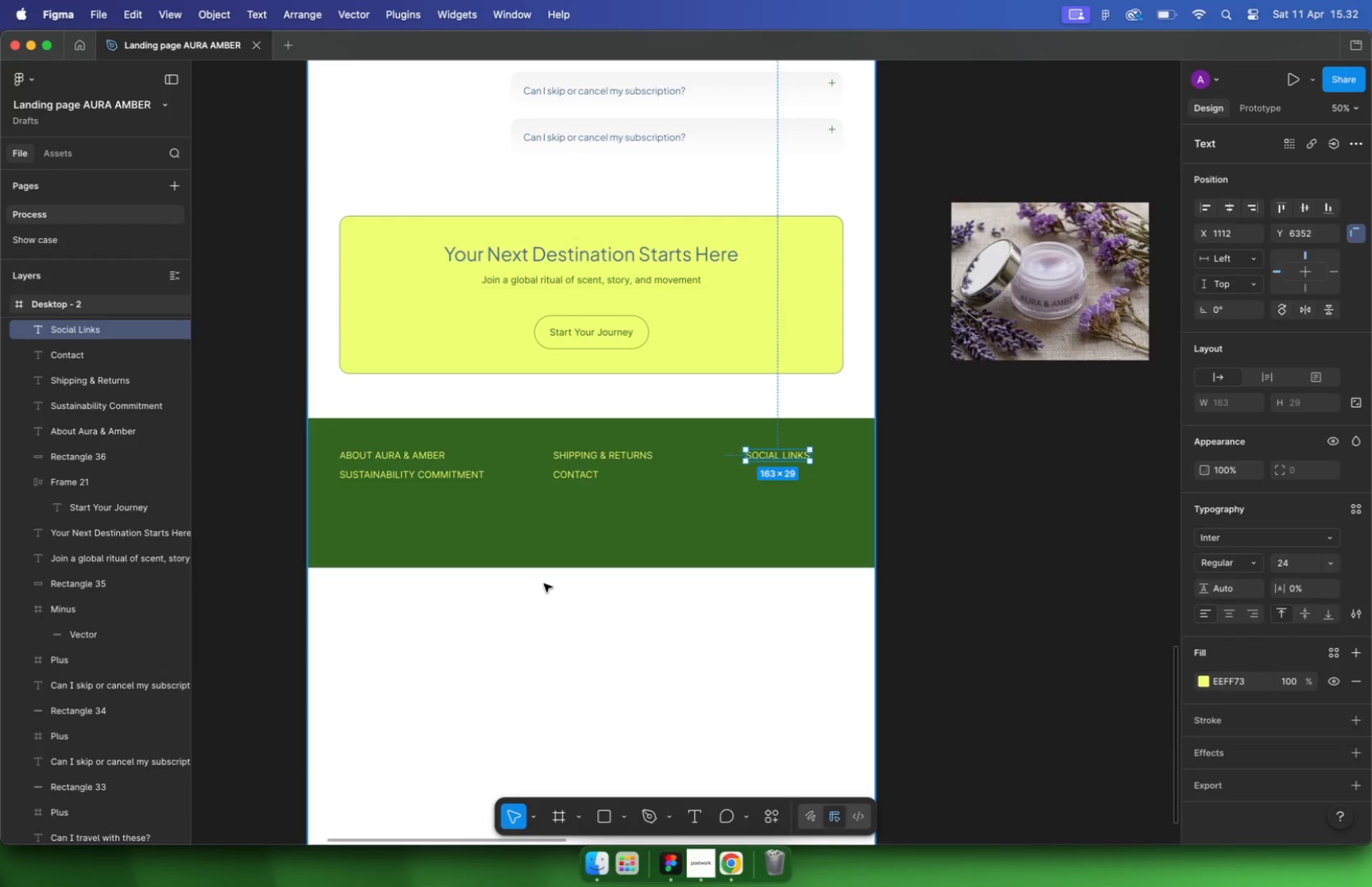 
key(Meta+Z)
 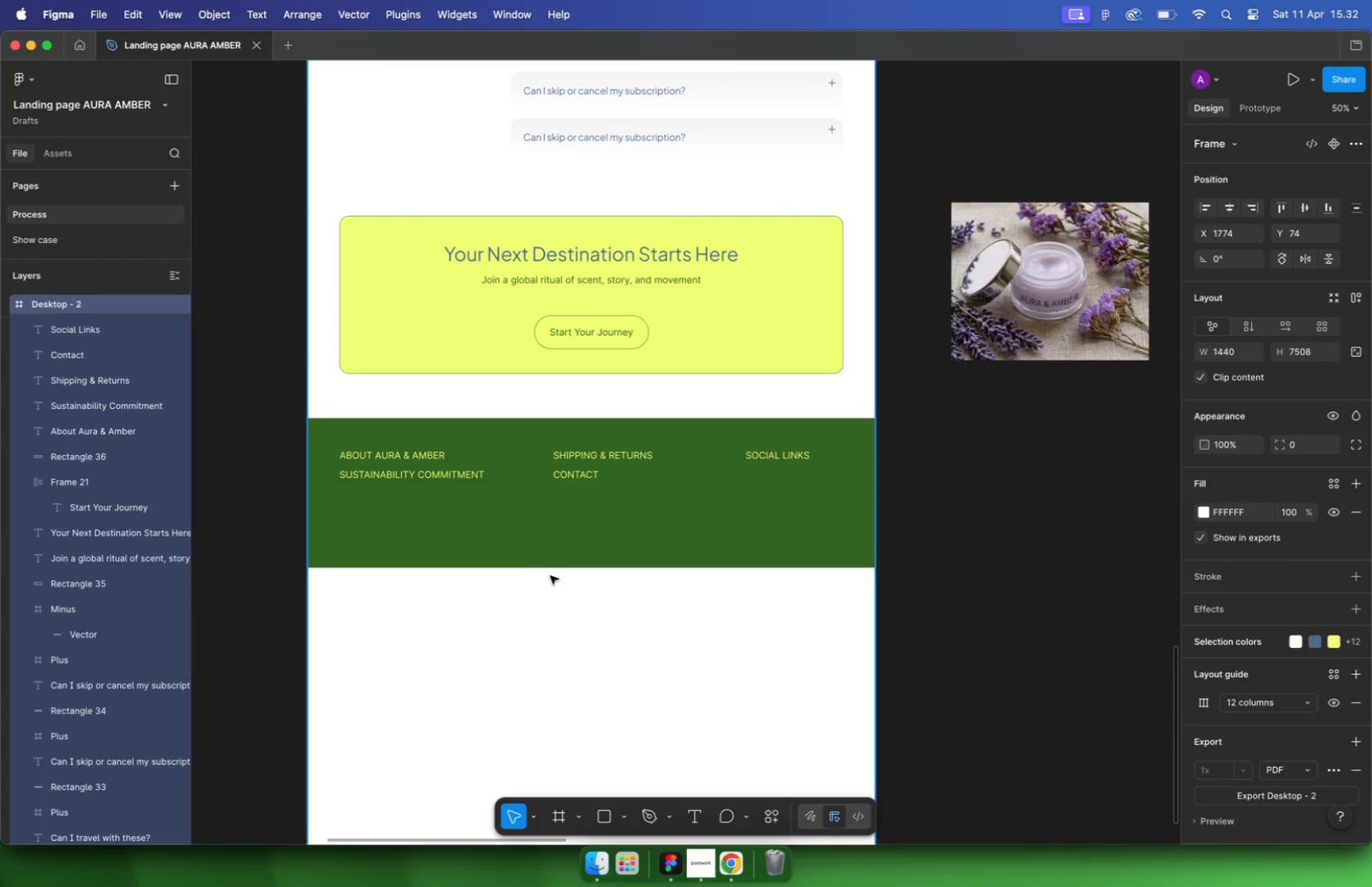 
key(Meta+Z)
 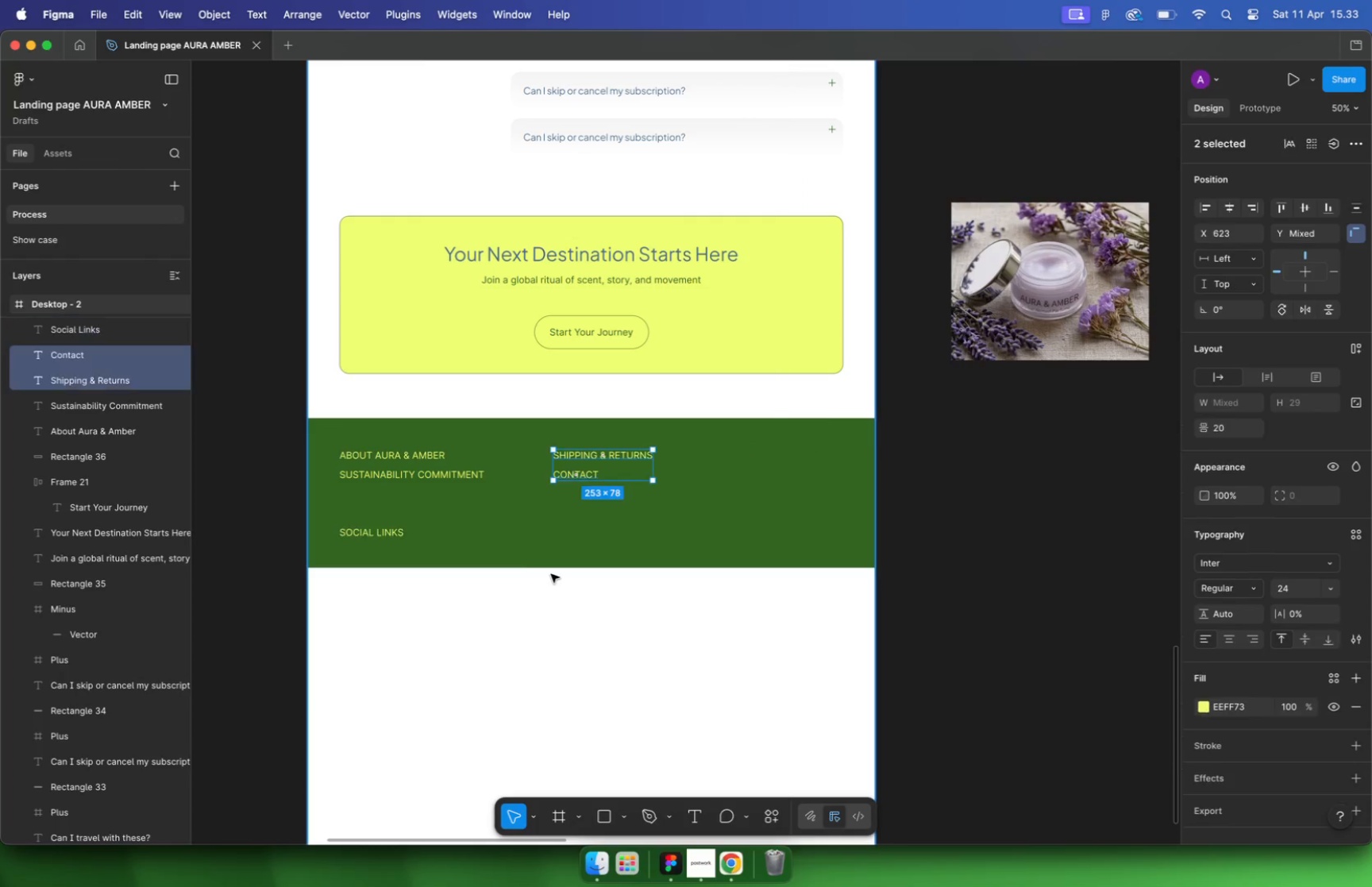 
key(Meta+Z)
 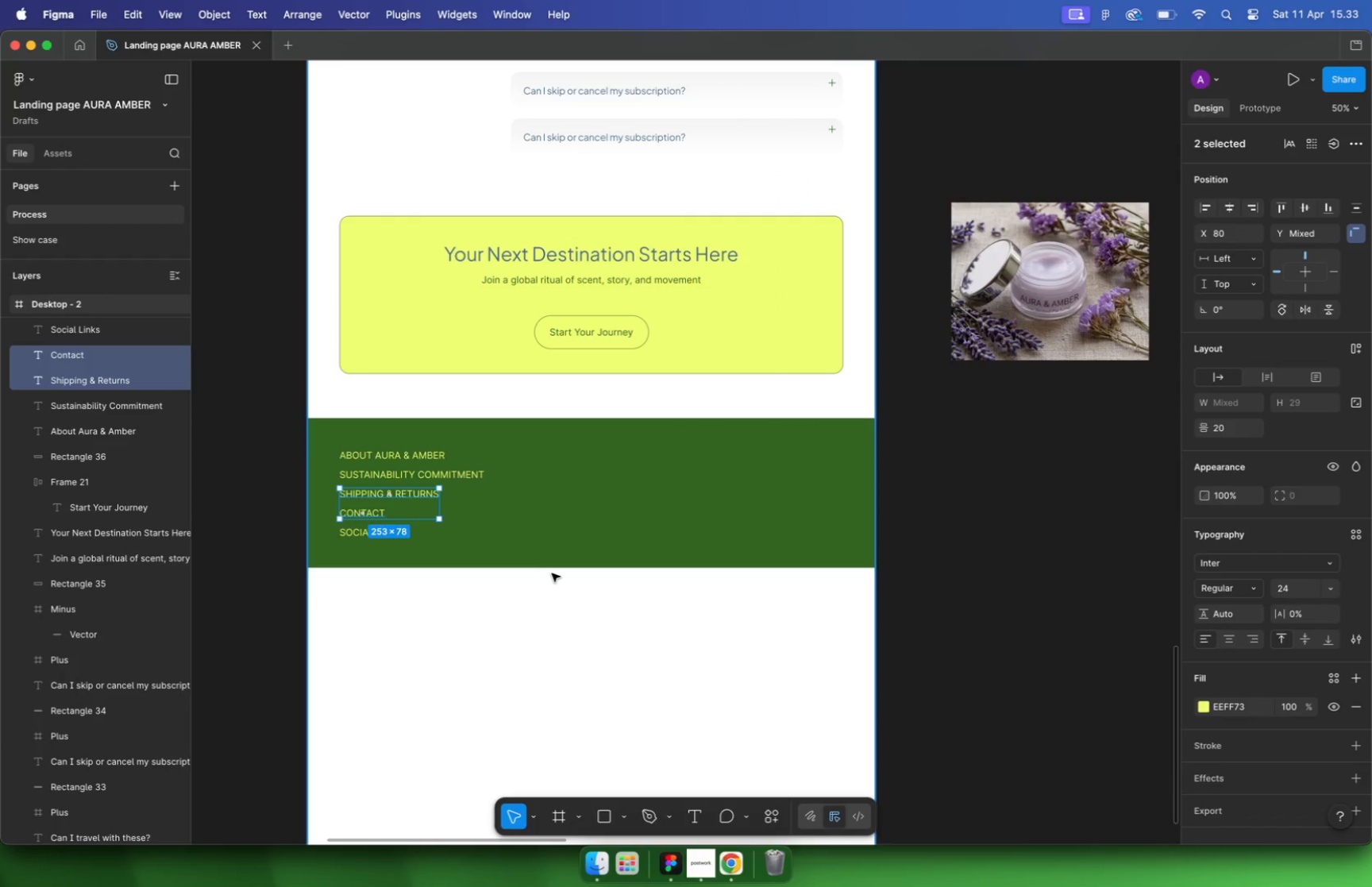 
left_click_drag(start_coordinate=[329, 581], to_coordinate=[458, 437])
 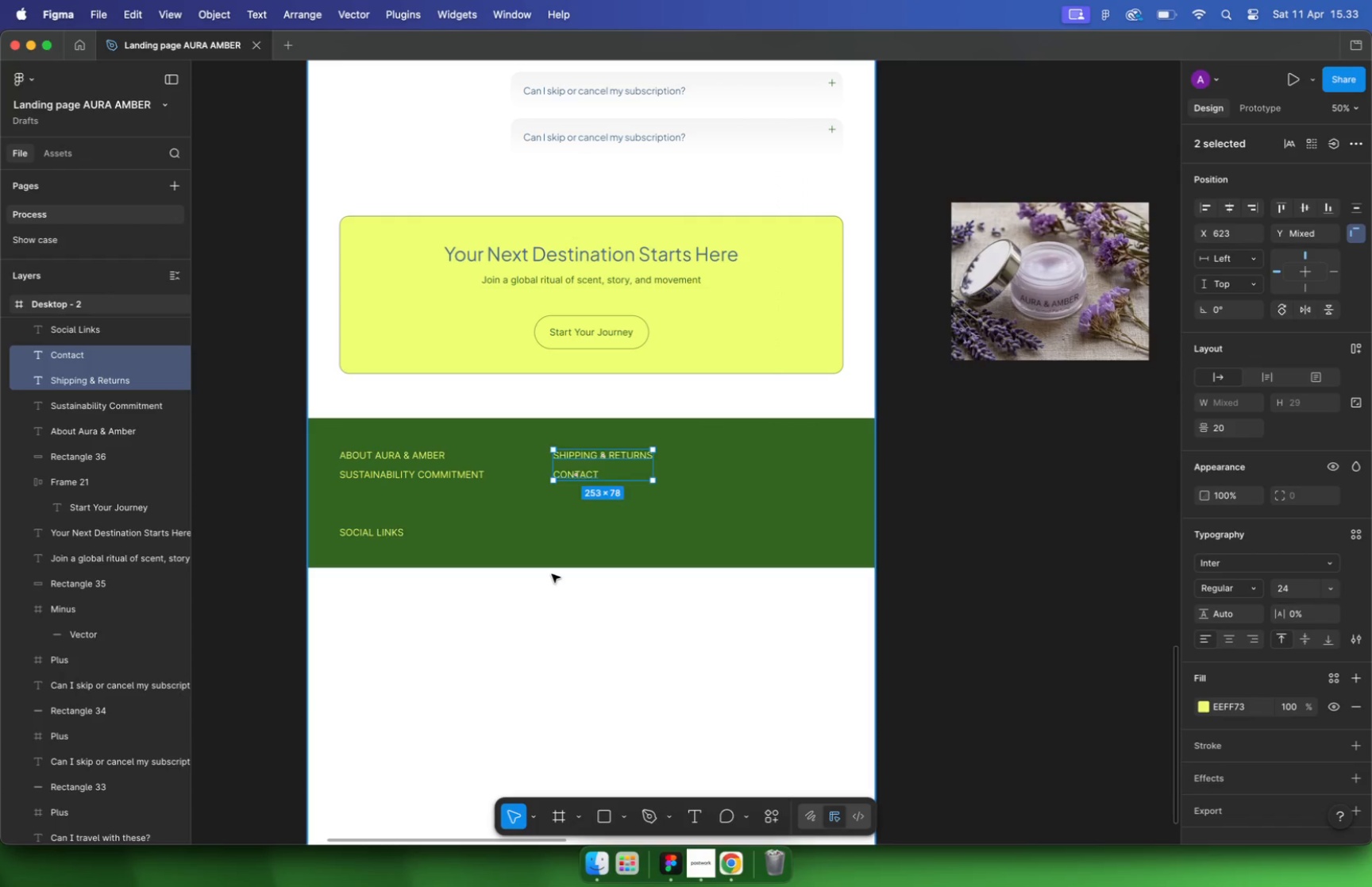 
hold_key(key=ShiftLeft, duration=0.33)
left_click([554, 481])
 